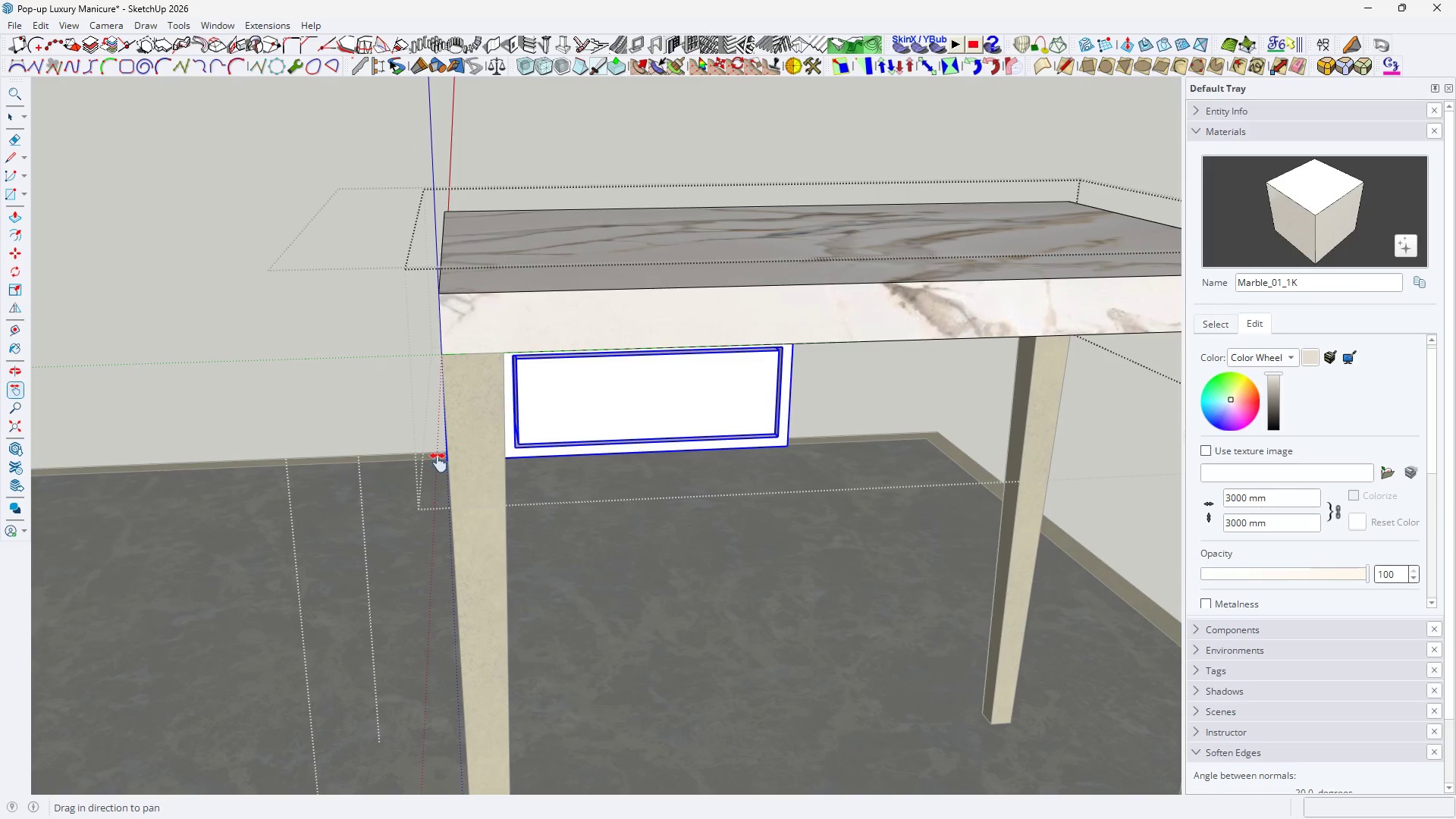 
scroll: coordinate [445, 476], scroll_direction: down, amount: 5.0
 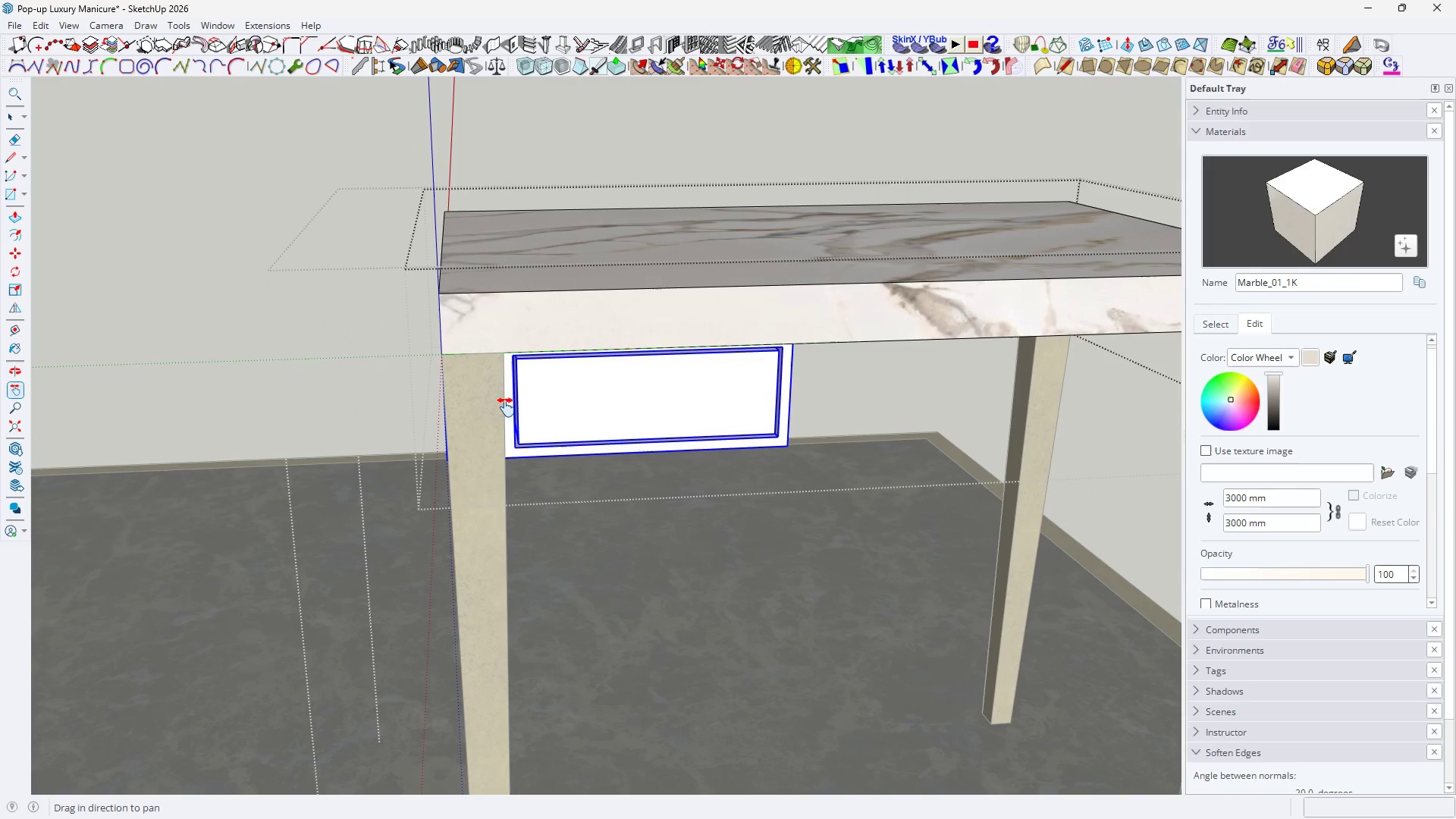 
key(M)
 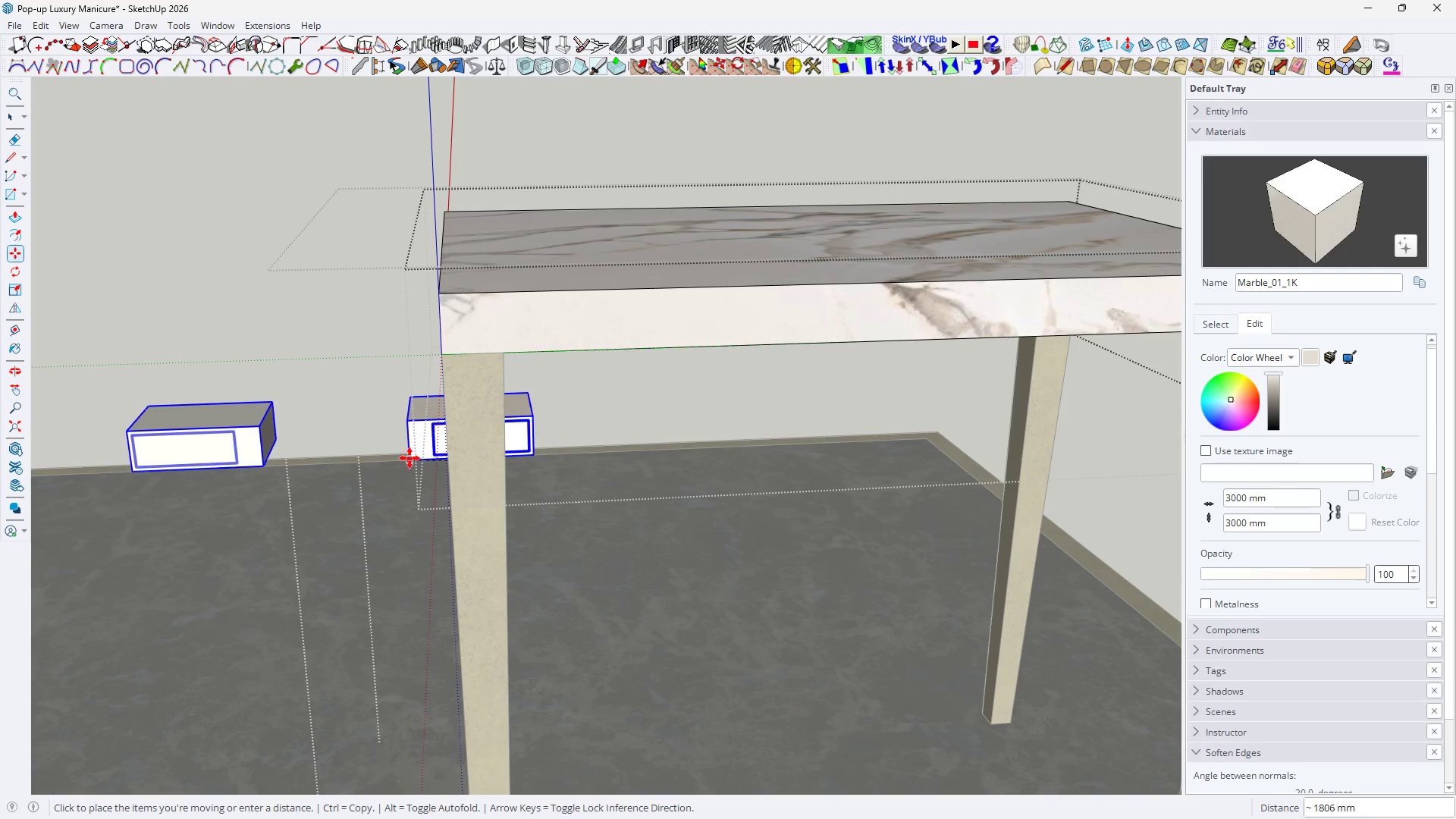 
key(Shift+ShiftLeft)
 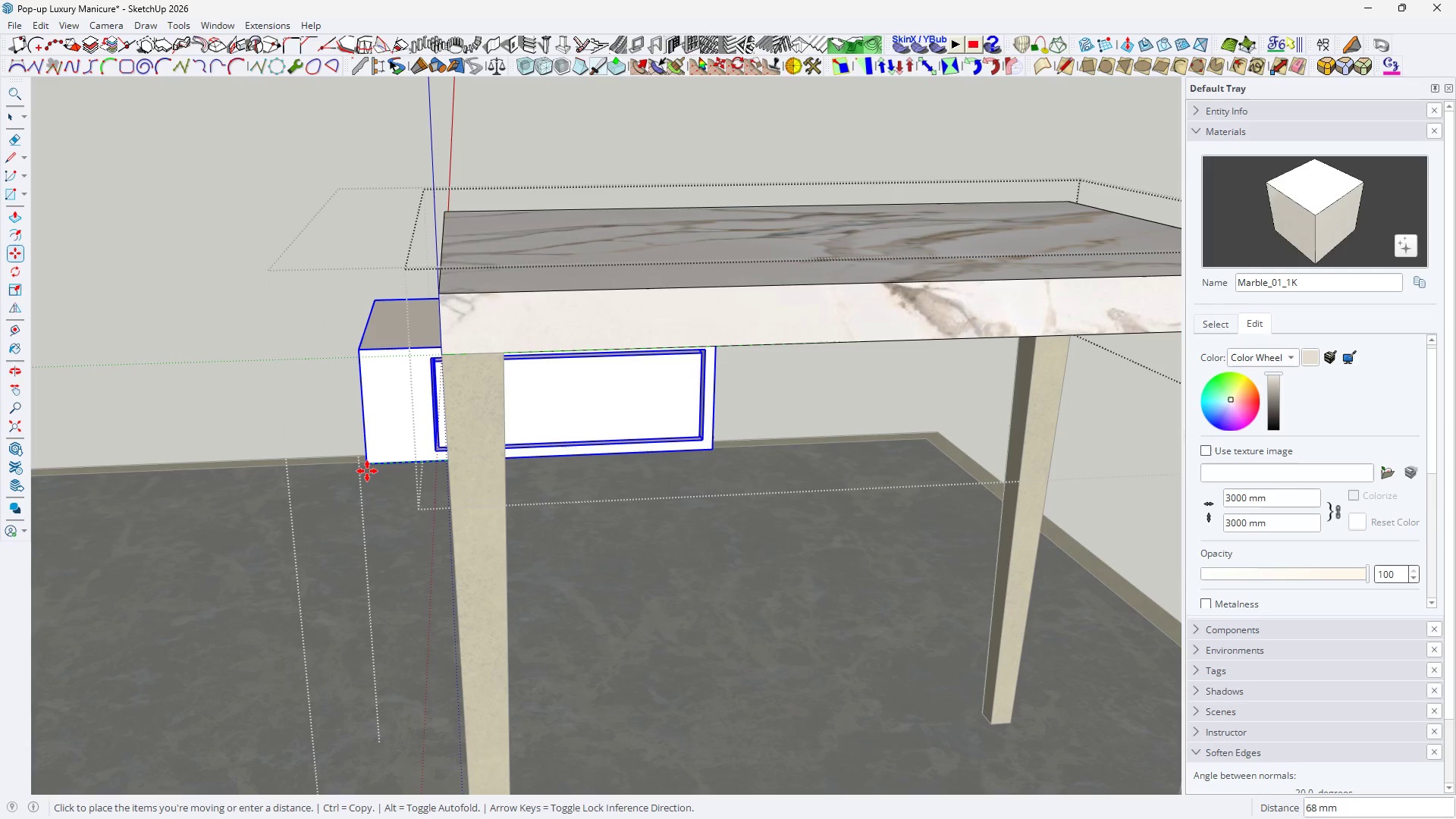 
hold_key(key=ShiftLeft, duration=0.72)
 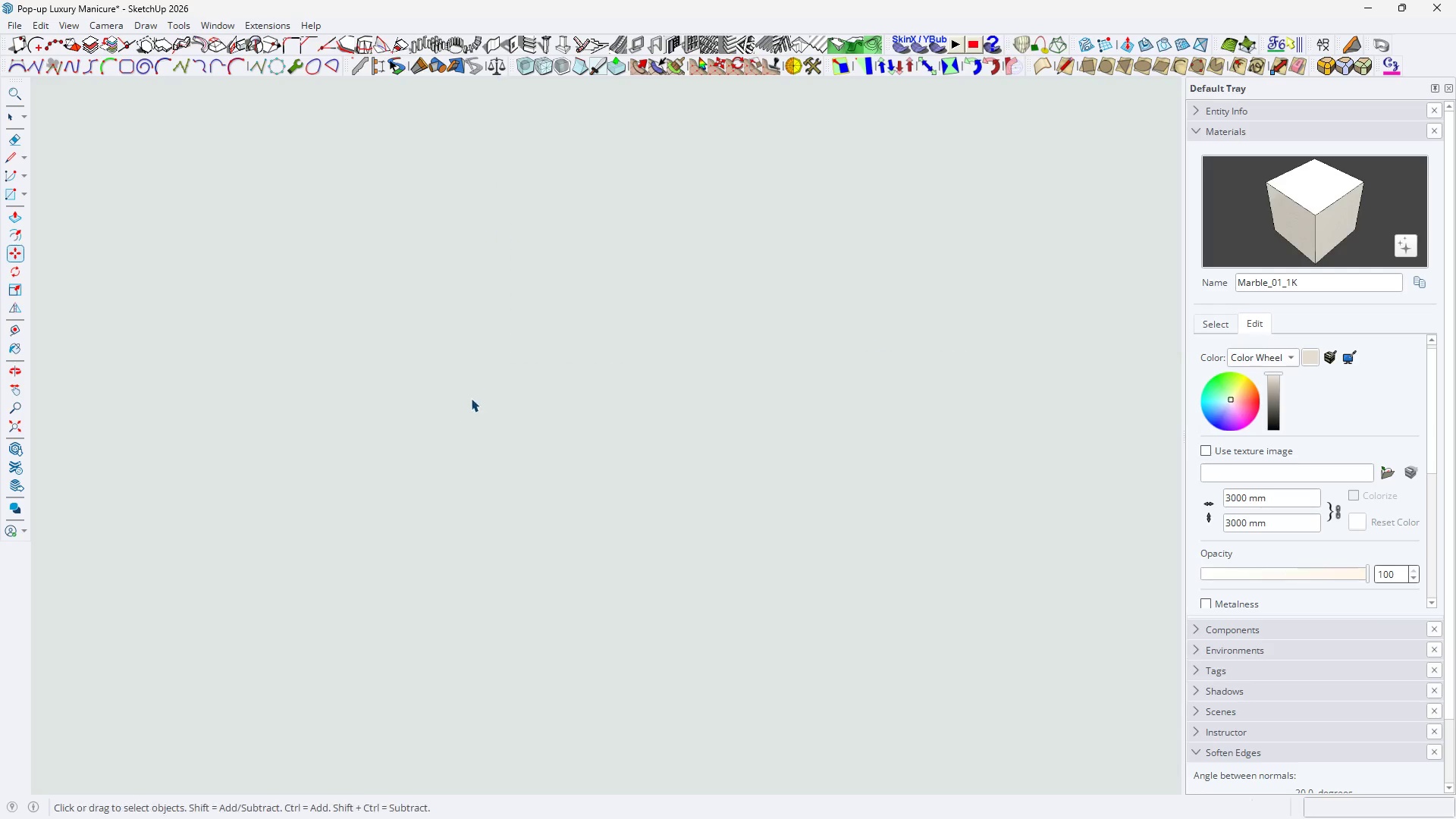 
key(Space)
 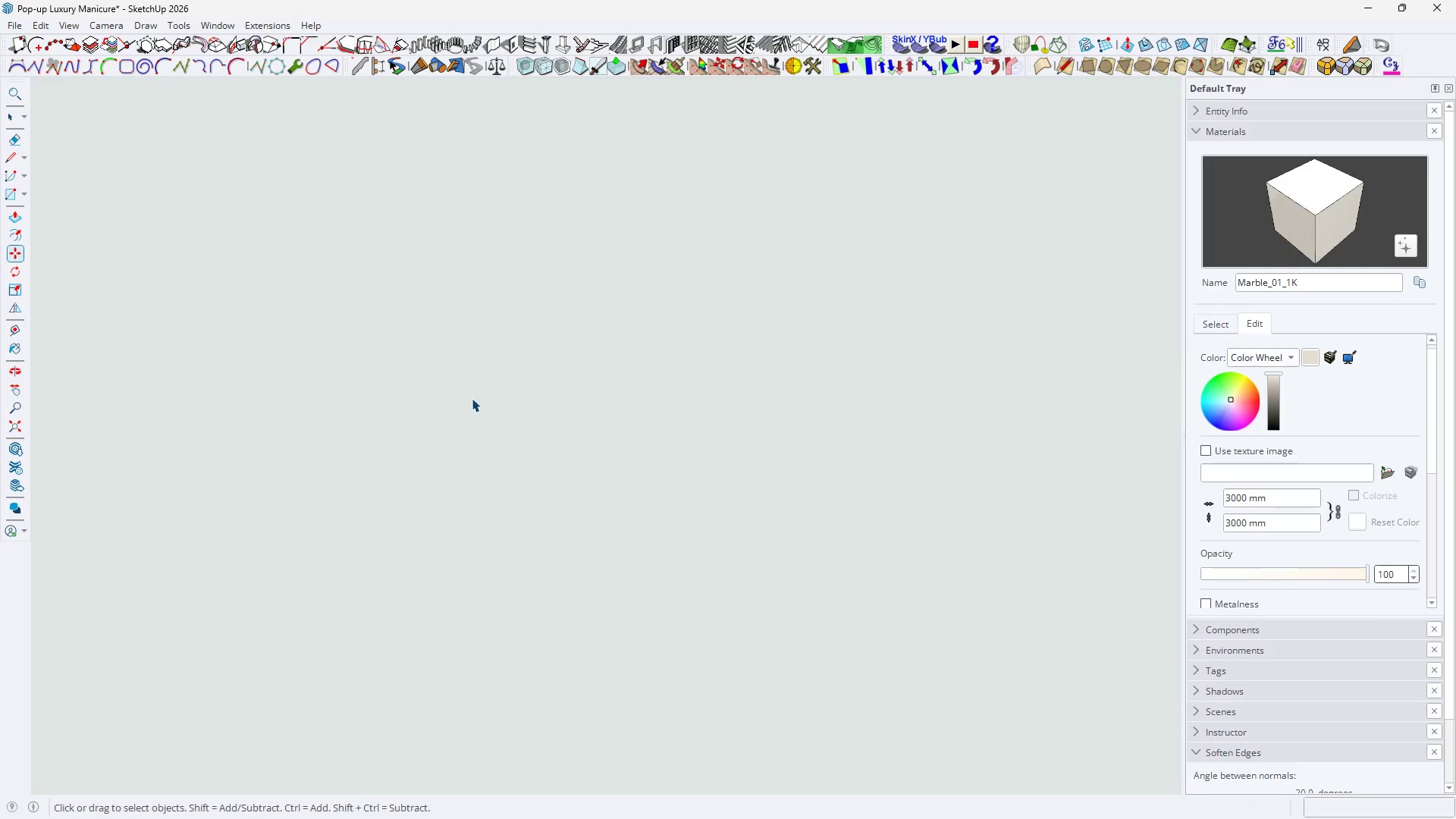 
scroll: coordinate [469, 417], scroll_direction: up, amount: 34.0
 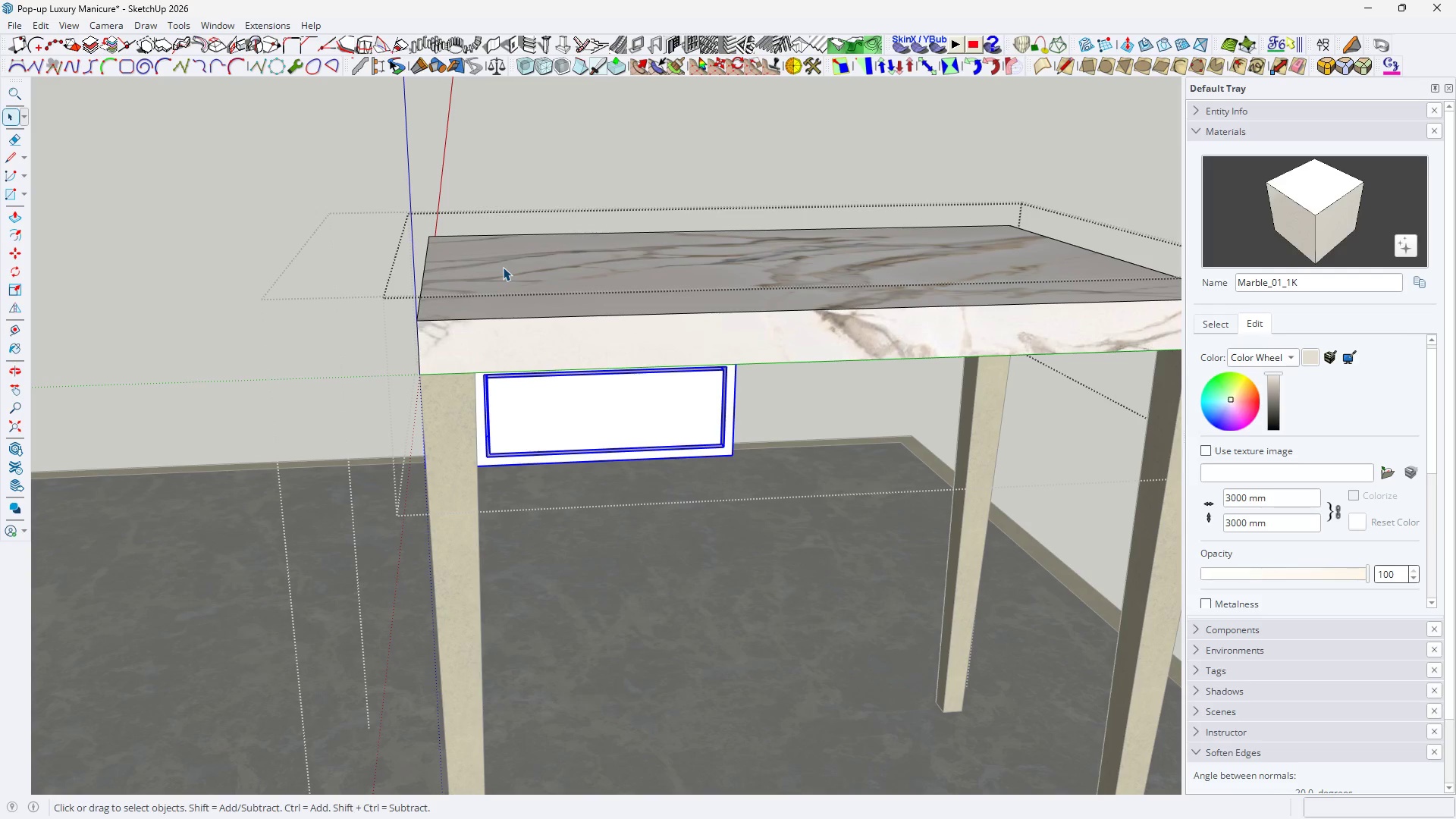 
wait(14.31)
 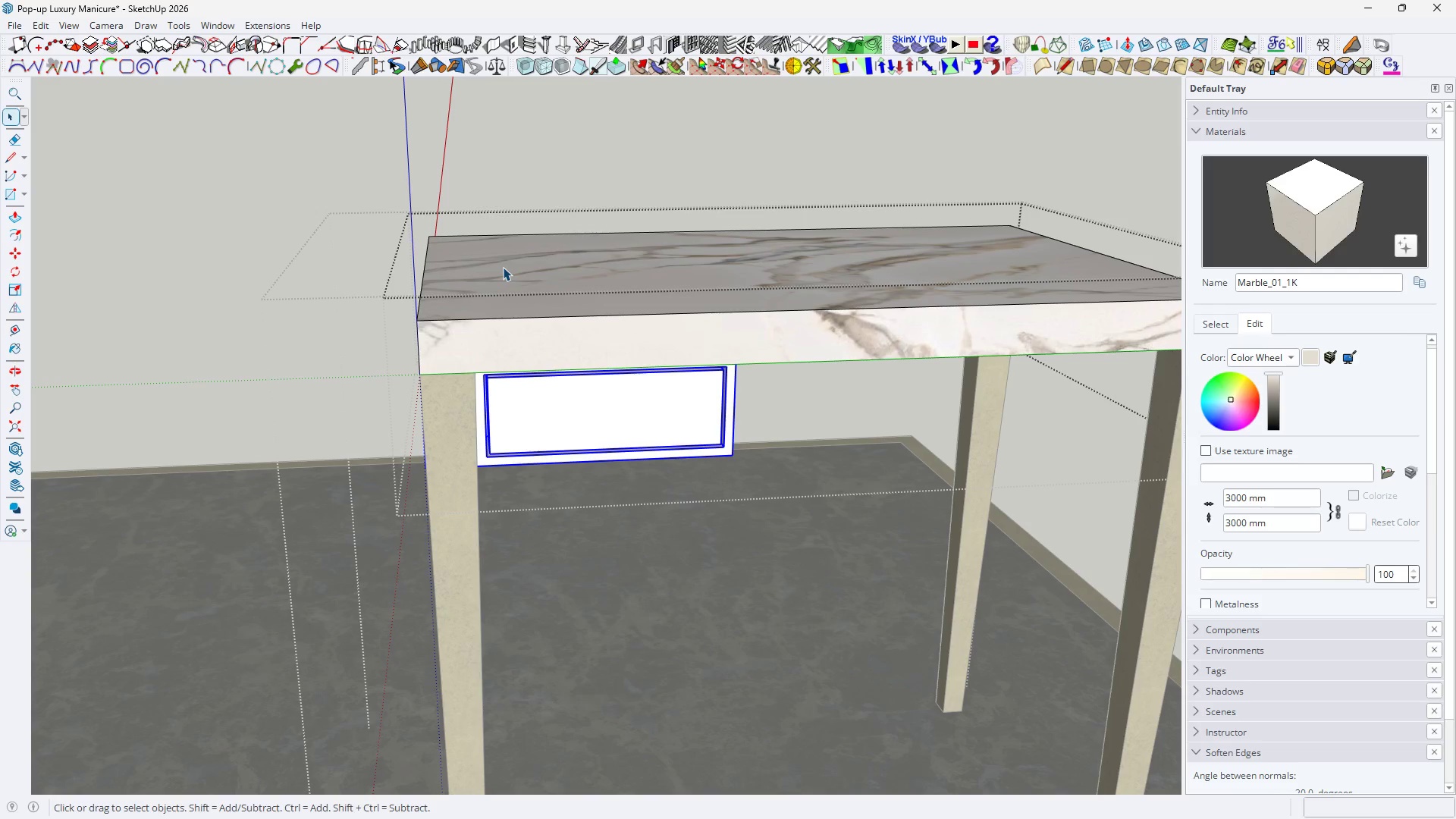 
left_click([554, 396])
 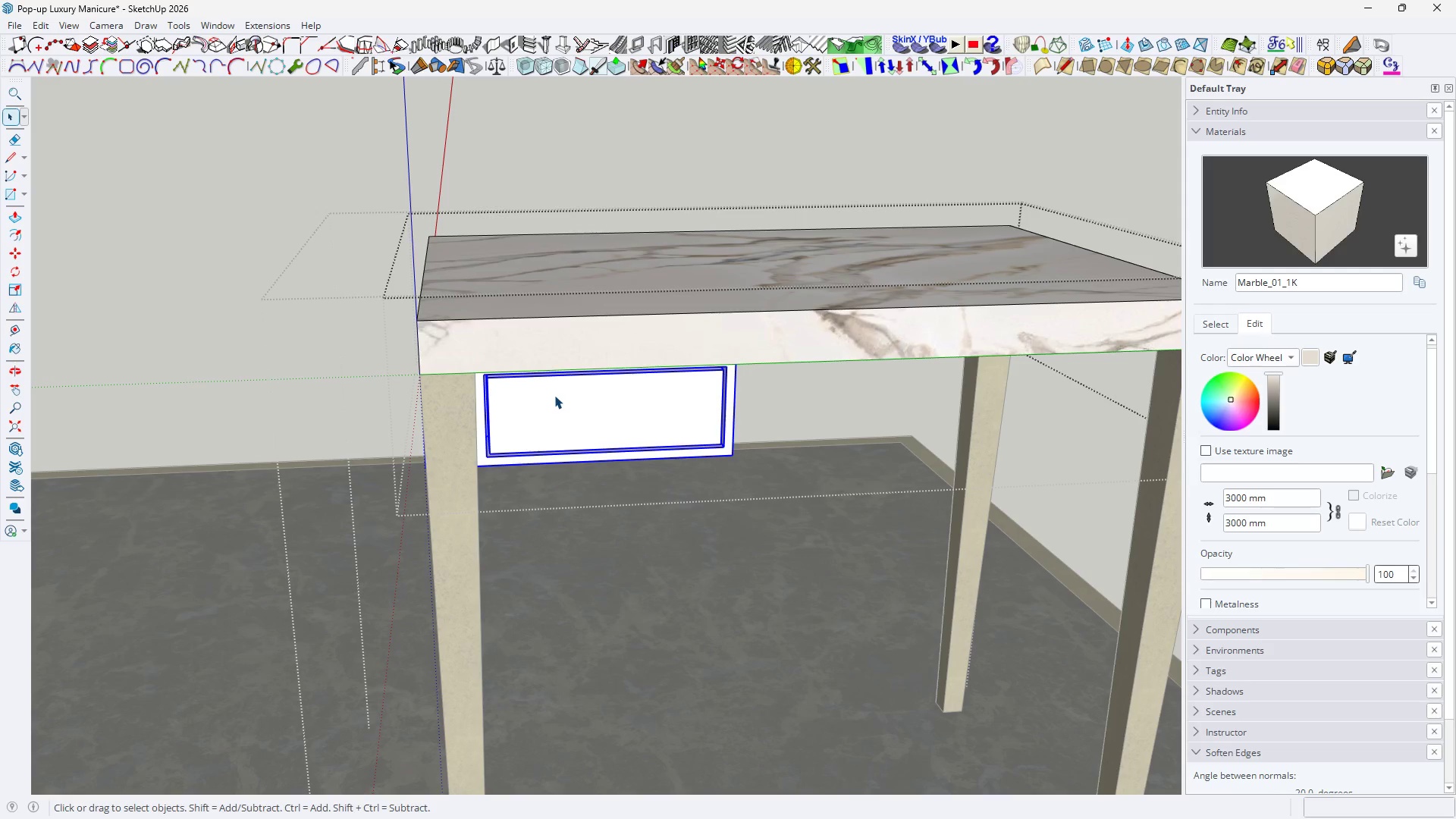 
type( HH)
 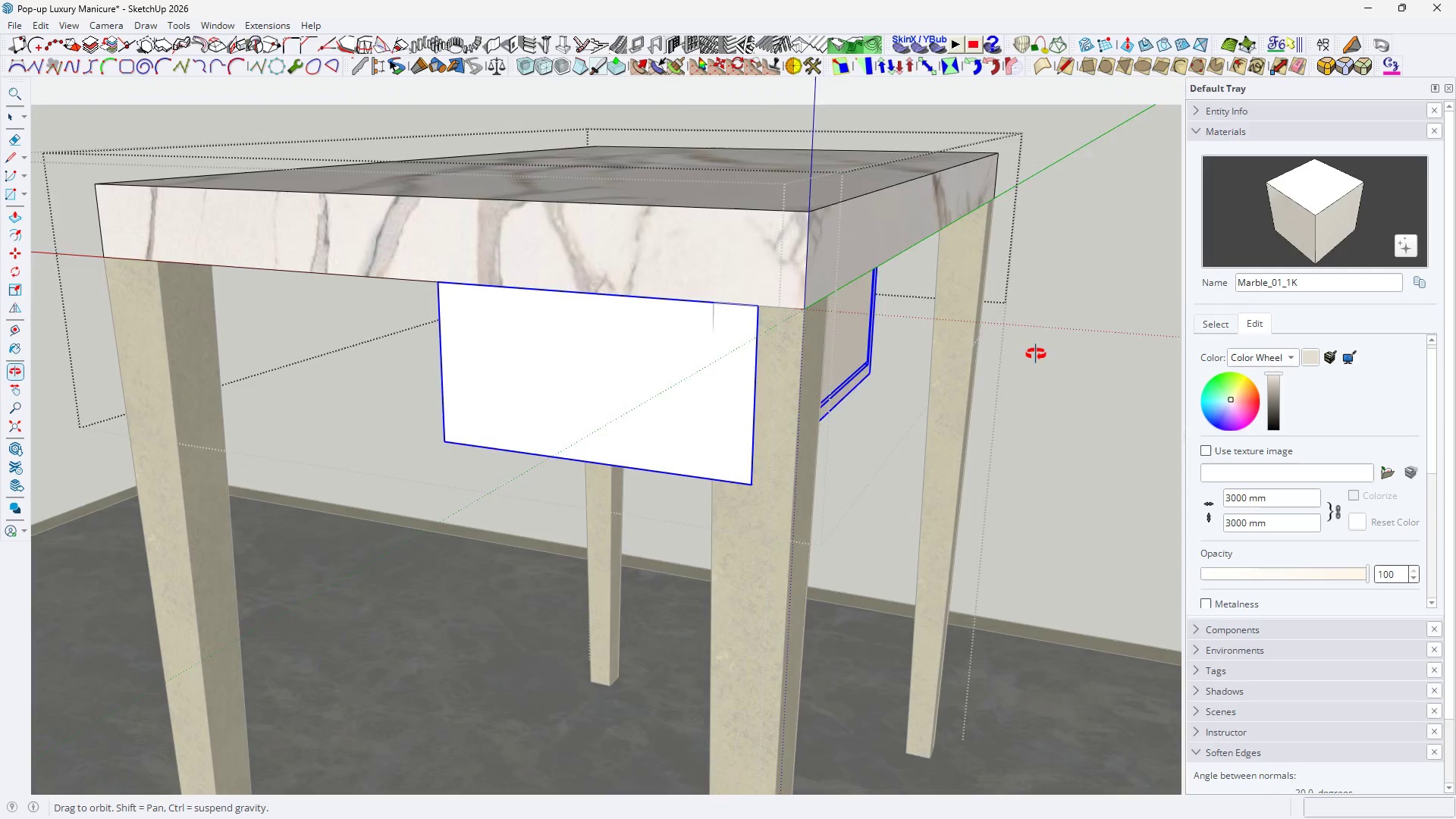 
left_click_drag(start_coordinate=[566, 380], to_coordinate=[615, 355])
 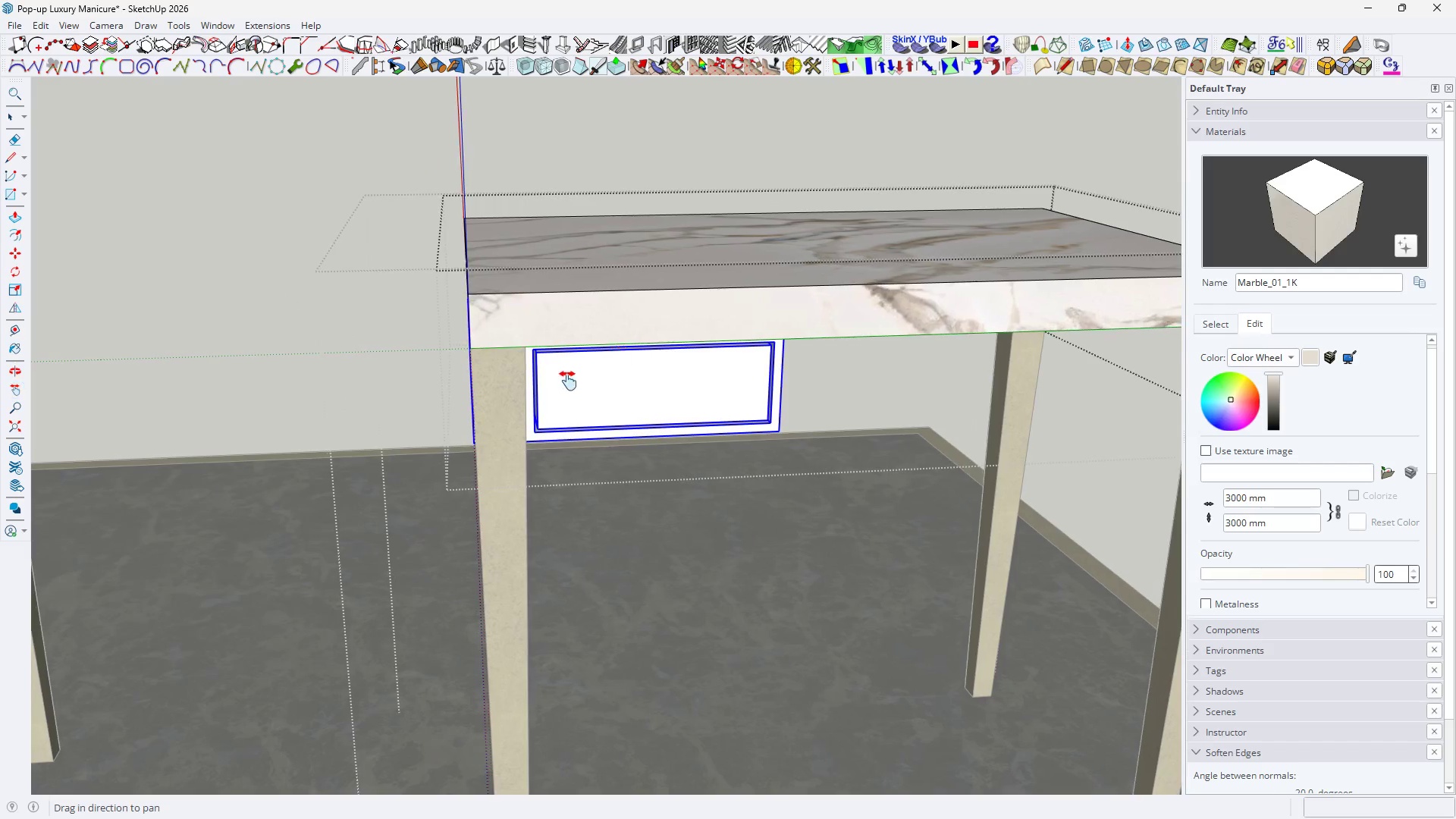 
scroll: coordinate [567, 381], scroll_direction: up, amount: 5.0
 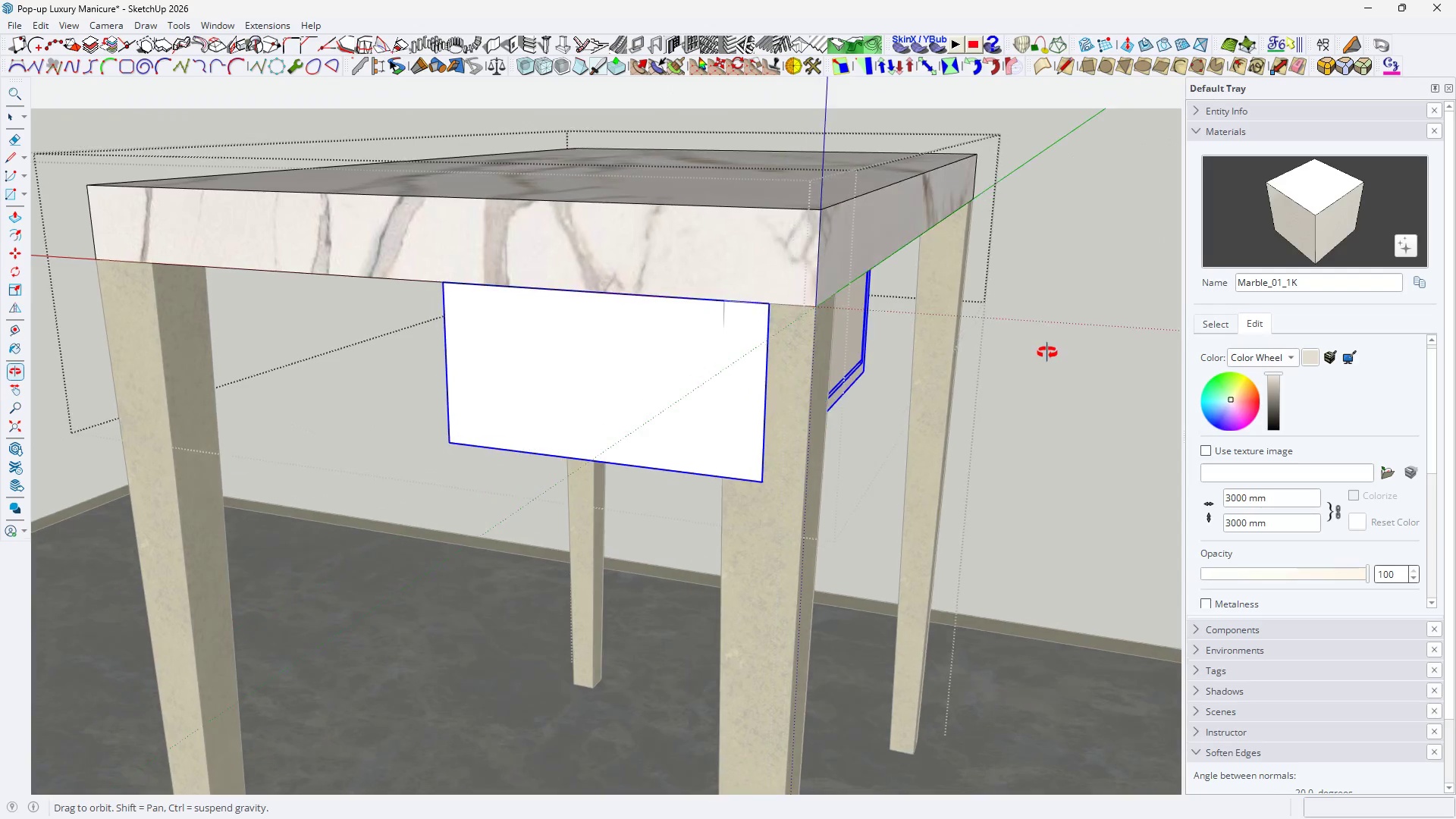 
type(HH)
 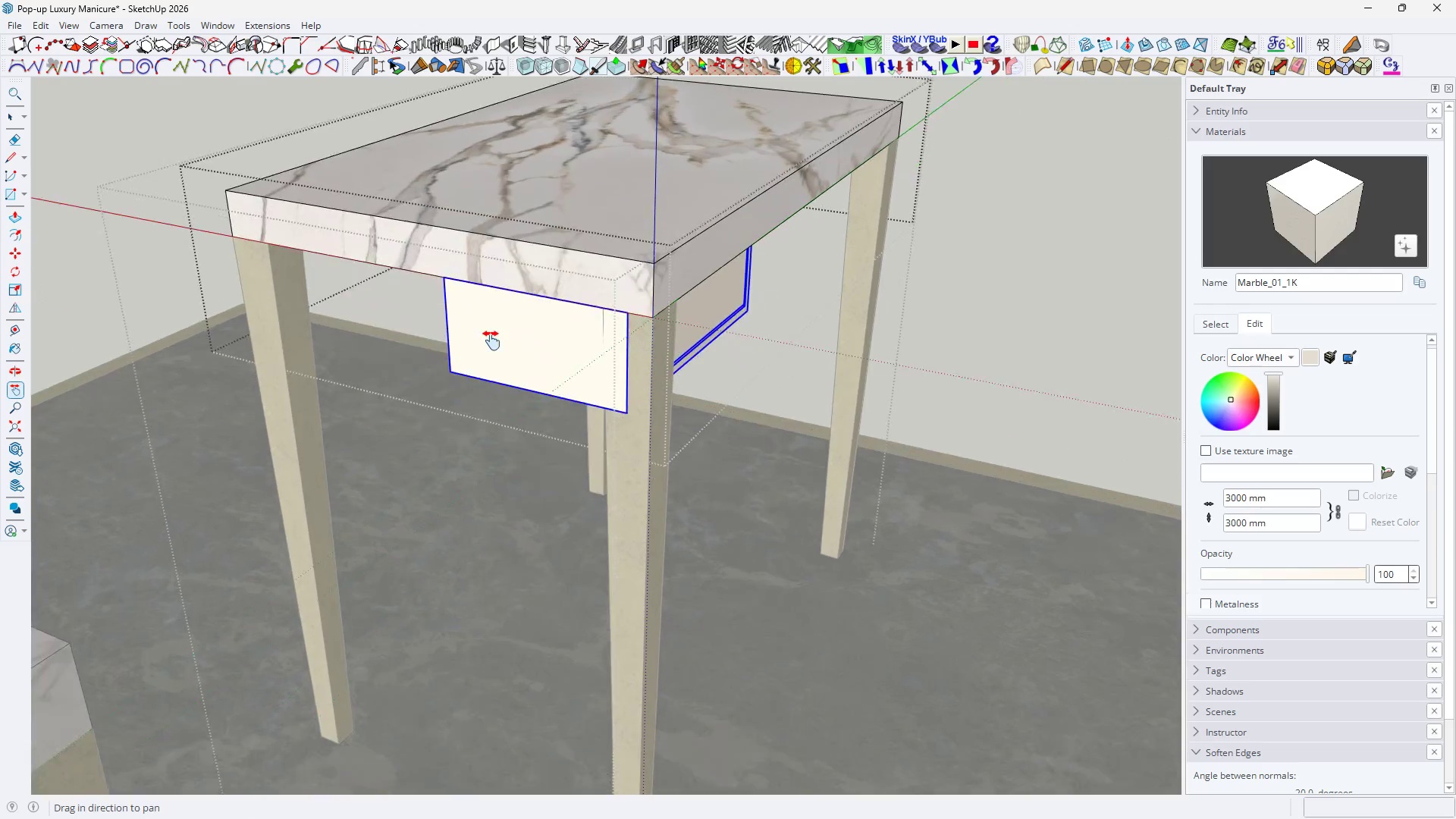 
left_click_drag(start_coordinate=[485, 465], to_coordinate=[491, 340])
 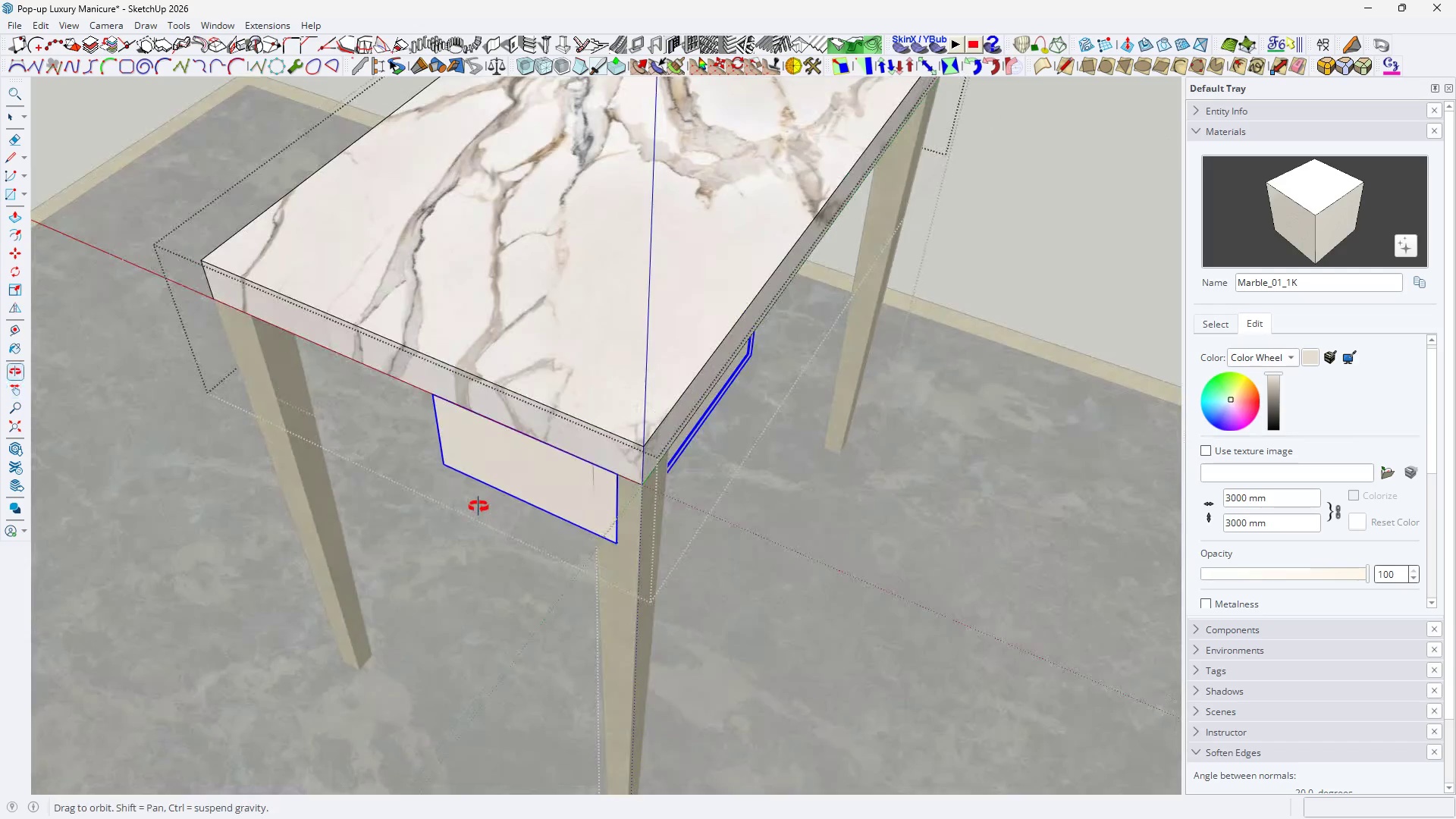 
scroll: coordinate [473, 496], scroll_direction: down, amount: 5.0
 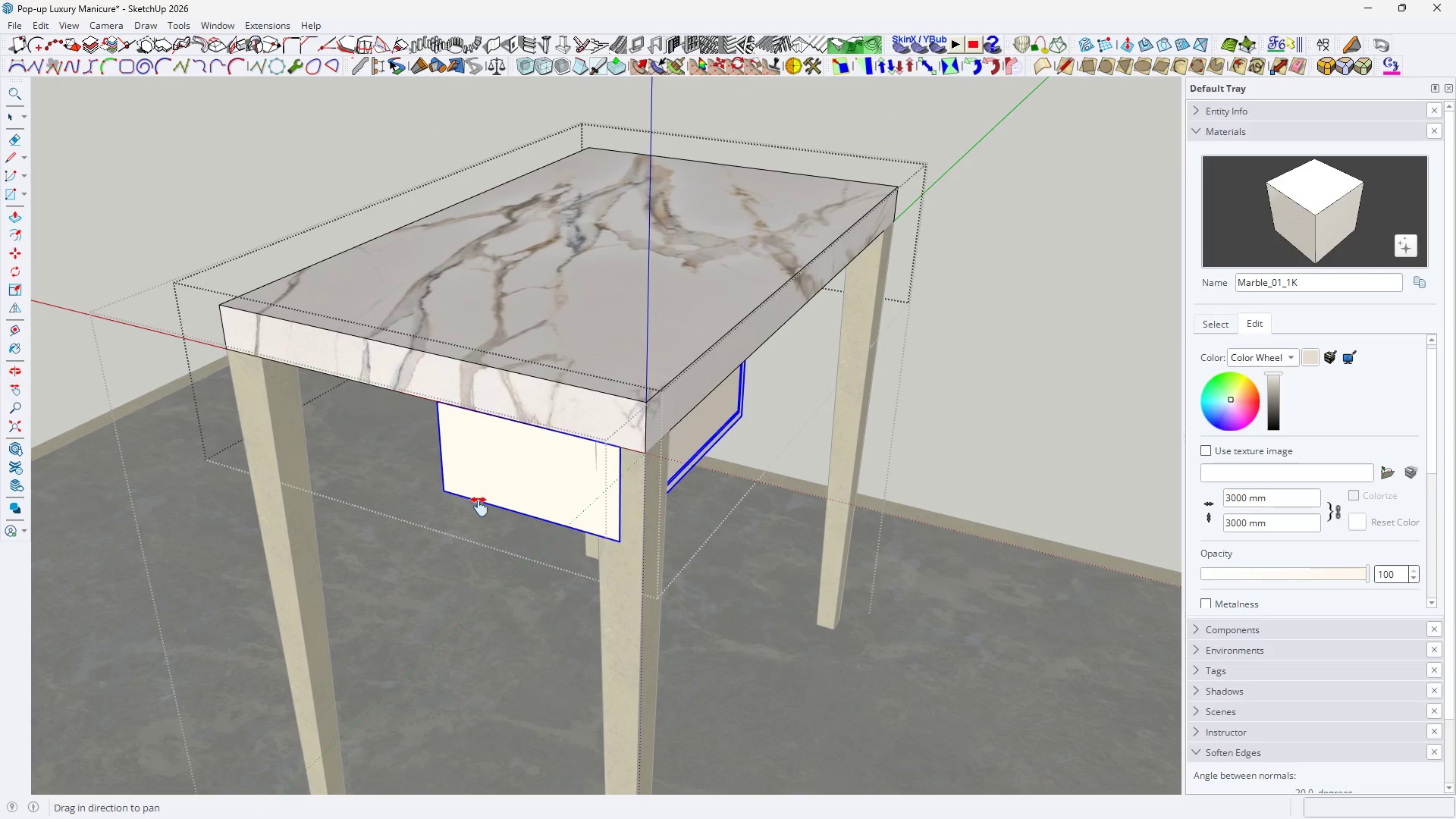 
left_click_drag(start_coordinate=[500, 503], to_coordinate=[468, 393])
 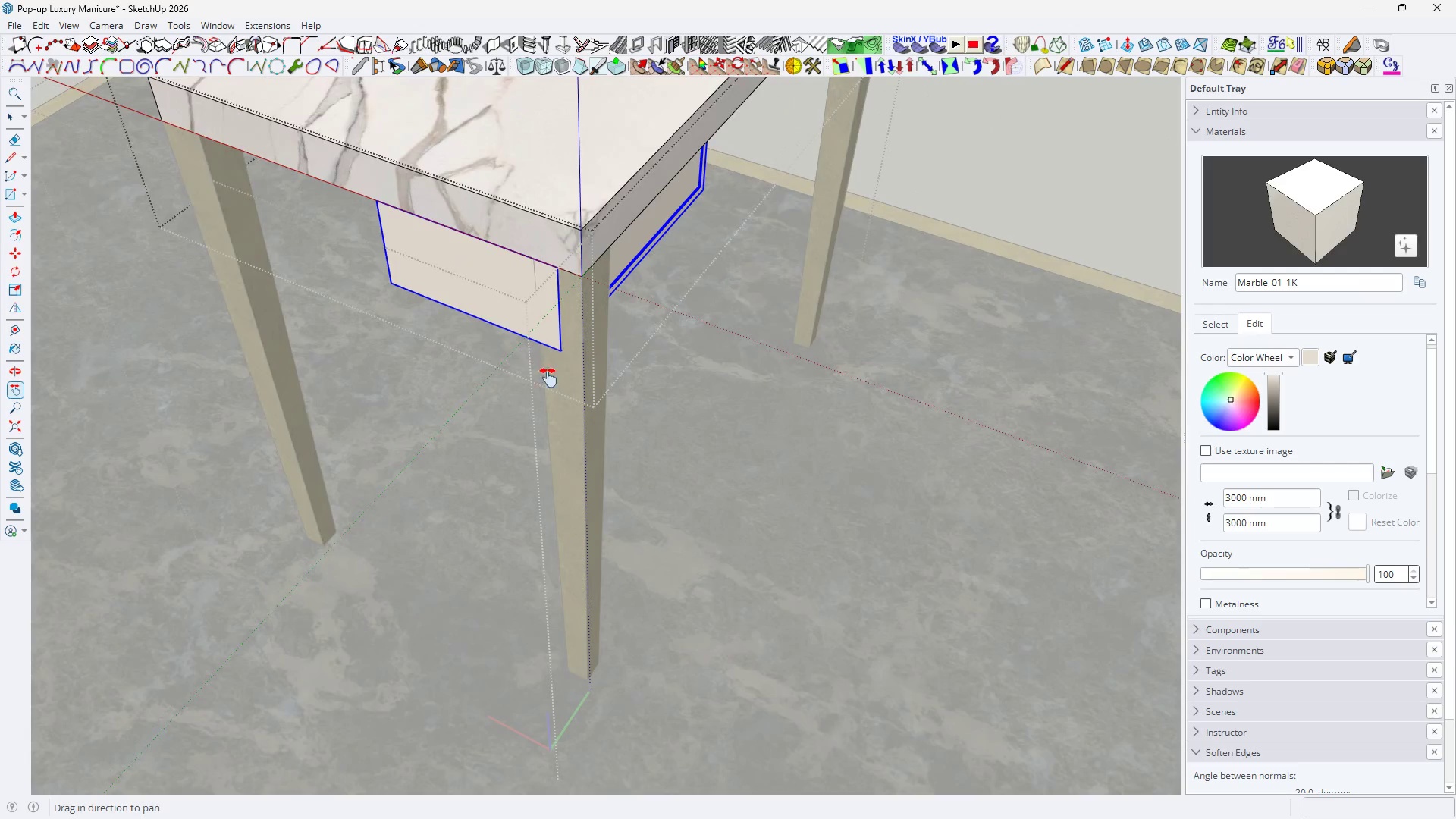 
key(M)
 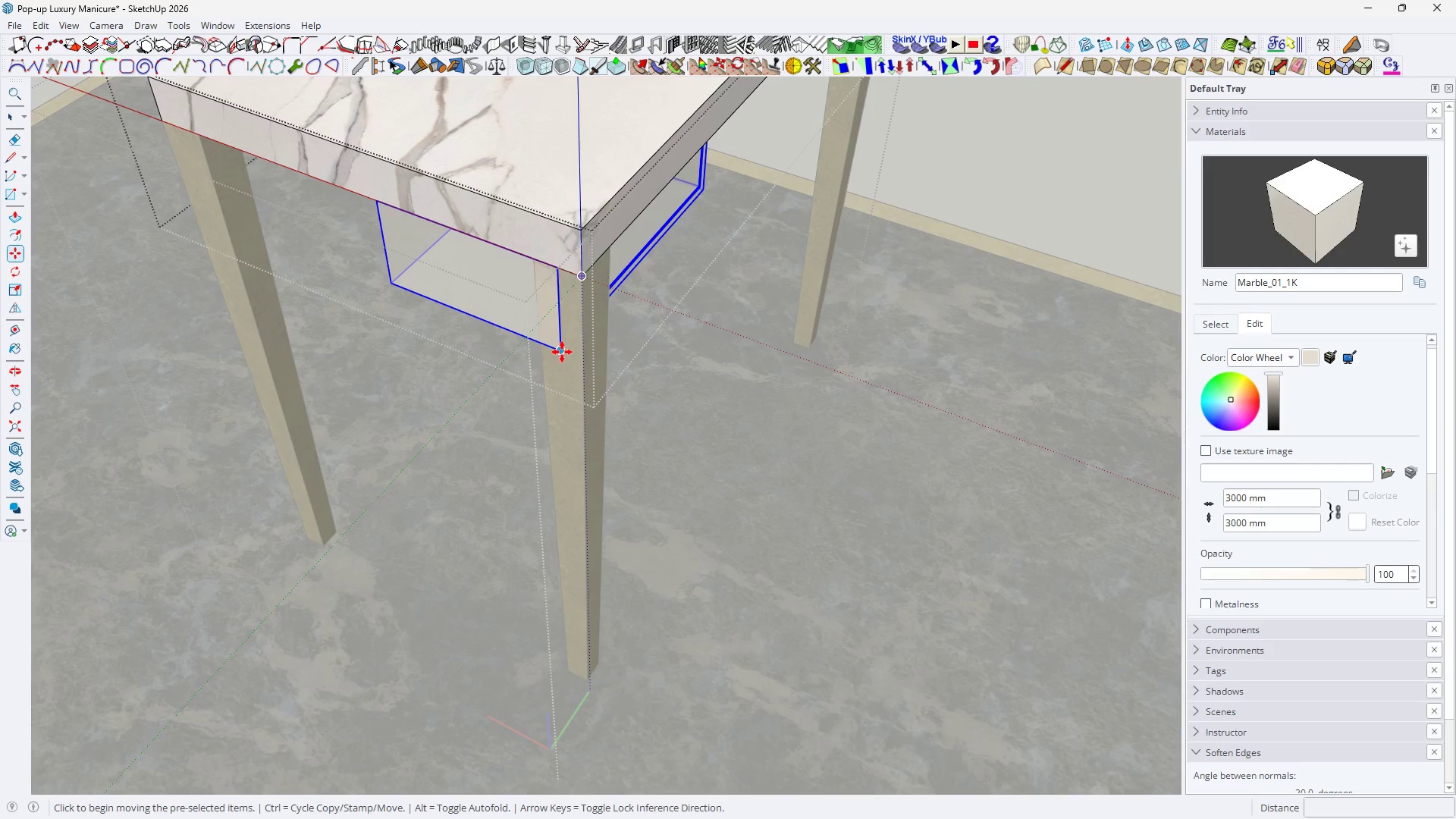 
left_click([562, 352])
 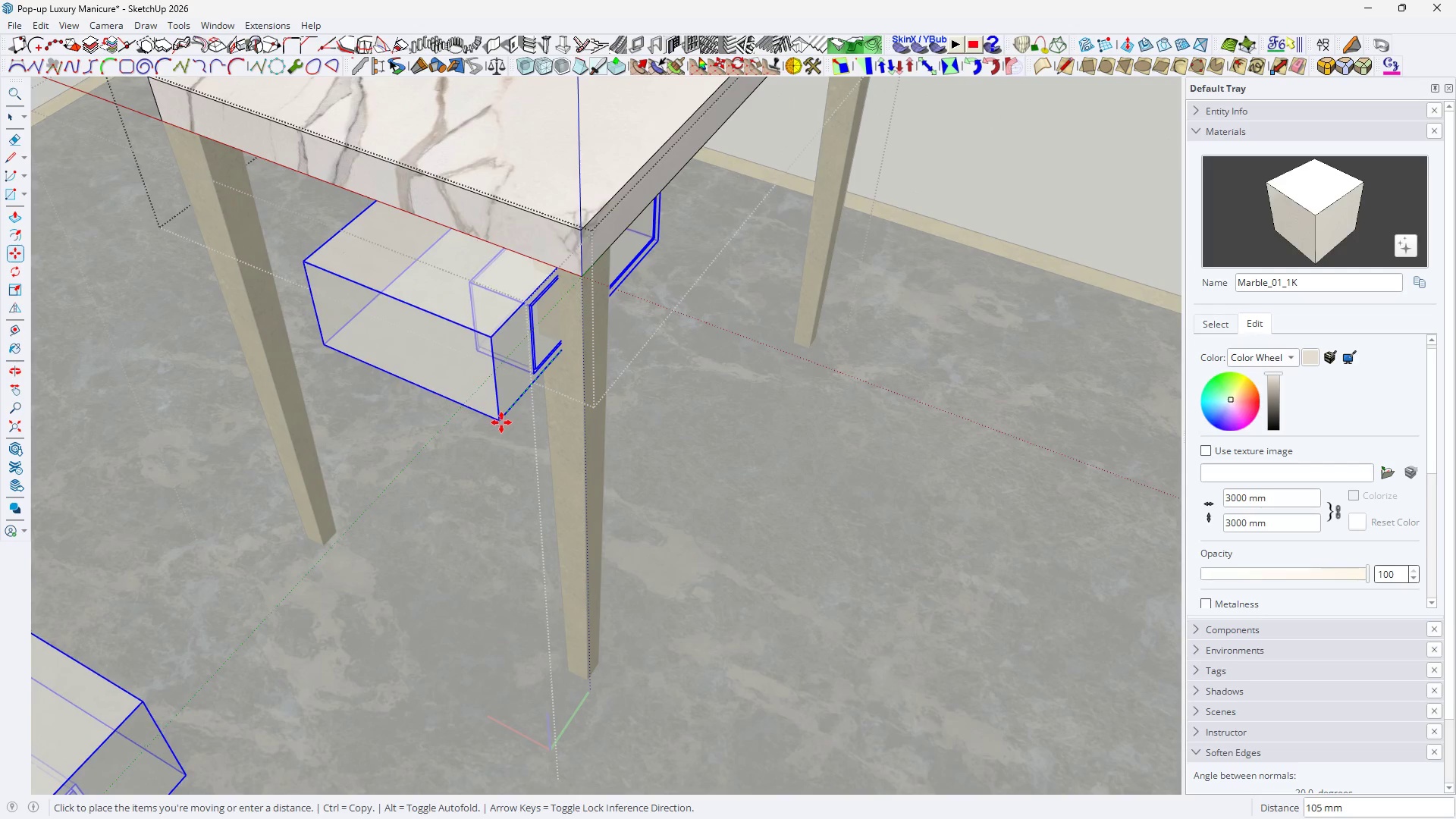 
hold_key(key=ShiftLeft, duration=1.5)
scroll: coordinate [594, 689], scroll_direction: up, amount: 9.0
 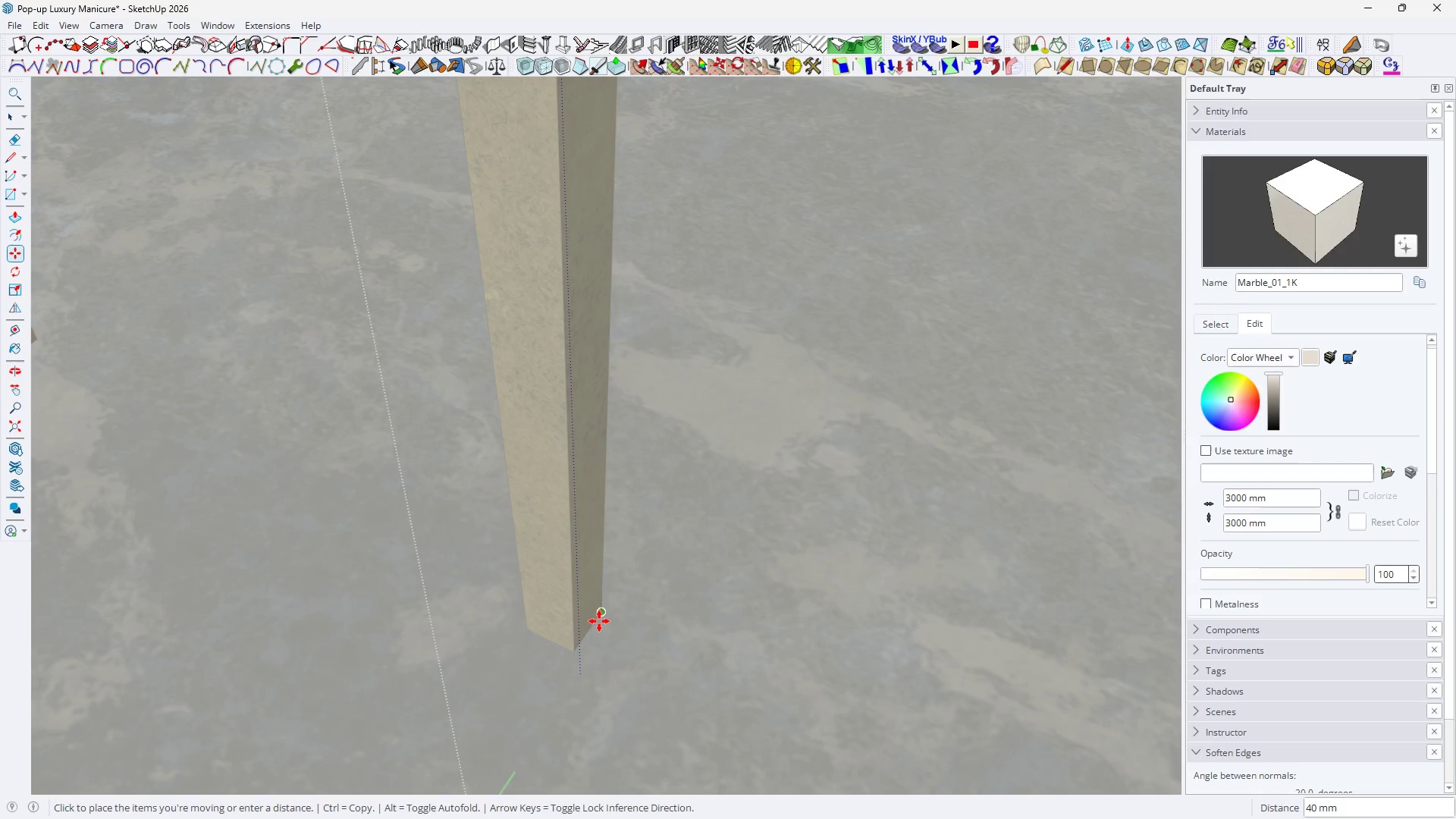 
hold_key(key=ShiftLeft, duration=0.62)
left_click([589, 630])
 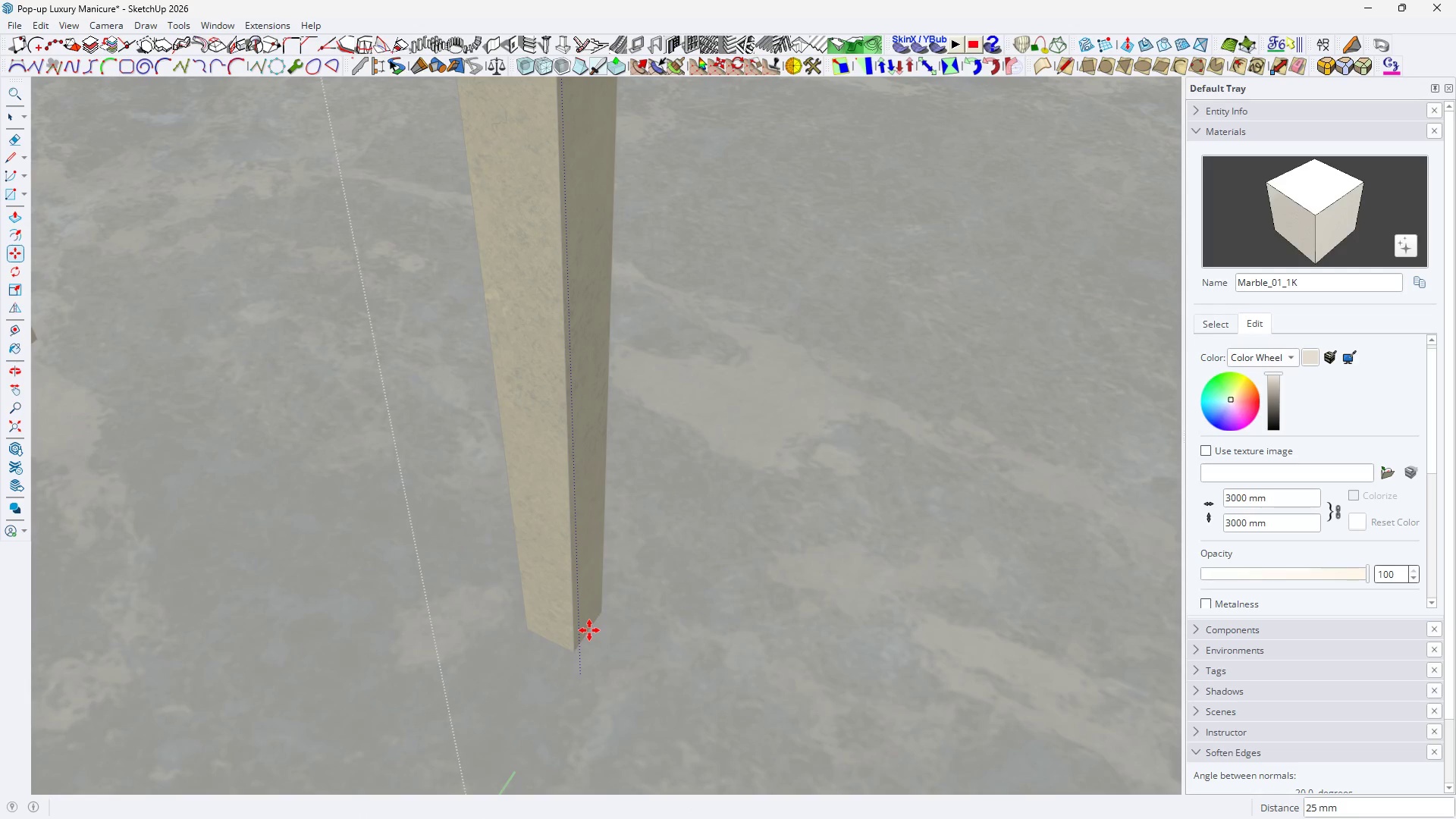 
key(Space)
 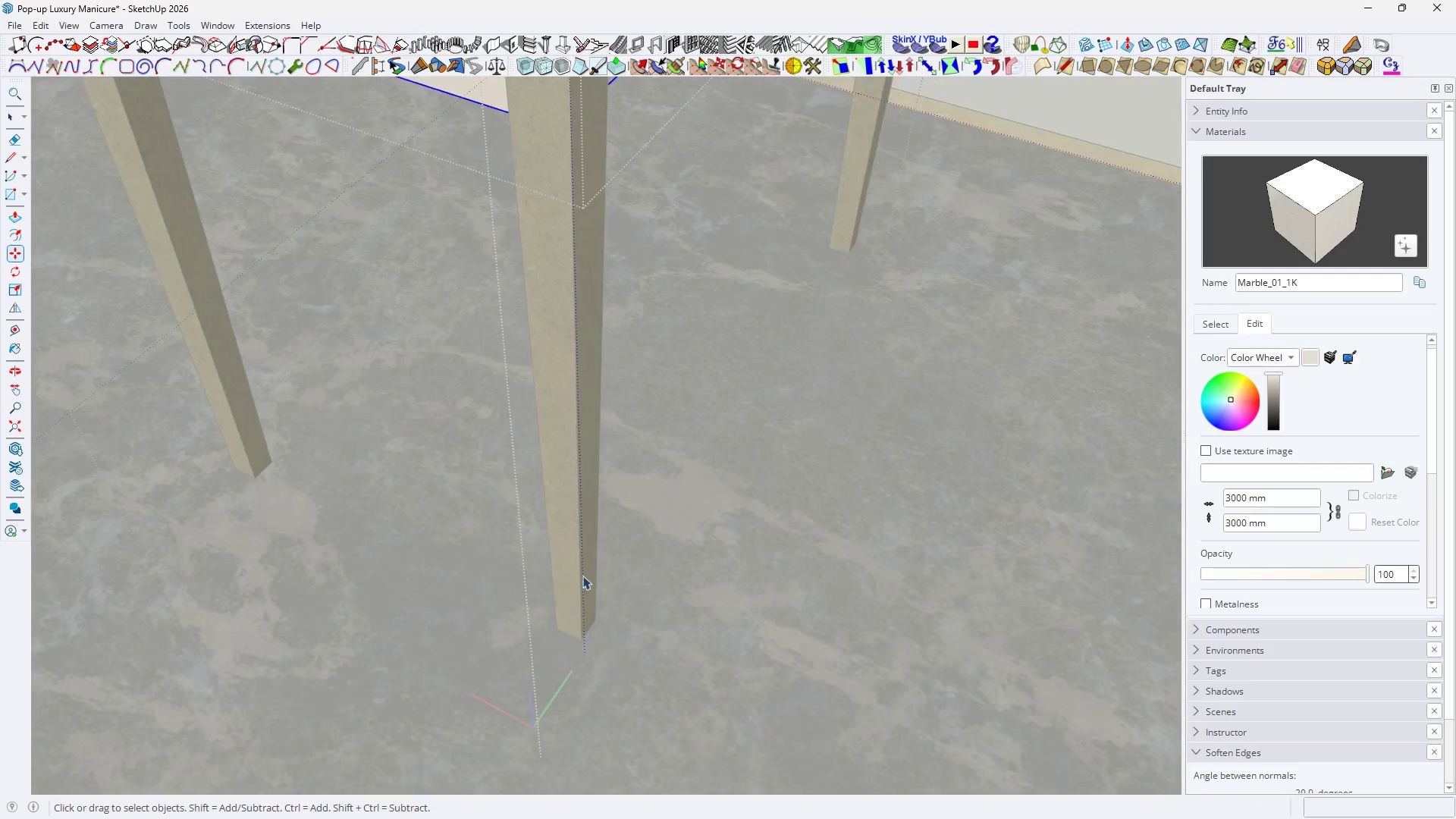 
key(H)
 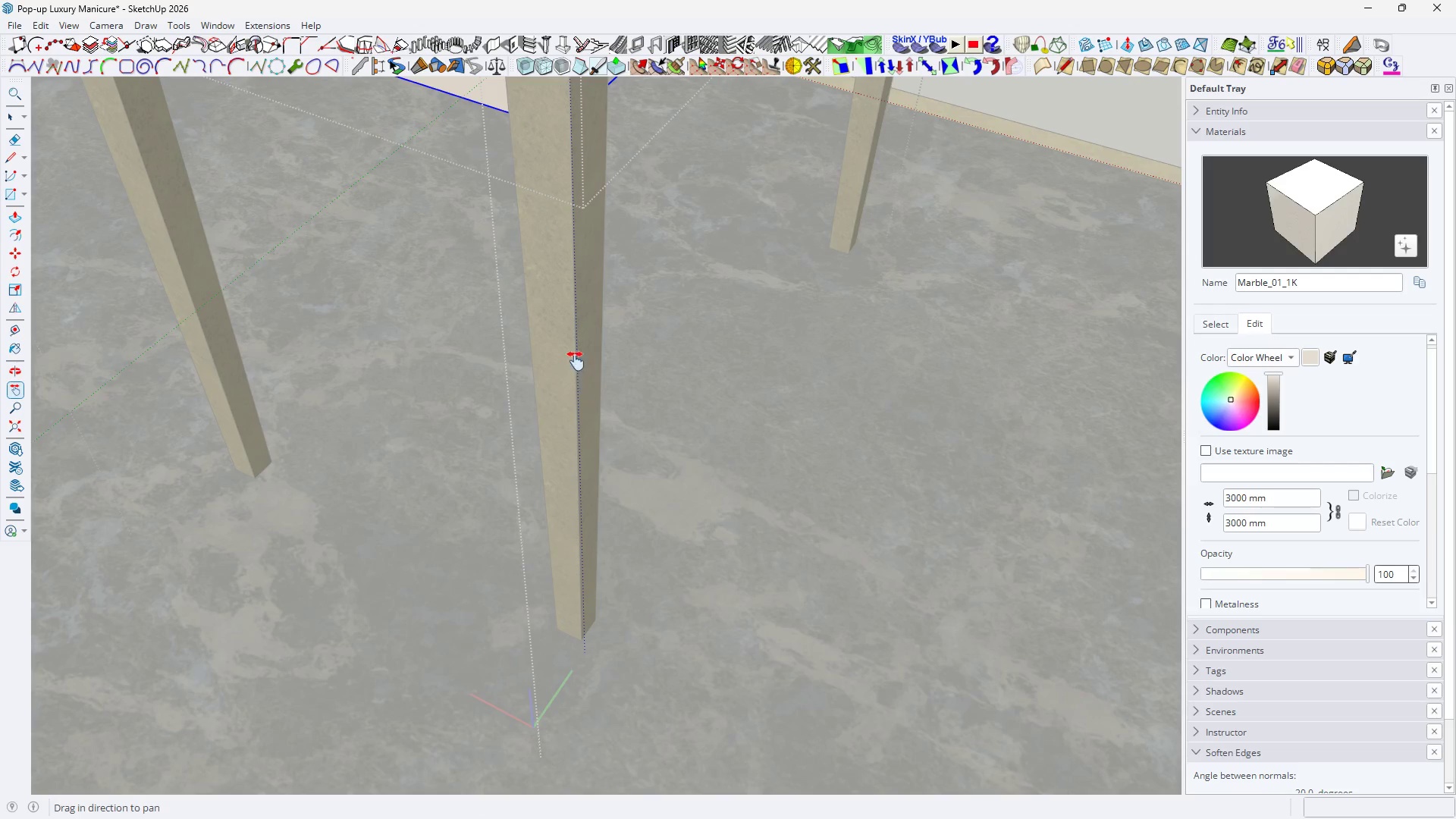 
left_click_drag(start_coordinate=[576, 363], to_coordinate=[570, 629])
 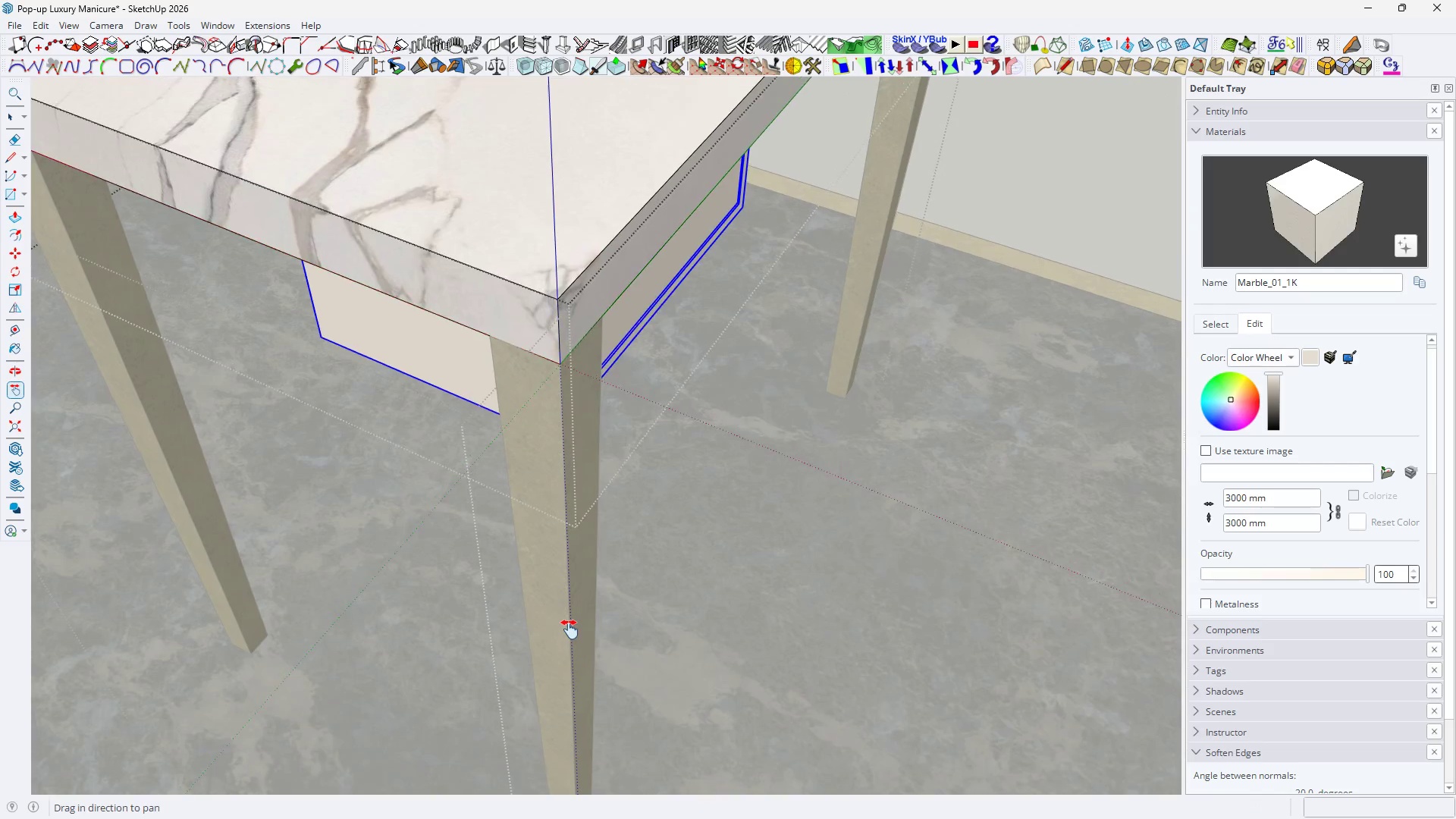 
scroll: coordinate [589, 627], scroll_direction: down, amount: 7.0
 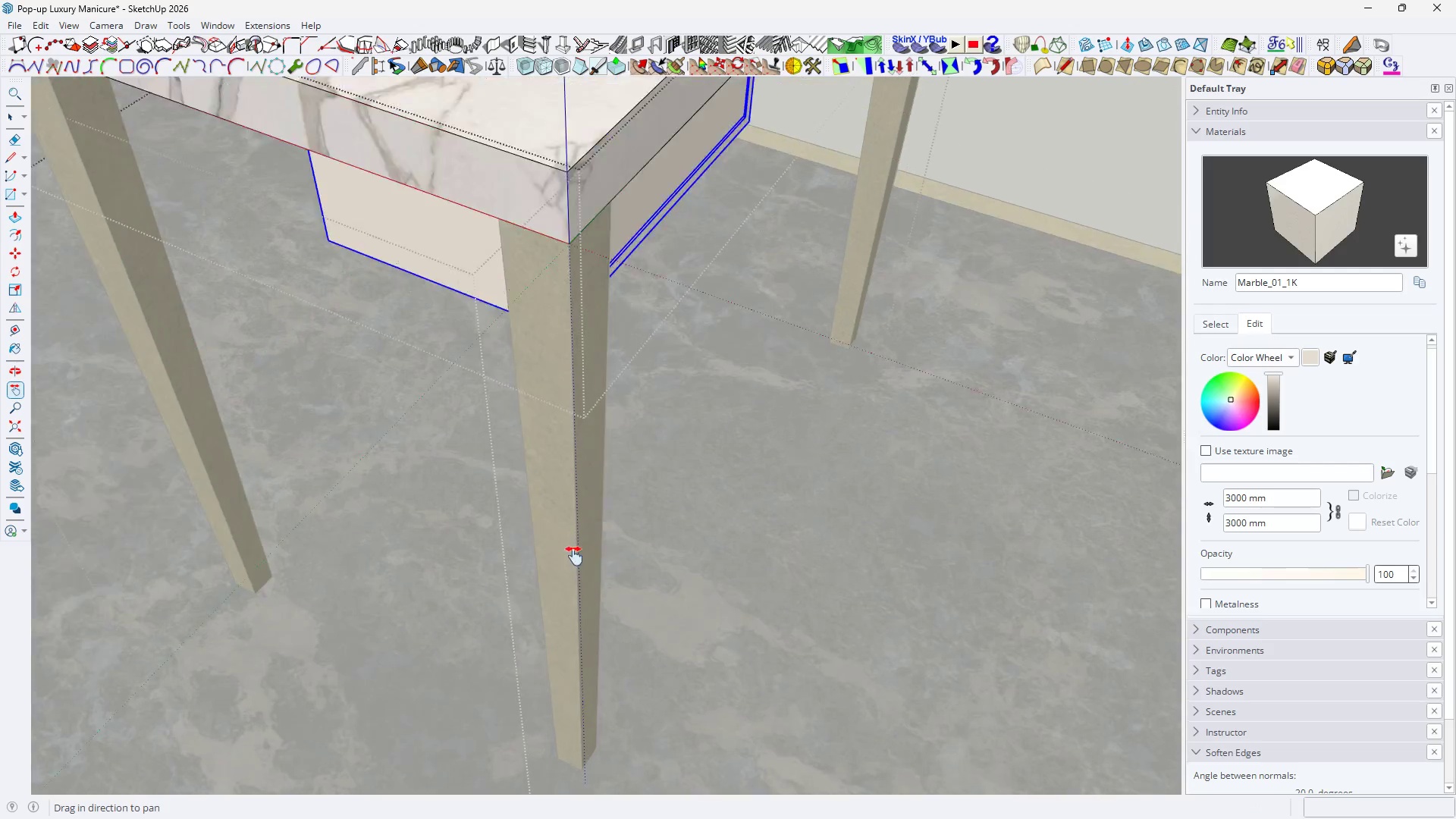 
key(H)
 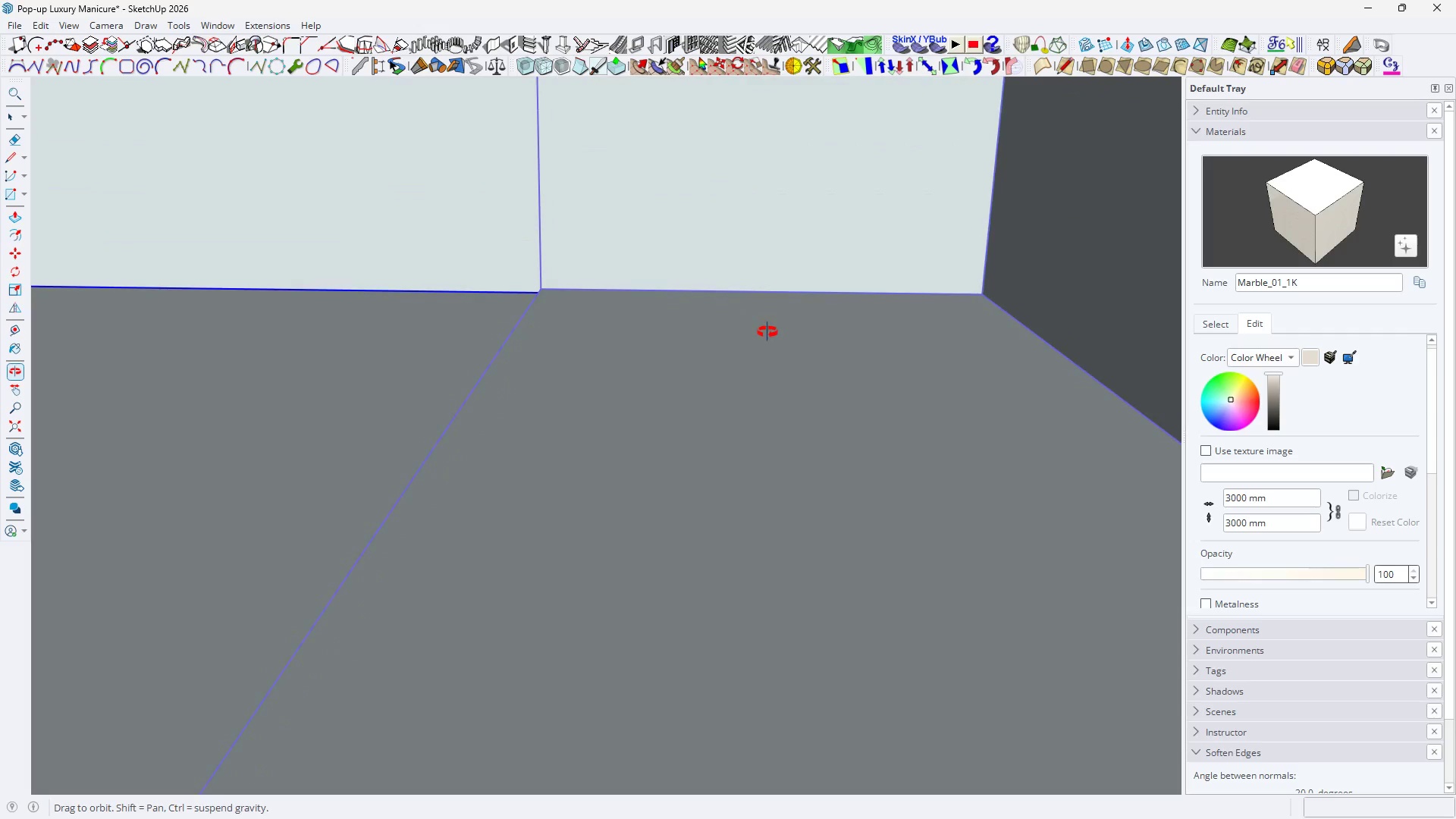 
key(Space)
 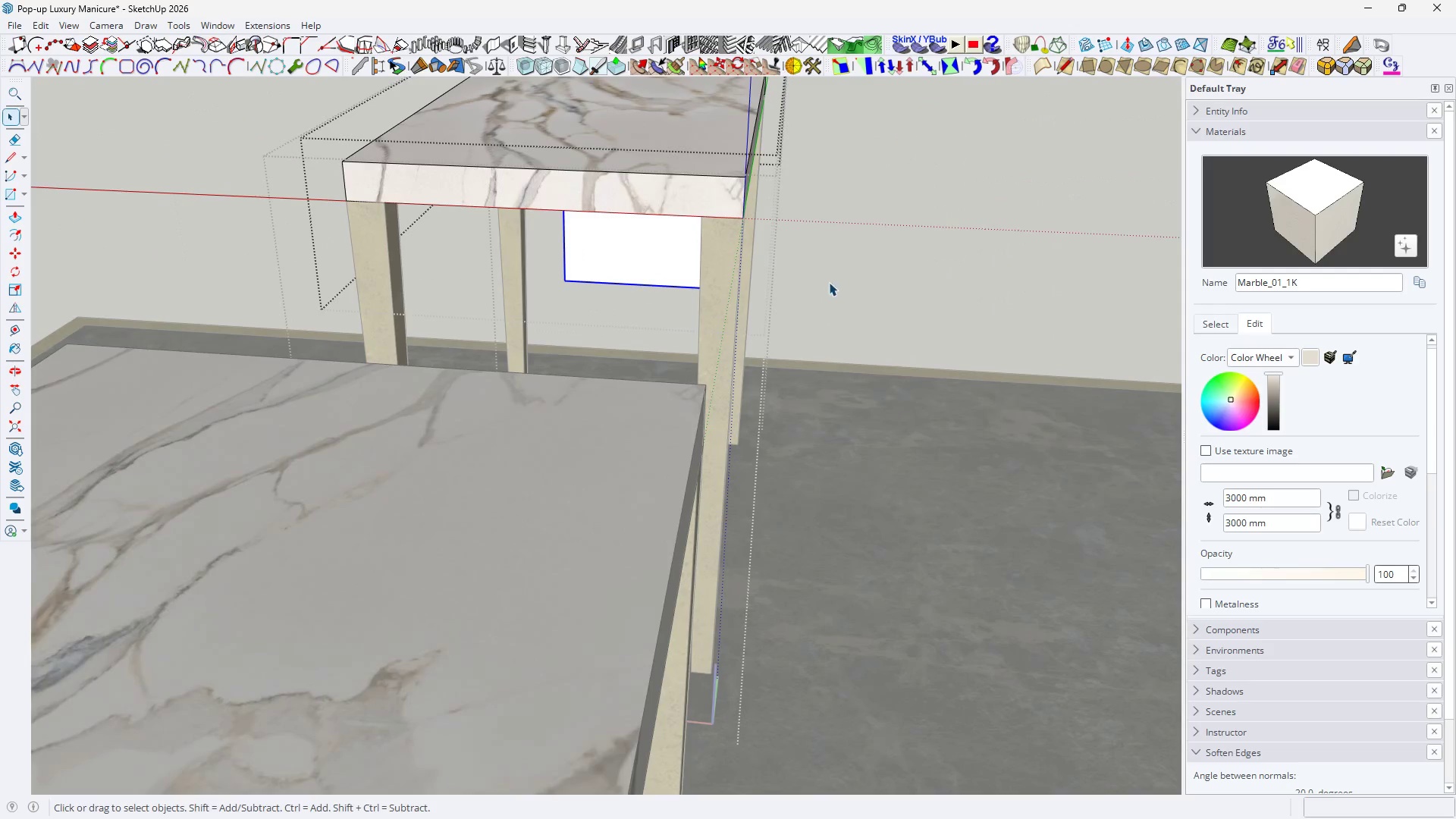 
double_click([829, 282])
 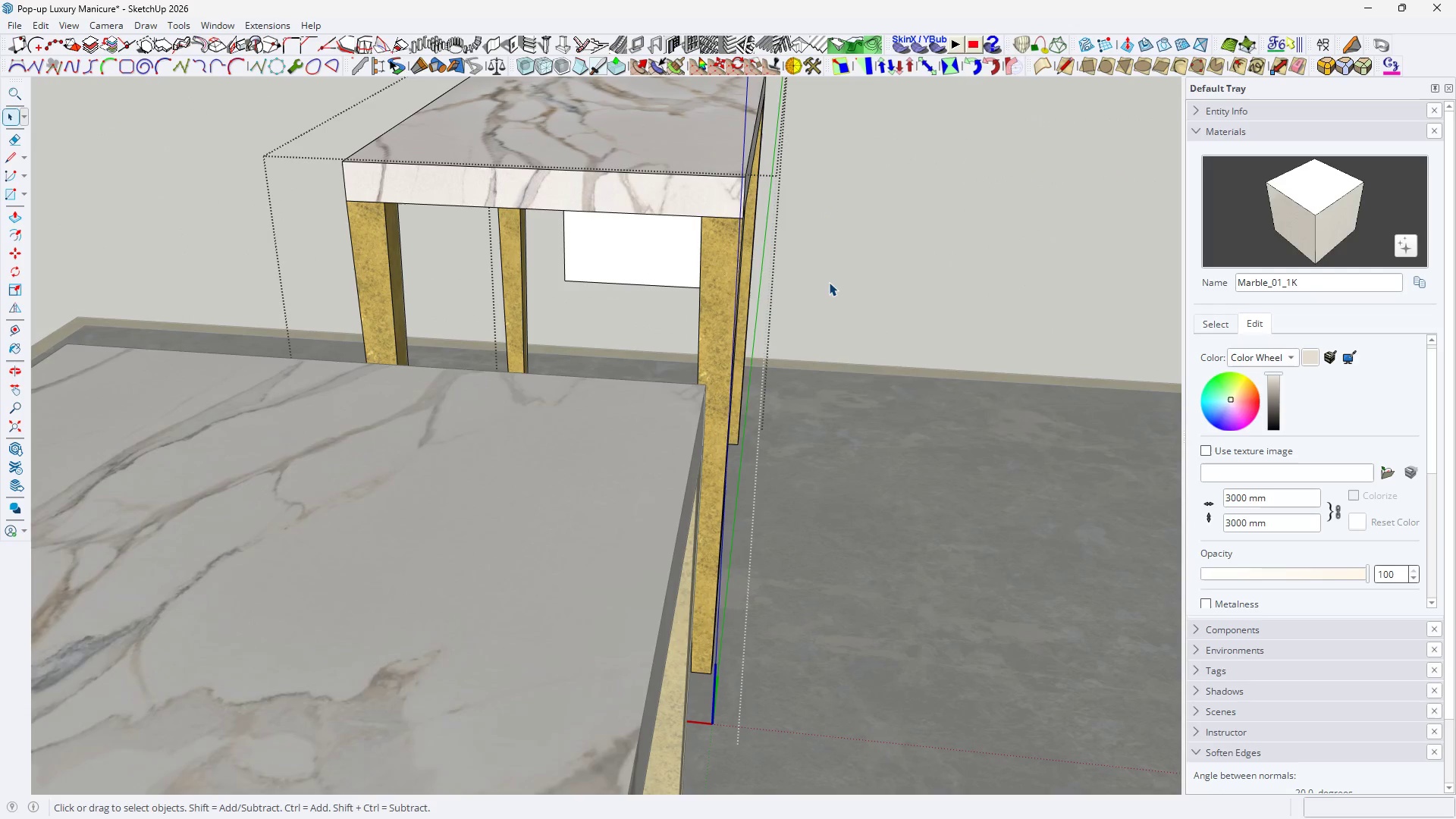 
scroll: coordinate [730, 366], scroll_direction: down, amount: 6.0
 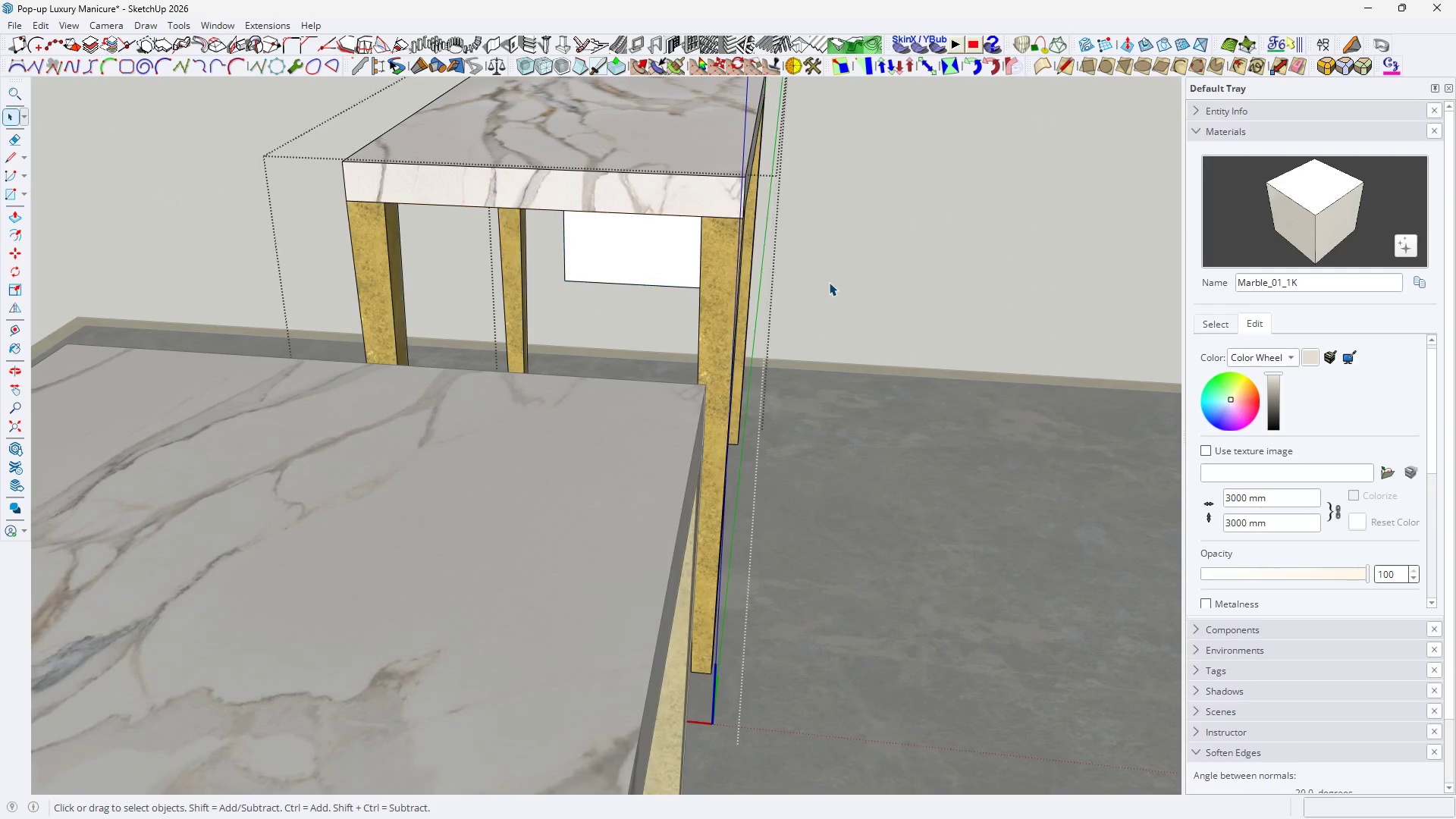 
triple_click([829, 282])
 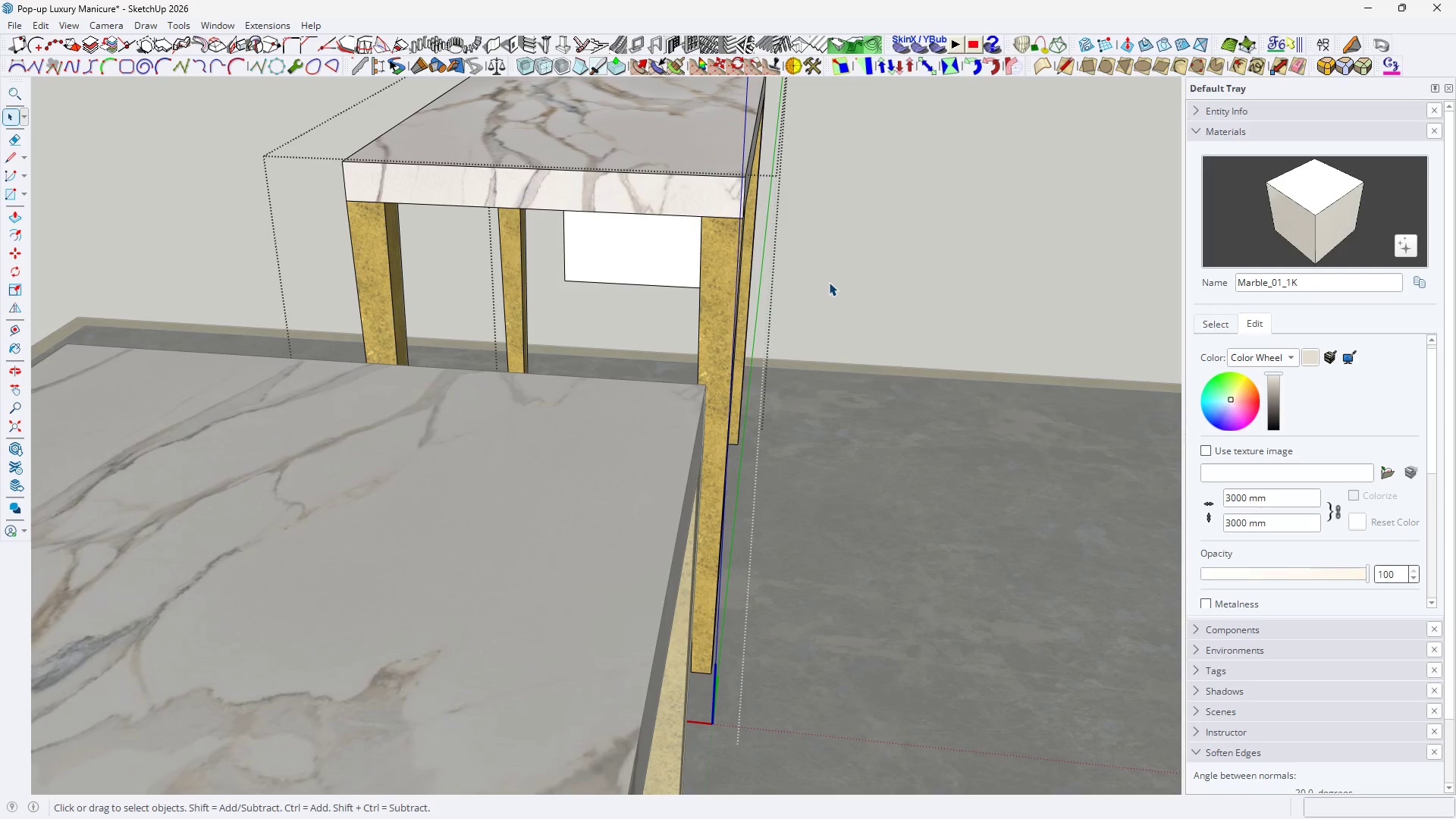 
triple_click([829, 282])
 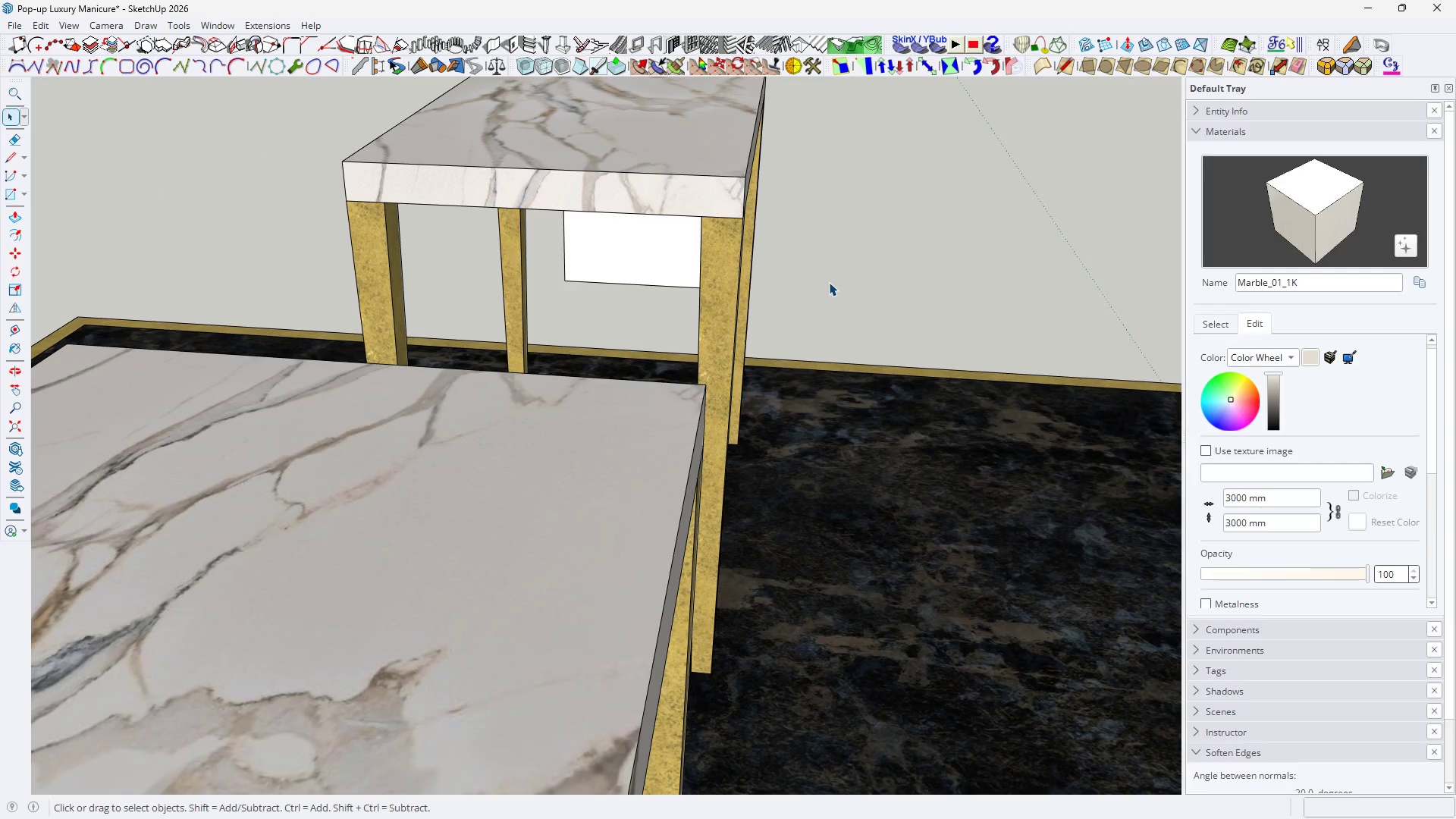 
triple_click([829, 282])
 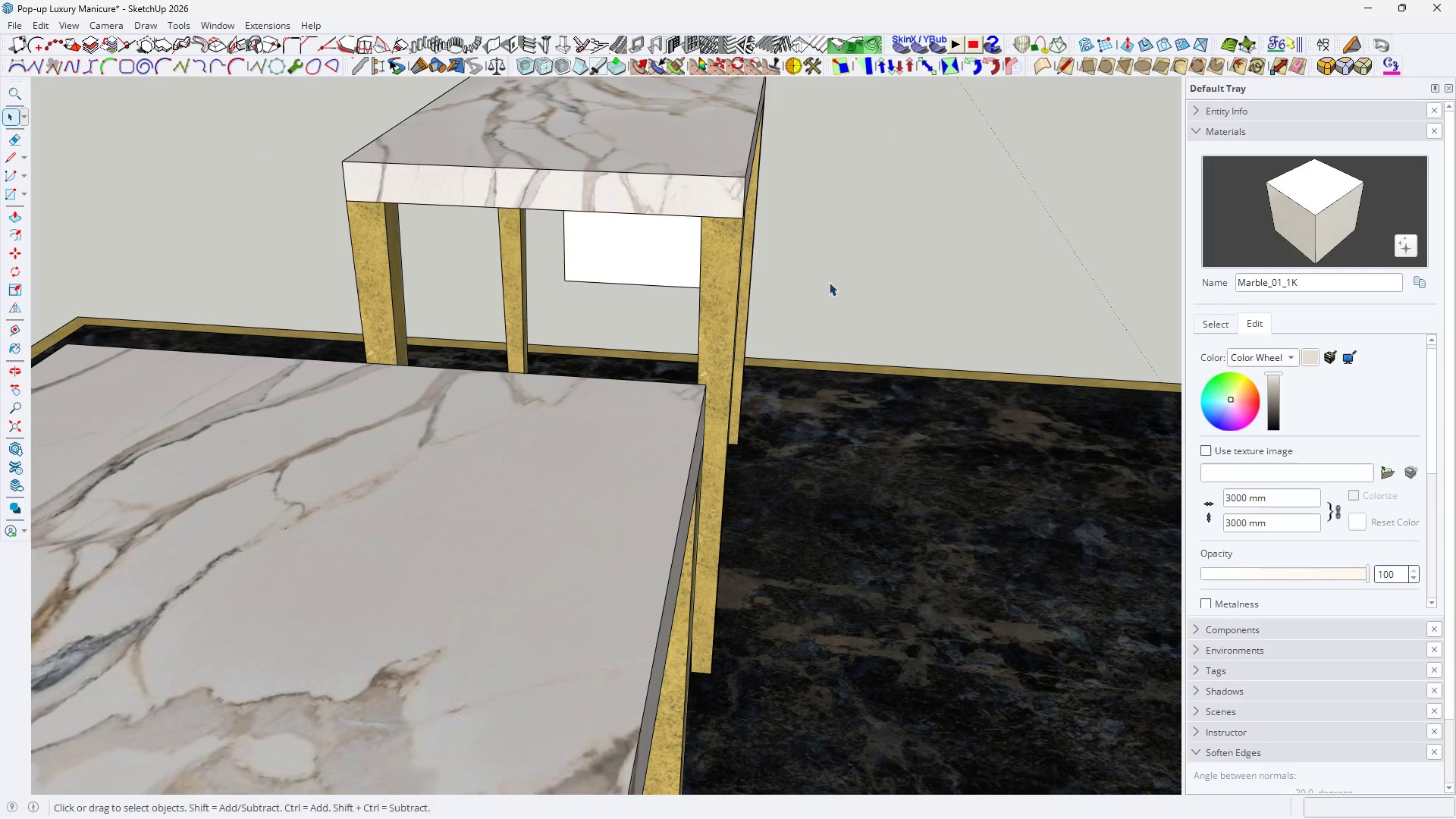 
type(HH)
 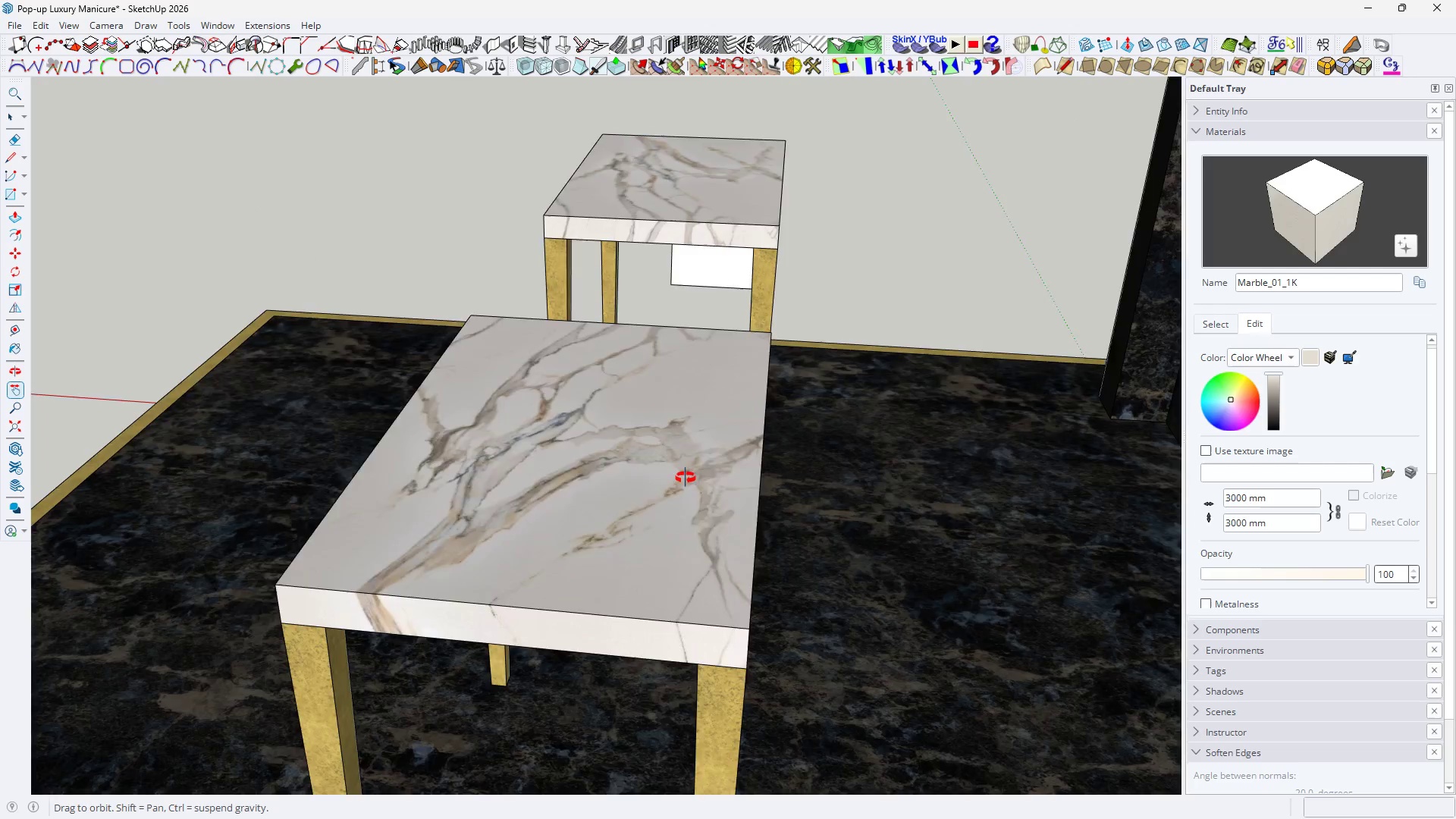 
scroll: coordinate [822, 294], scroll_direction: down, amount: 4.0
 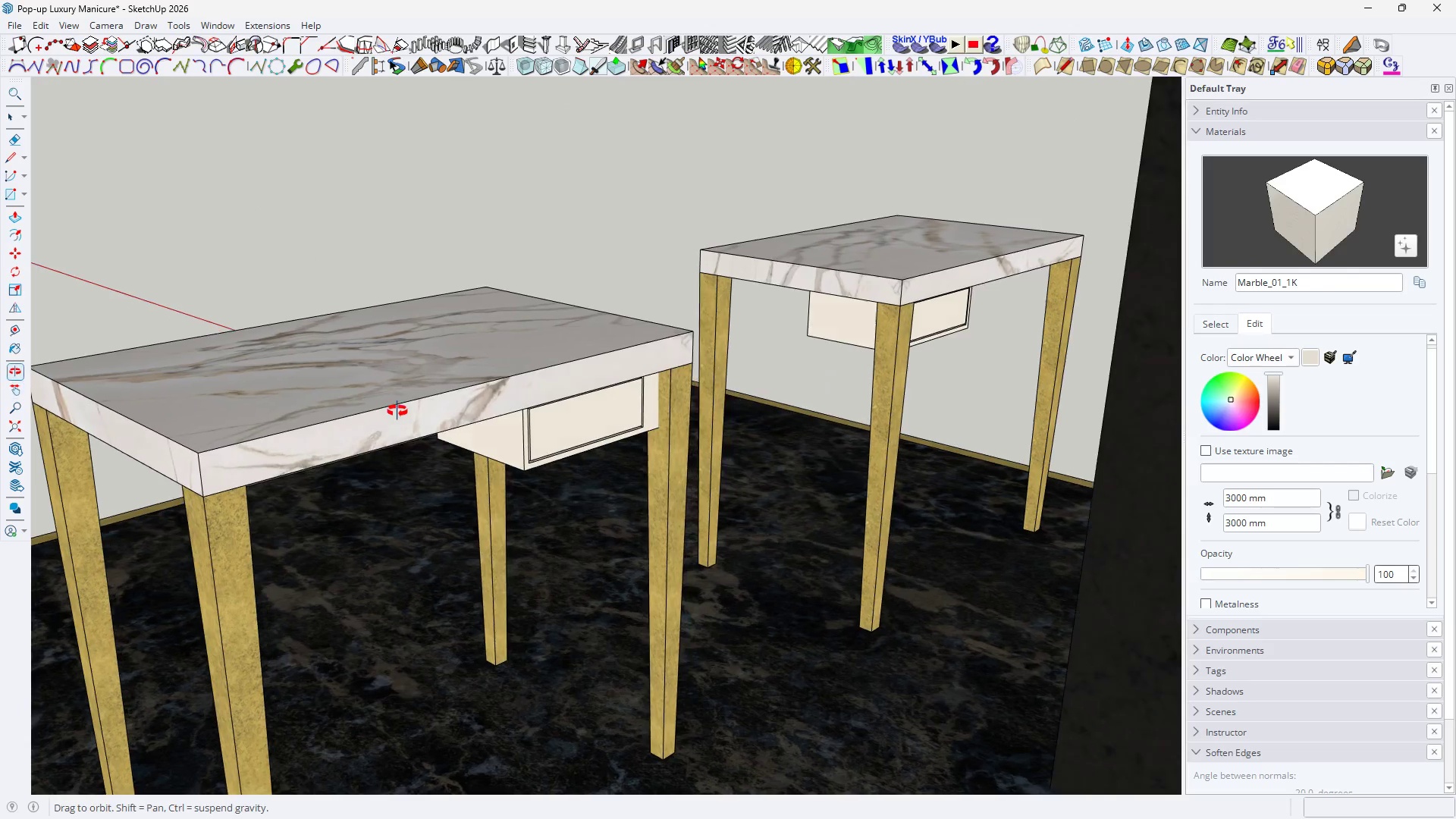 
type(HHH)
 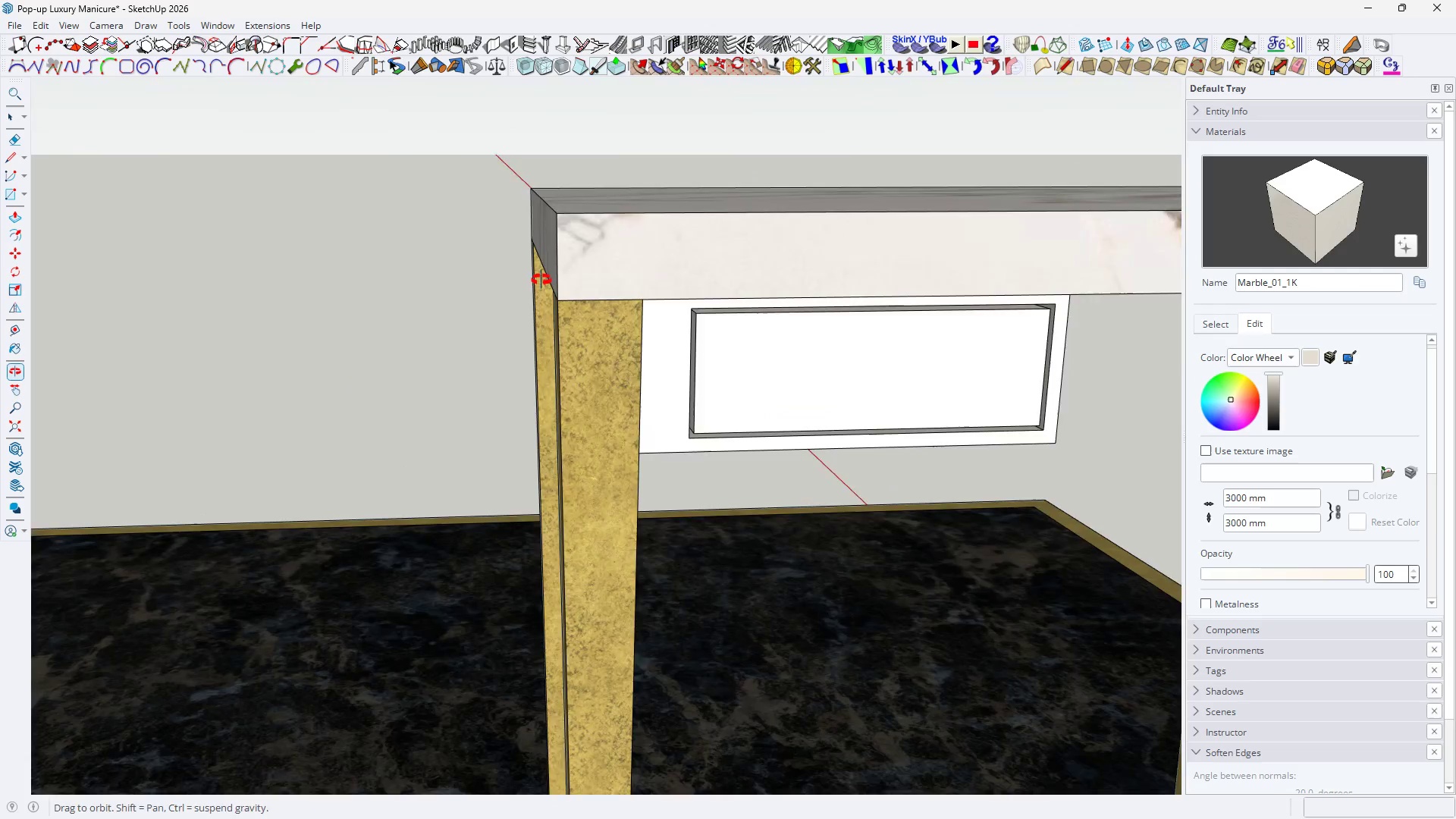 
scroll: coordinate [855, 298], scroll_direction: up, amount: 10.0
 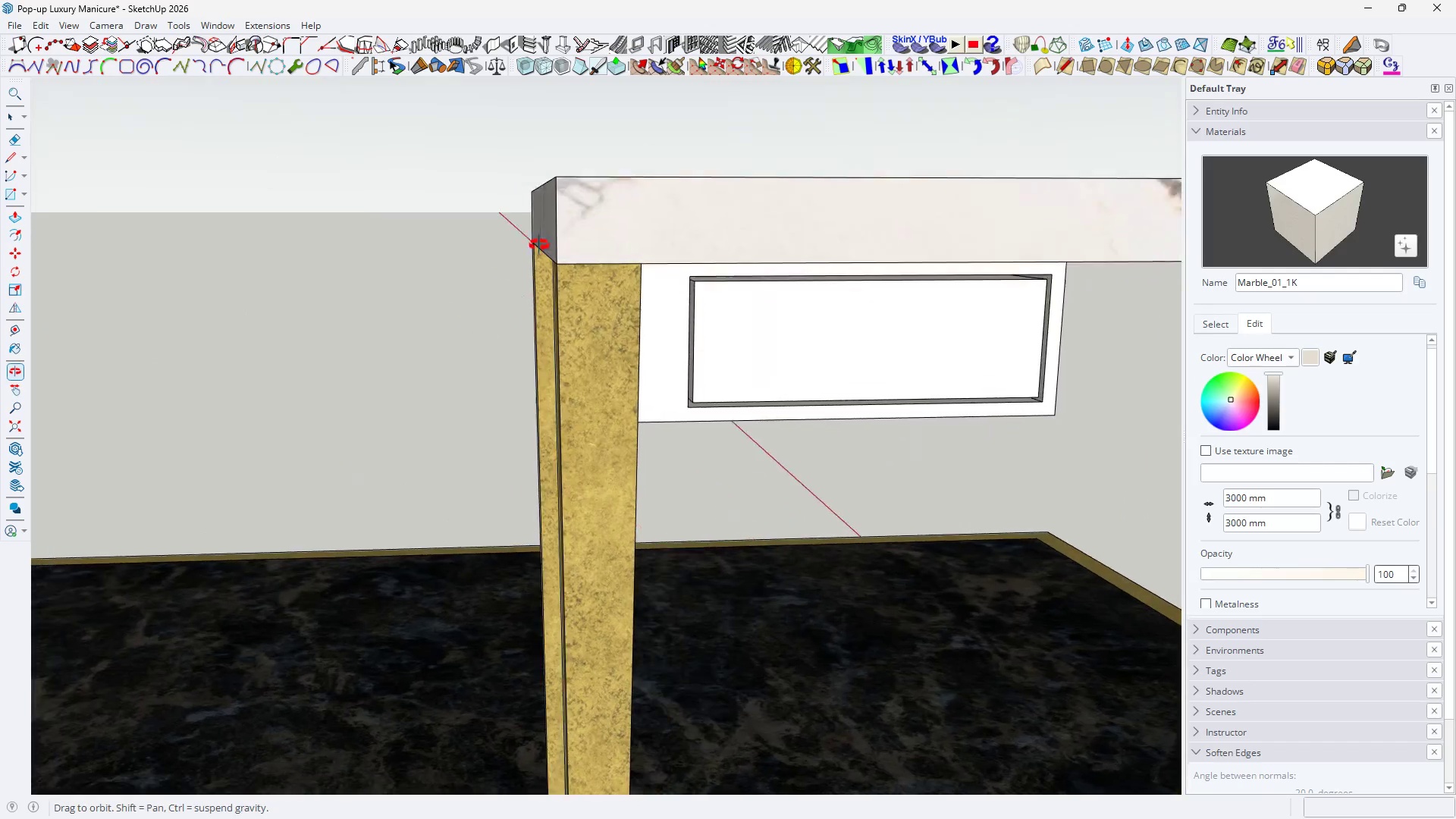 
key(Space)
 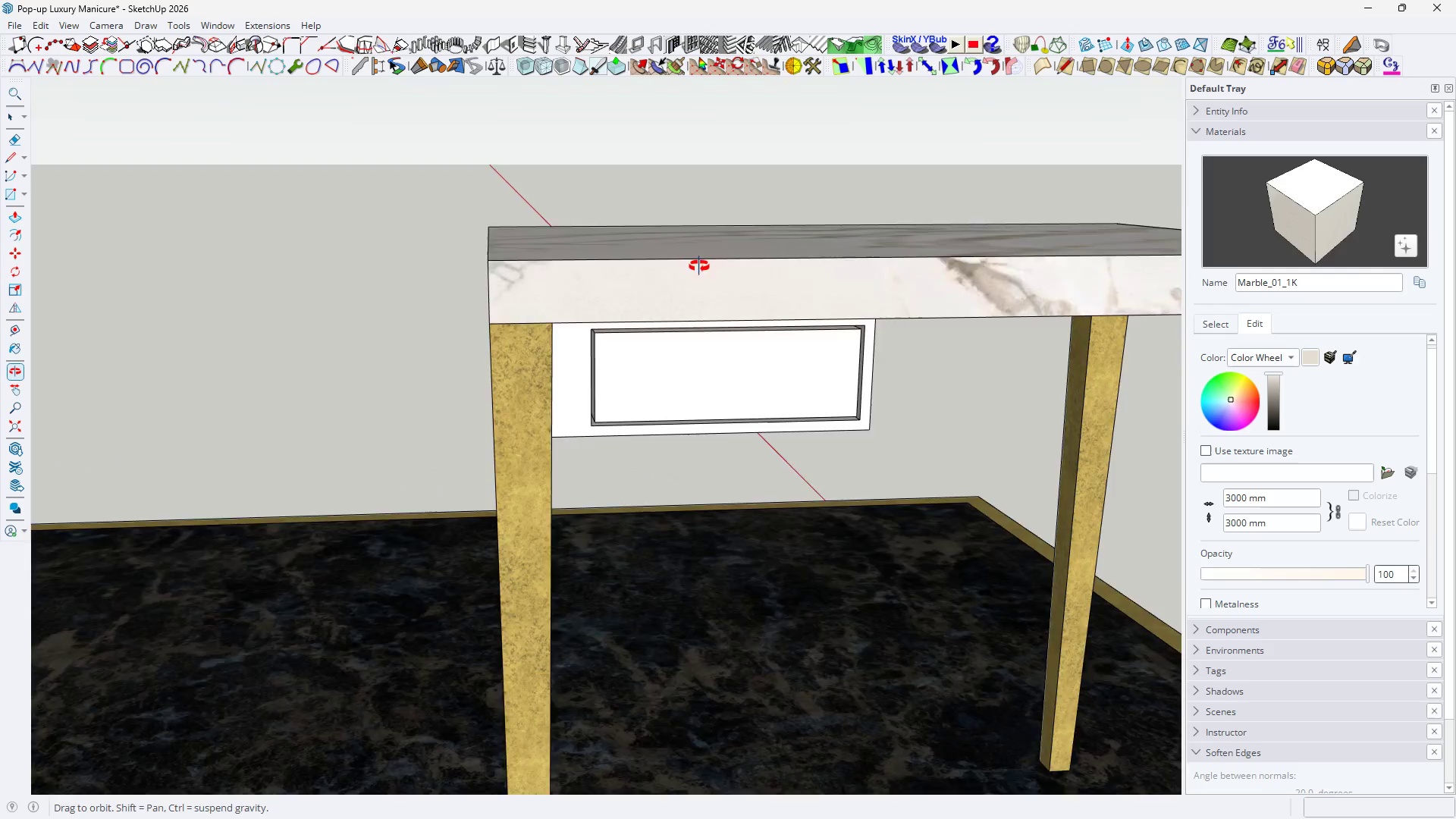 
scroll: coordinate [714, 382], scroll_direction: up, amount: 40.0
 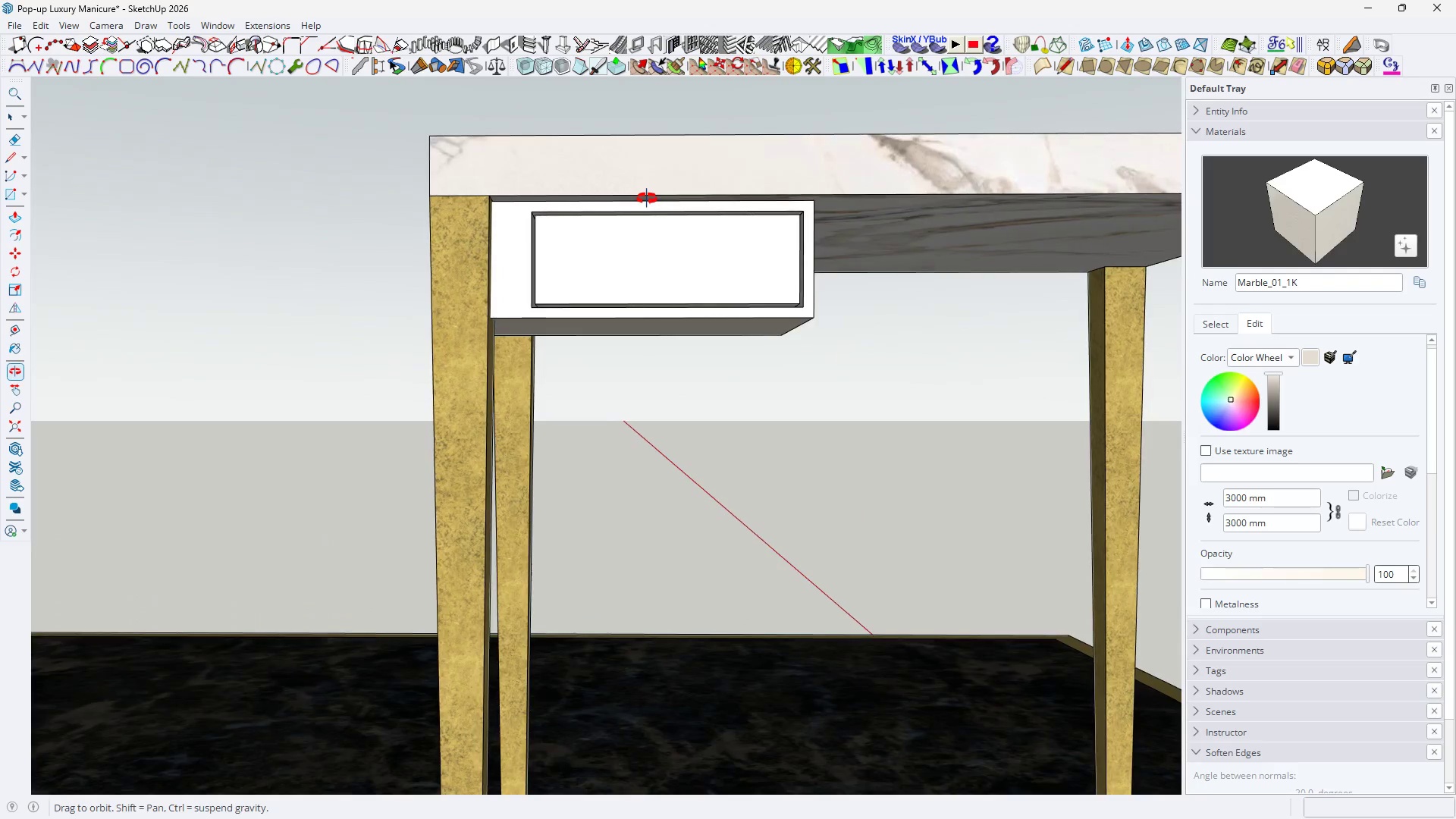 
type(HH)
 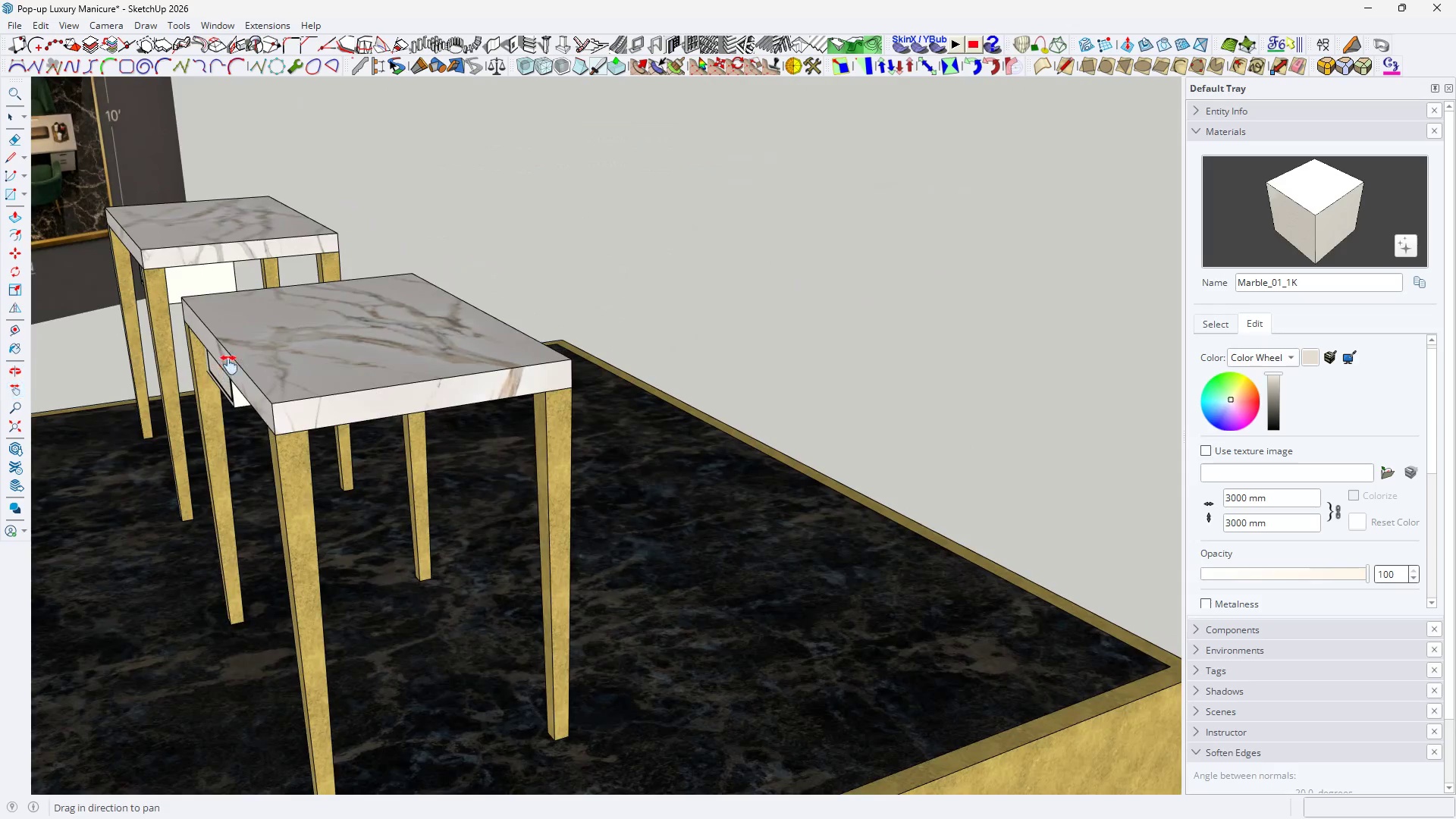 
left_click_drag(start_coordinate=[246, 346], to_coordinate=[333, 349])
 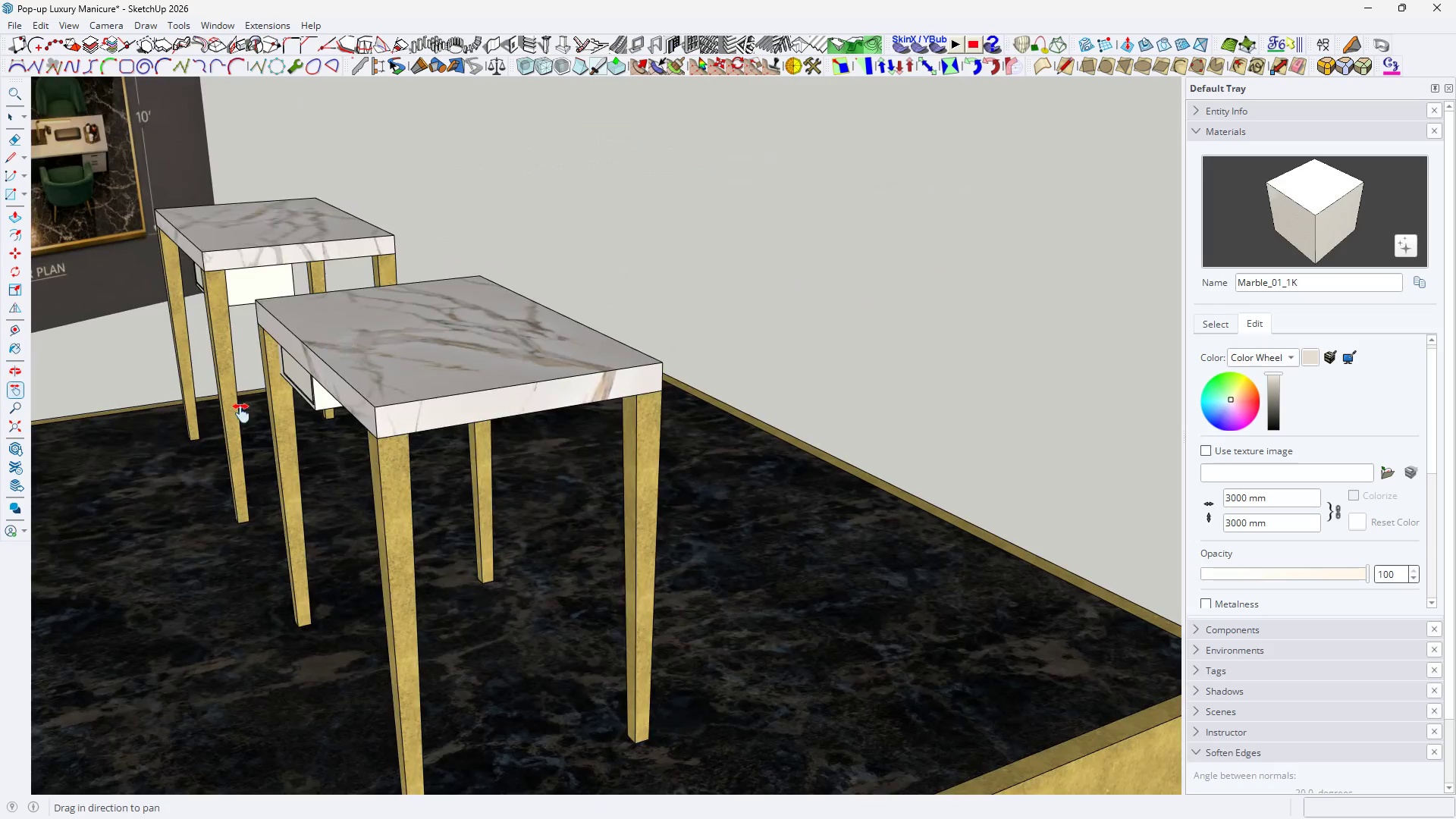 
scroll: coordinate [235, 359], scroll_direction: down, amount: 6.0
 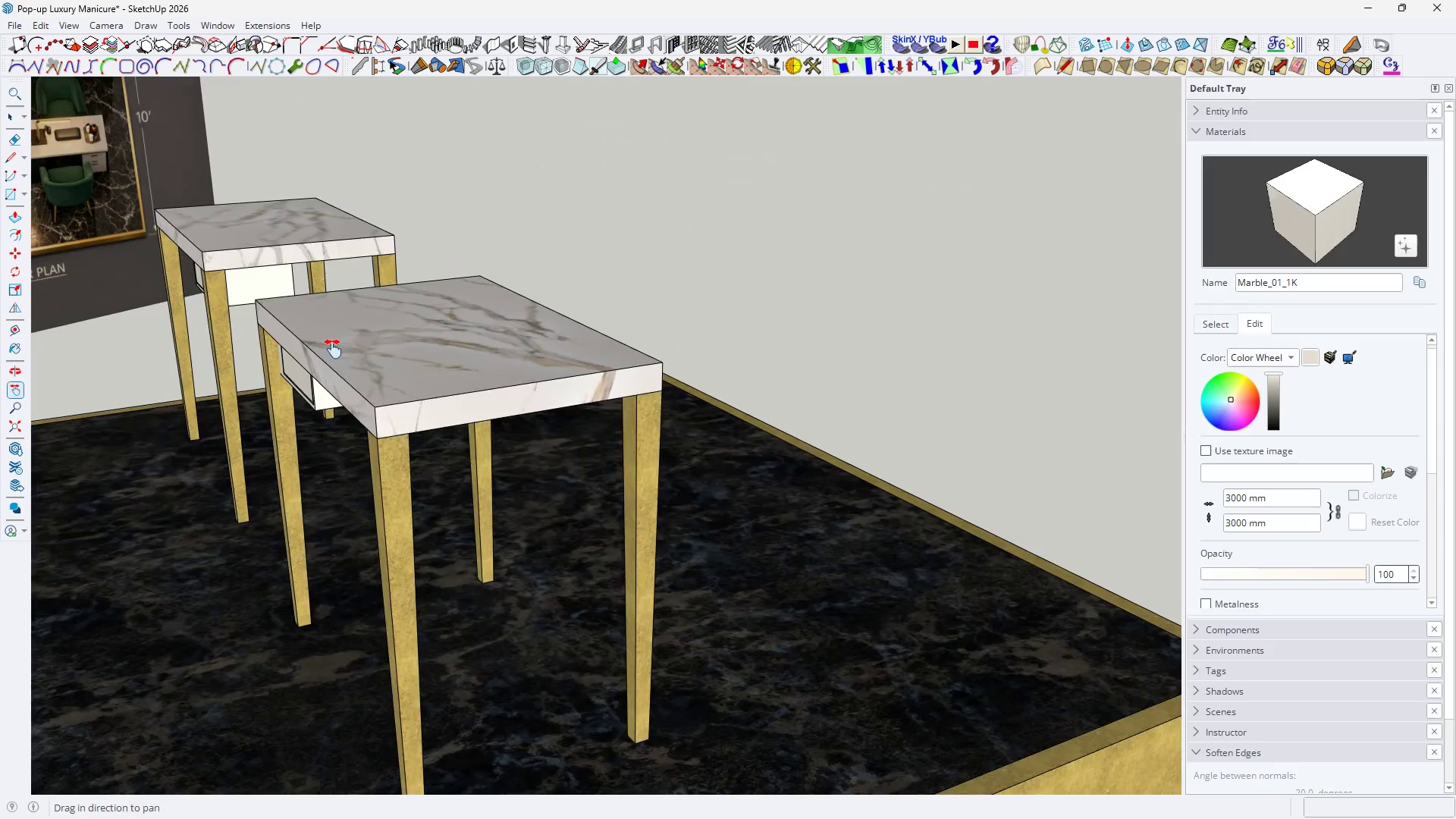 
key(H)
 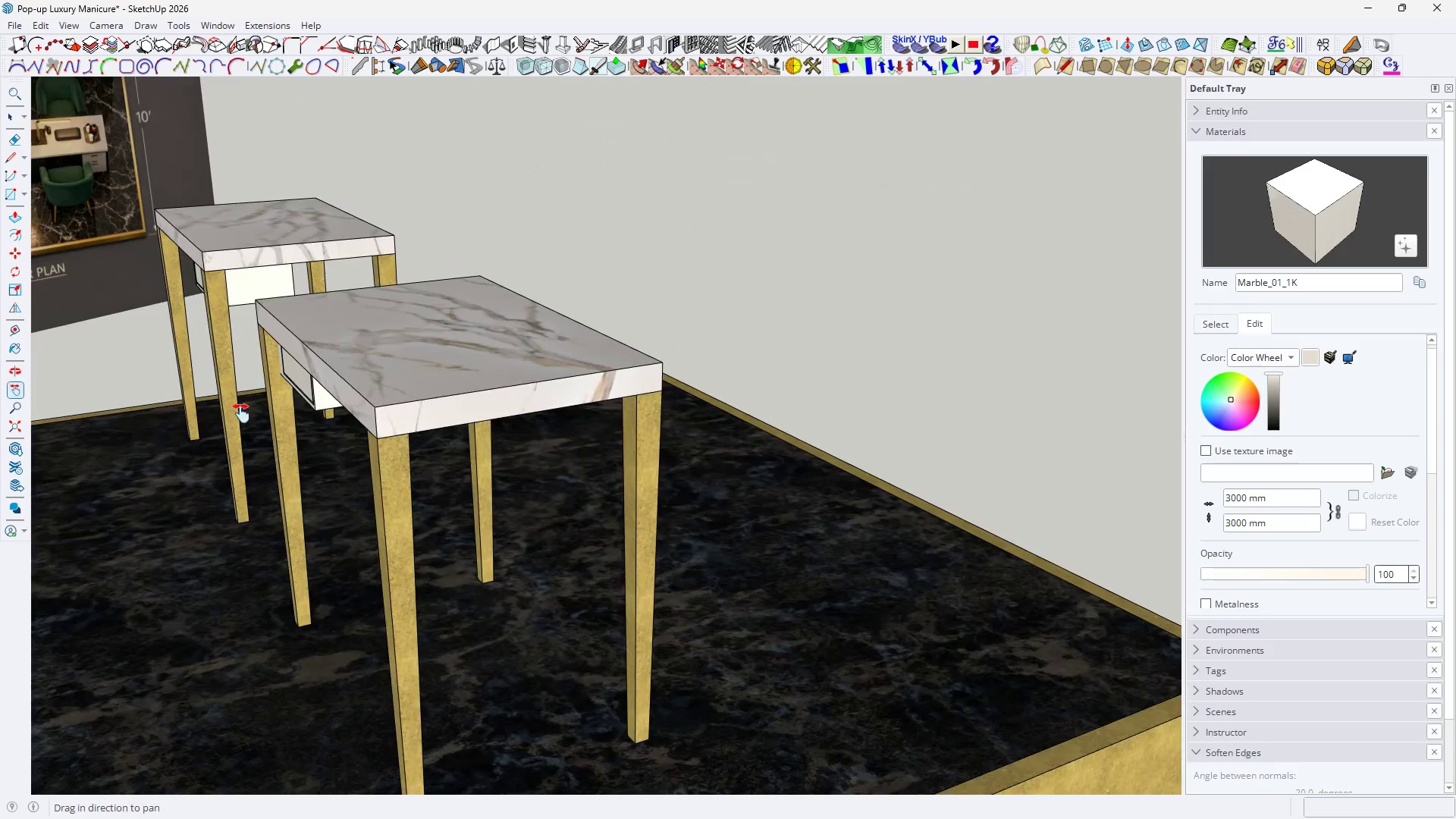 
scroll: coordinate [239, 393], scroll_direction: up, amount: 5.0
 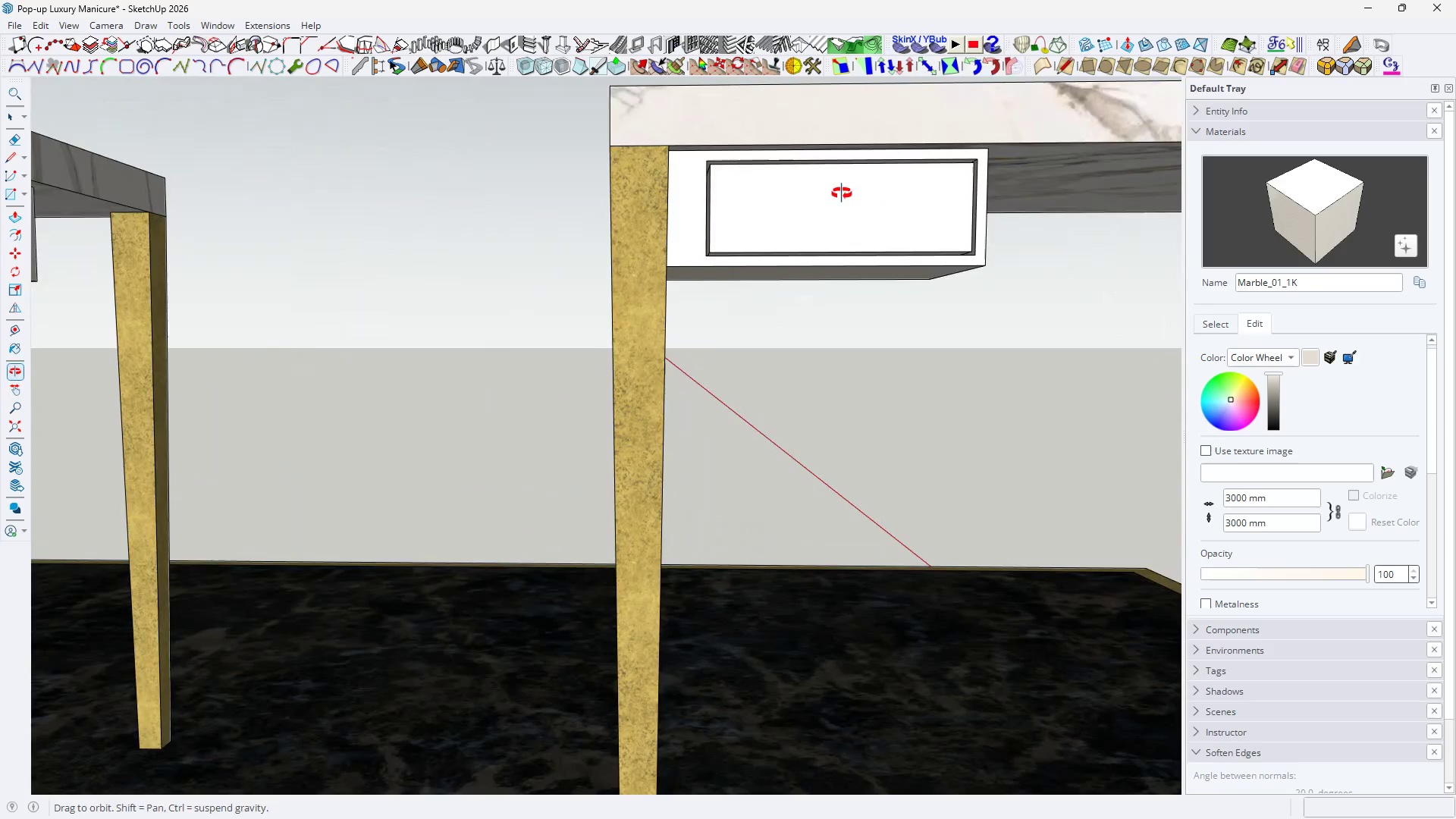 
key(Space)
 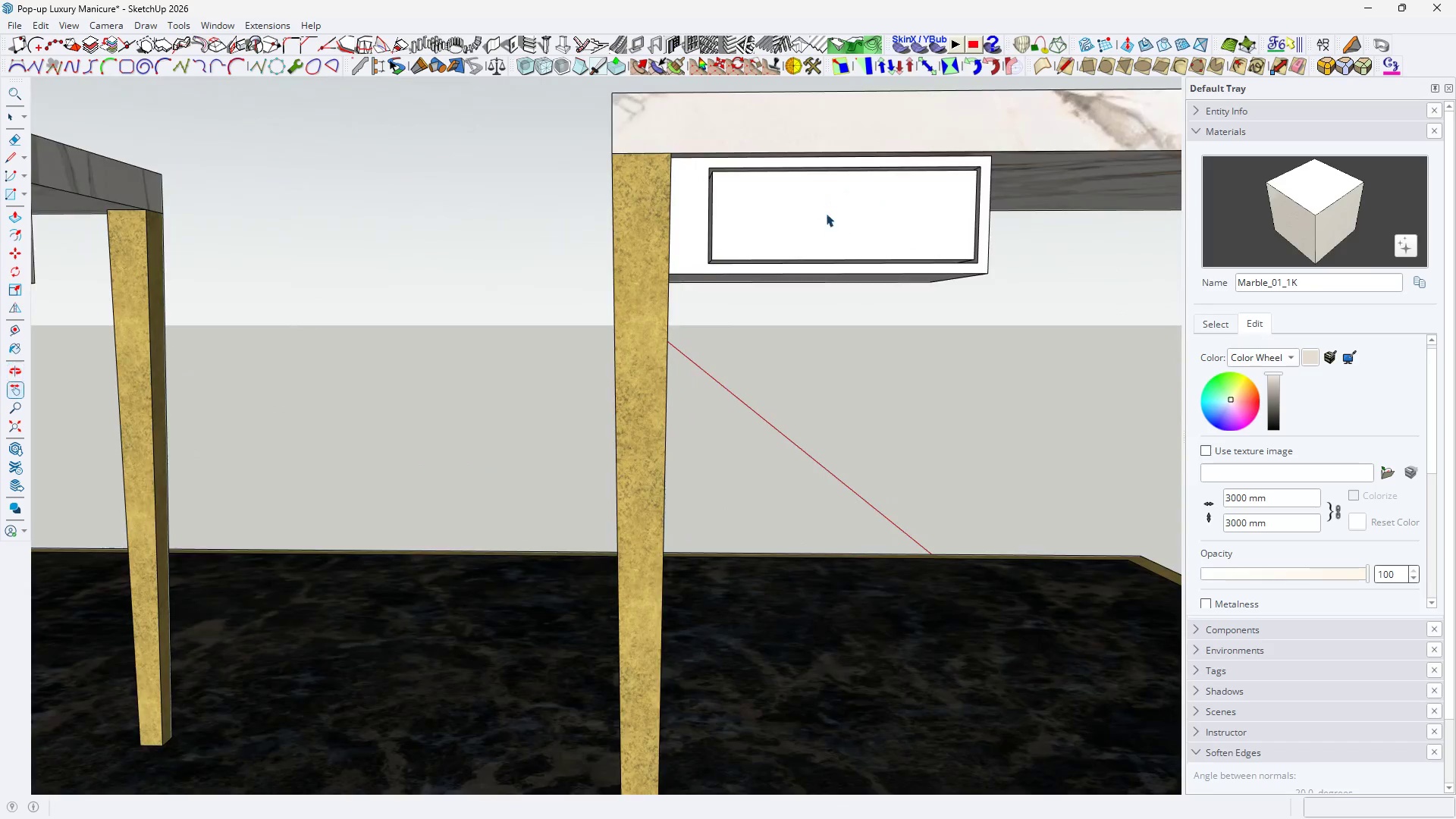 
double_click([770, 162])
 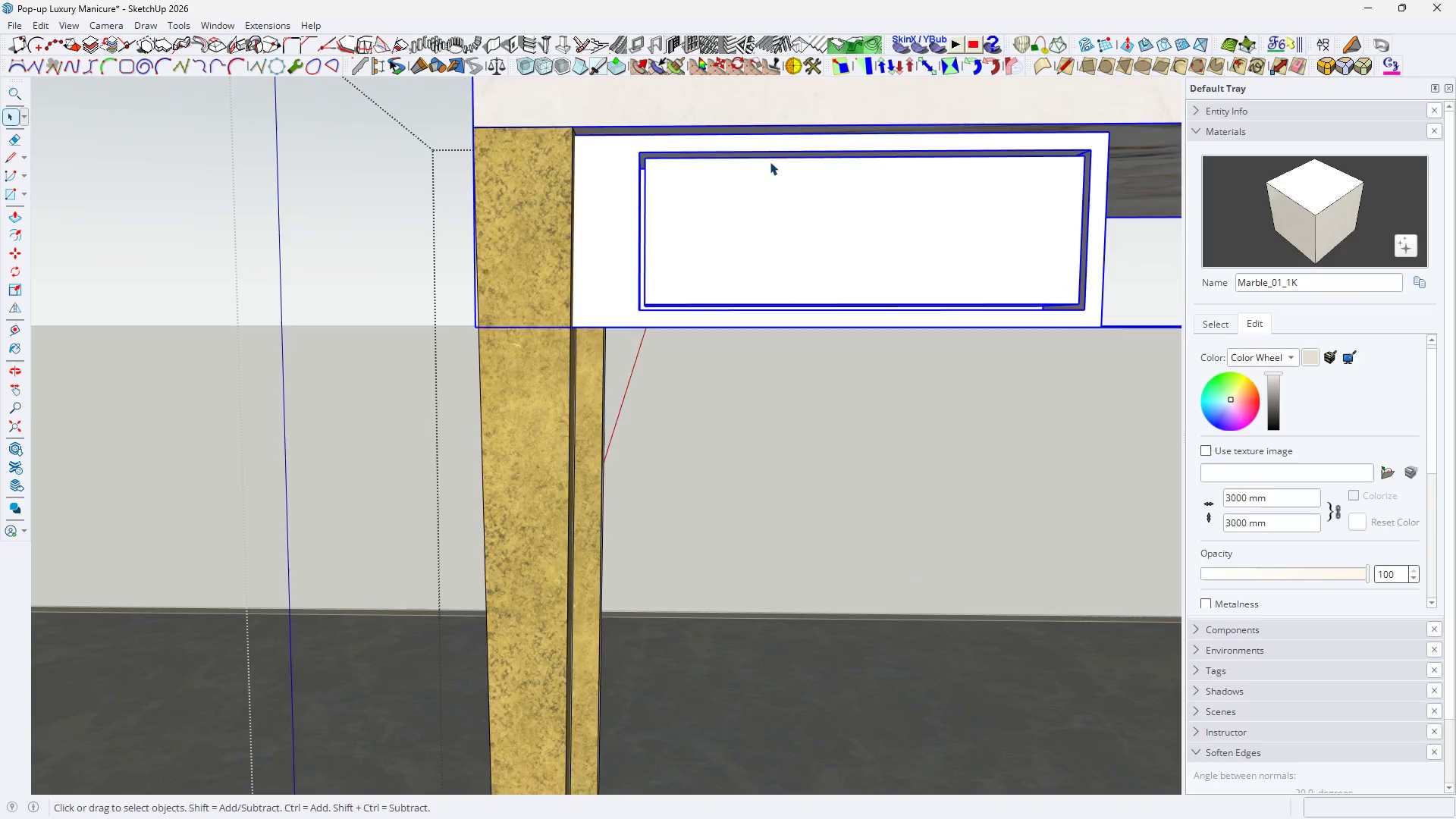 
scroll: coordinate [790, 169], scroll_direction: up, amount: 5.0
 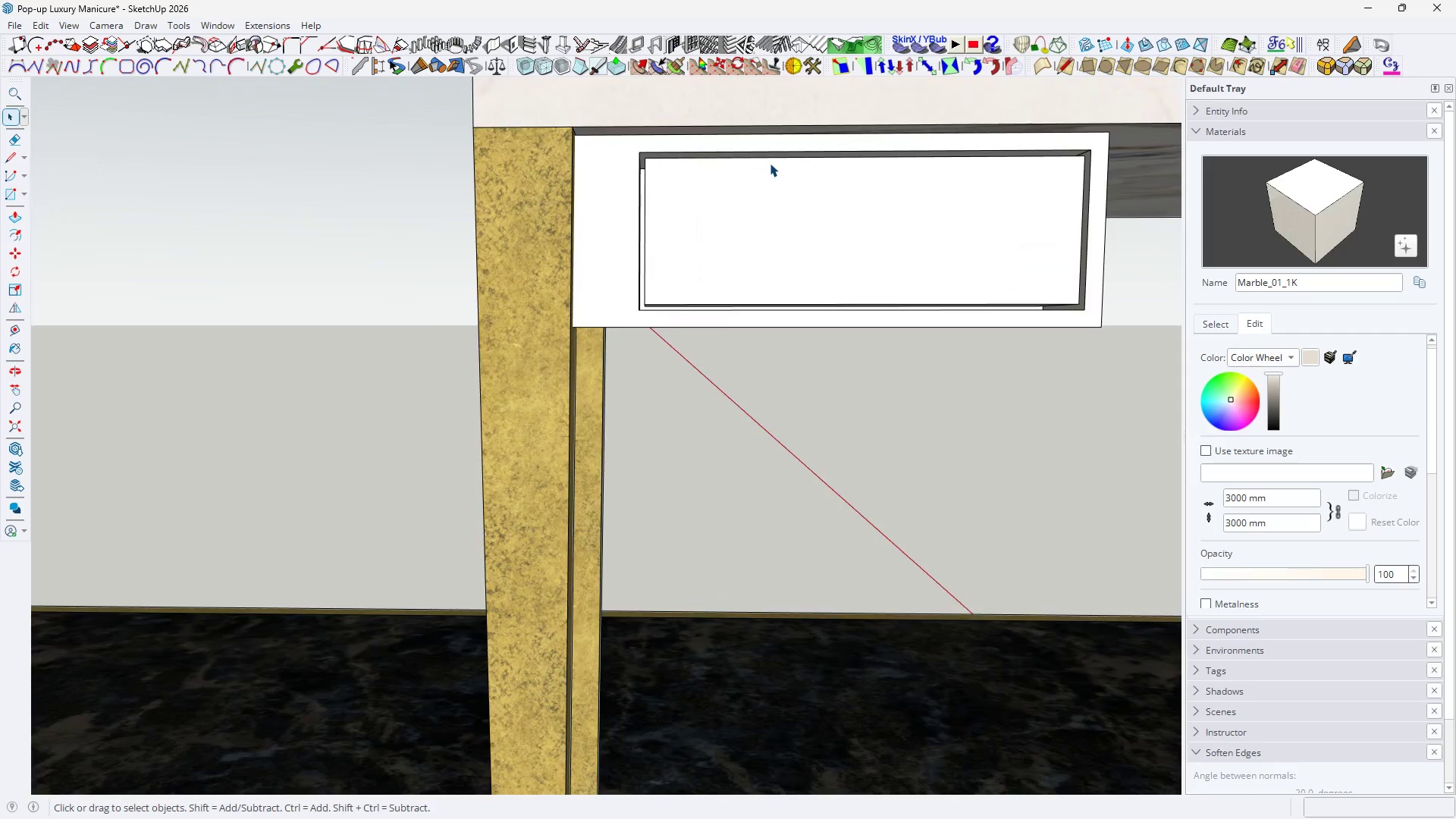 
triple_click([770, 162])
 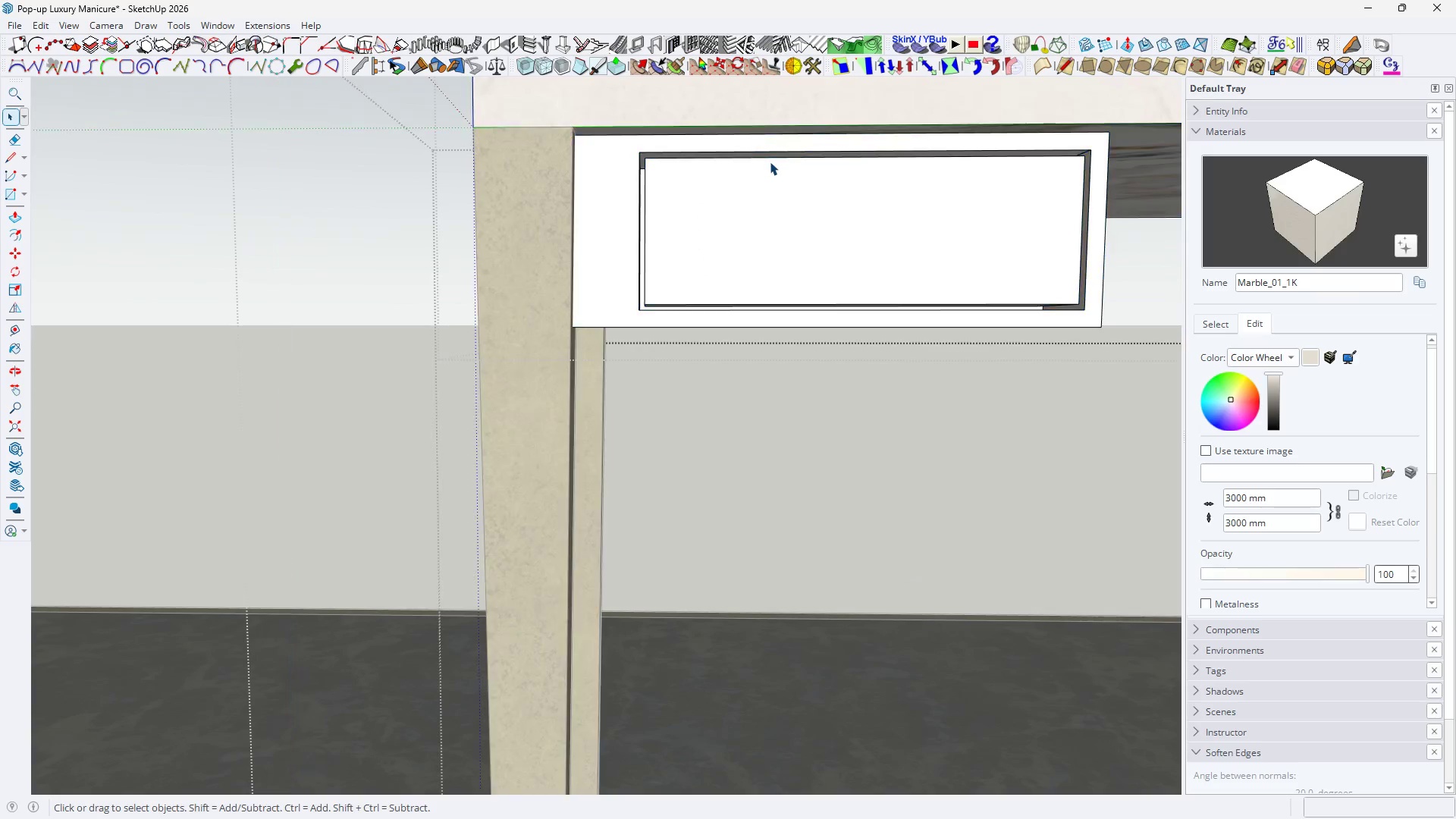 
triple_click([770, 162])
 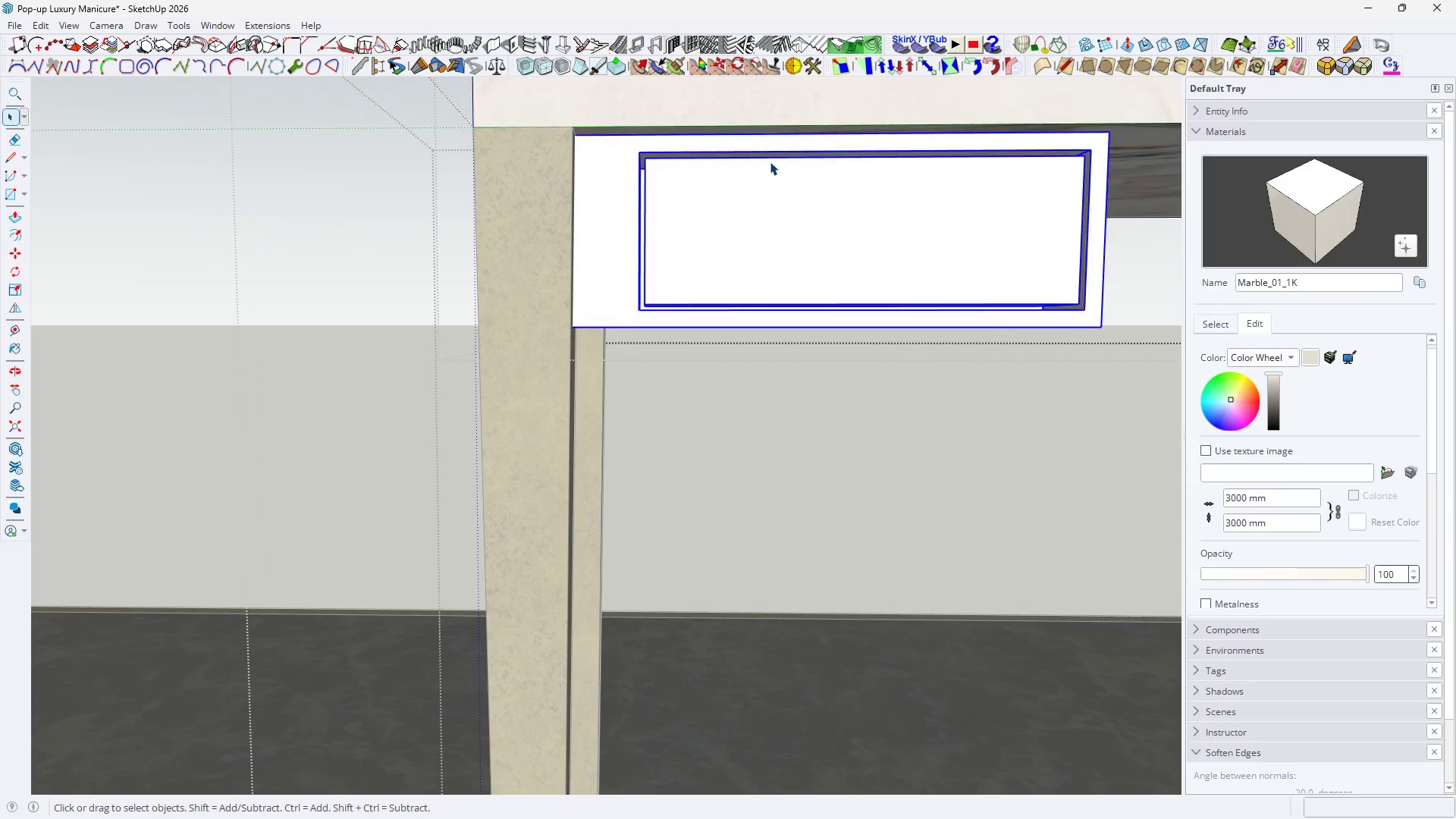 
triple_click([770, 162])
 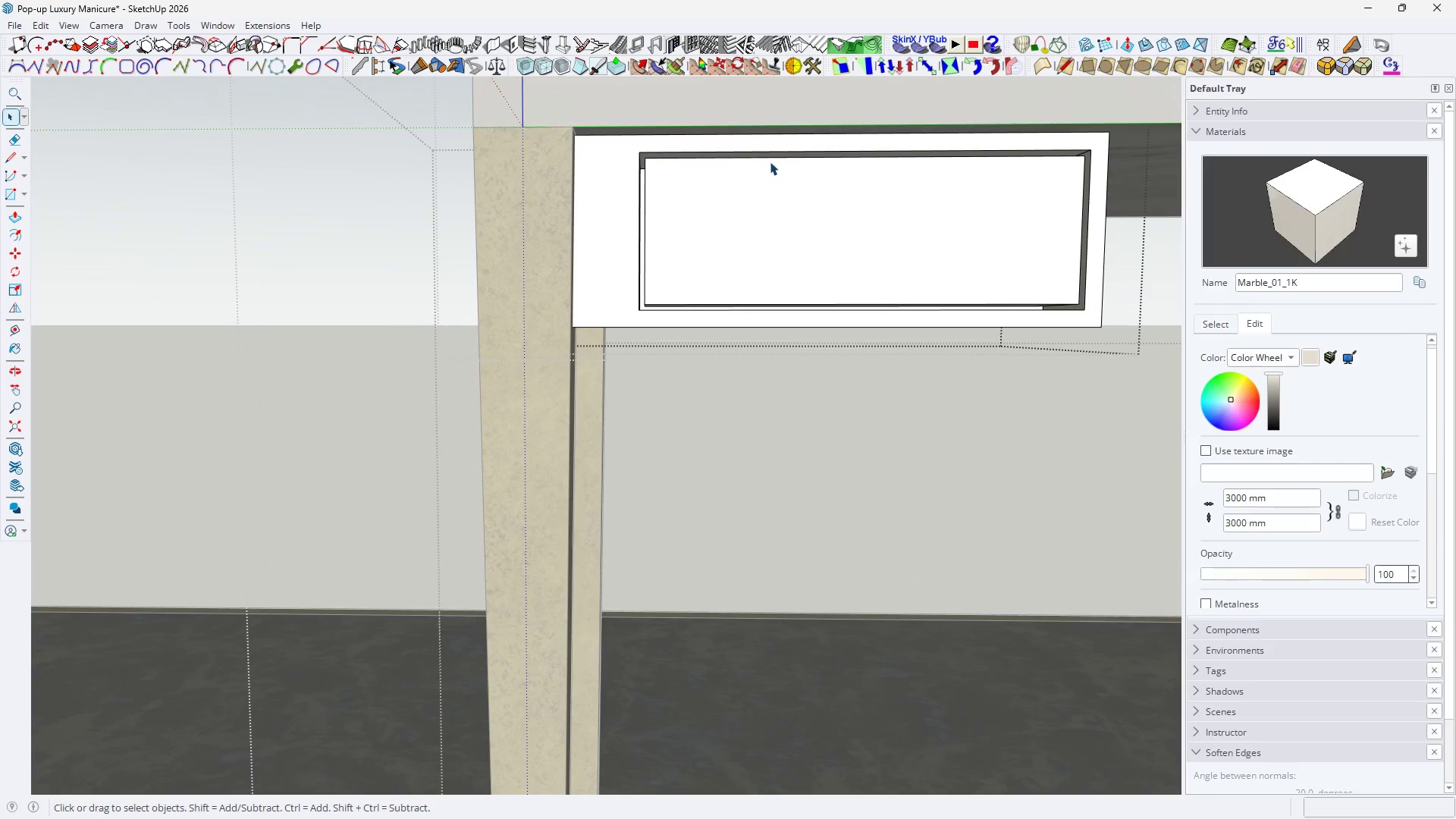 
triple_click([770, 162])
 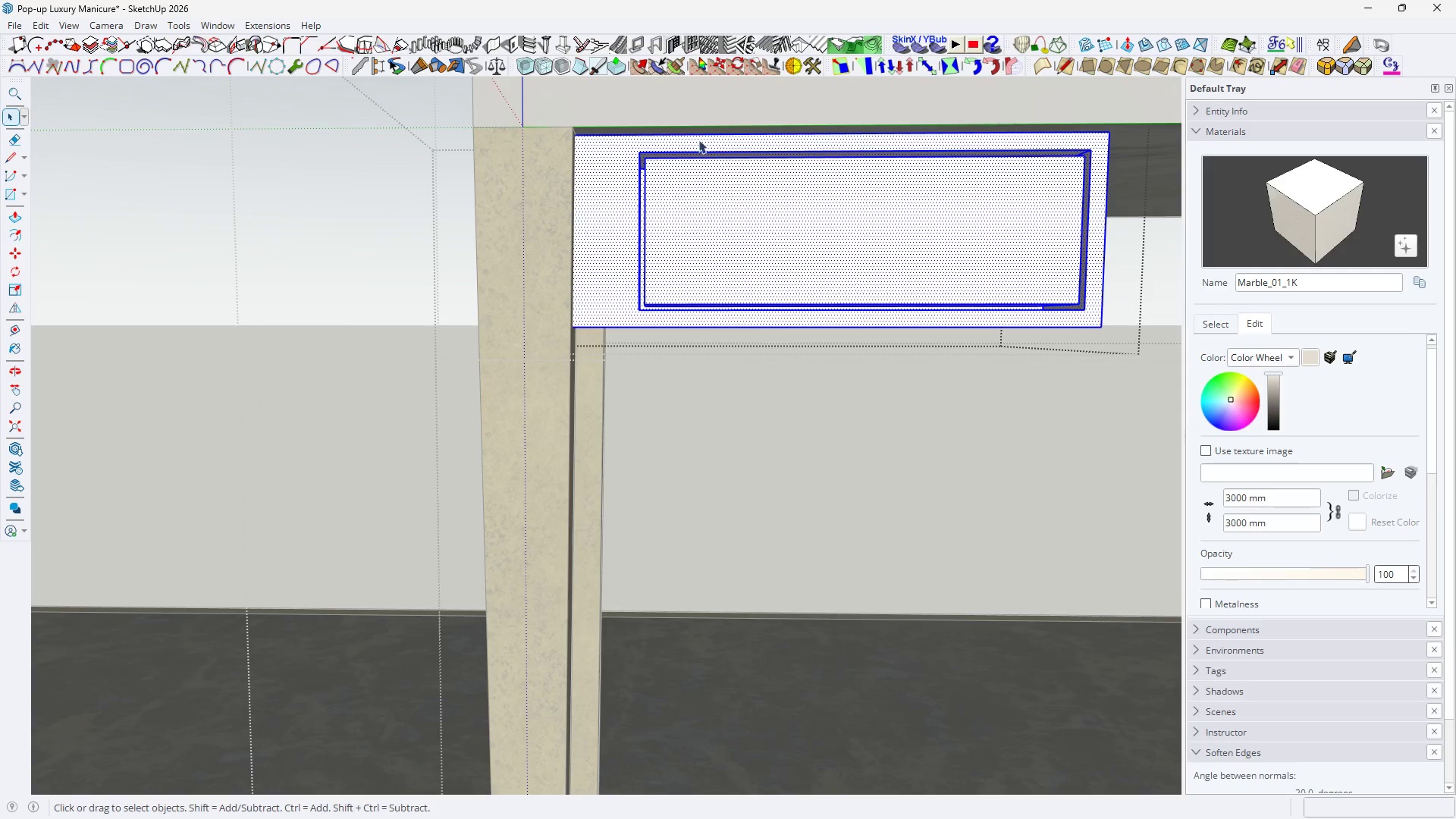 
left_click_drag(start_coordinate=[629, 120], to_coordinate=[727, 537])
 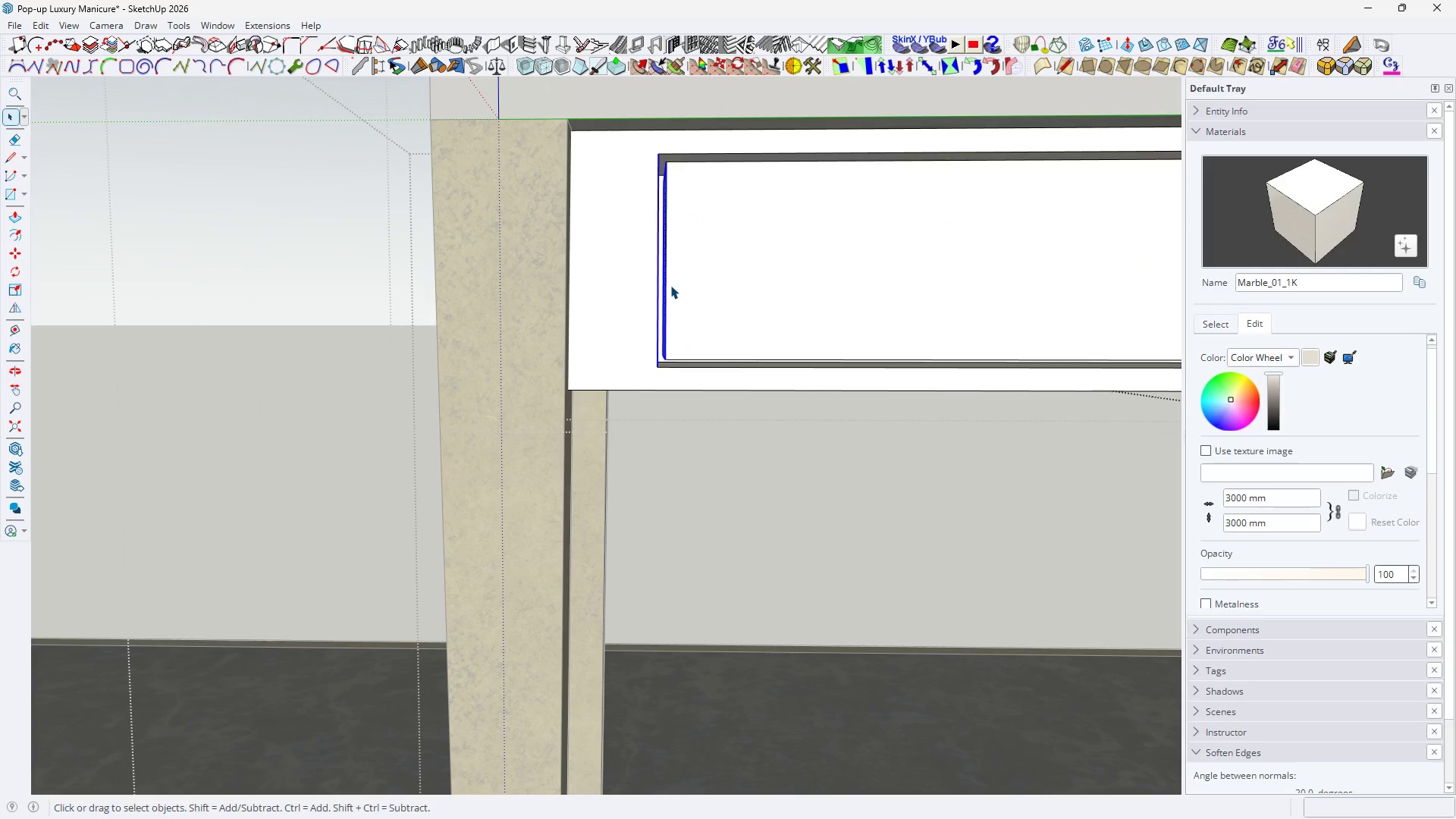 
scroll: coordinate [586, 149], scroll_direction: up, amount: 3.0
 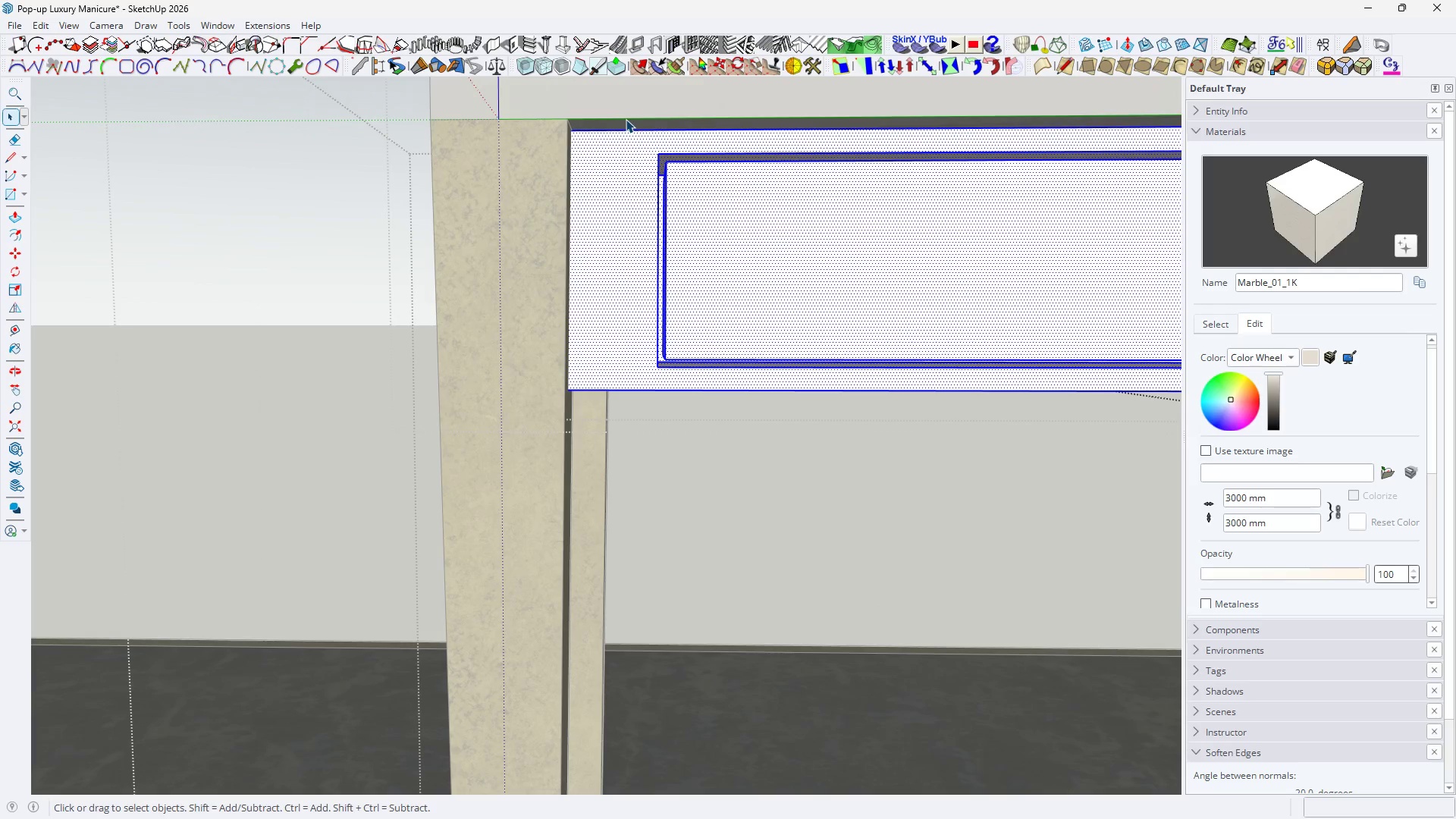 
type( HM)
 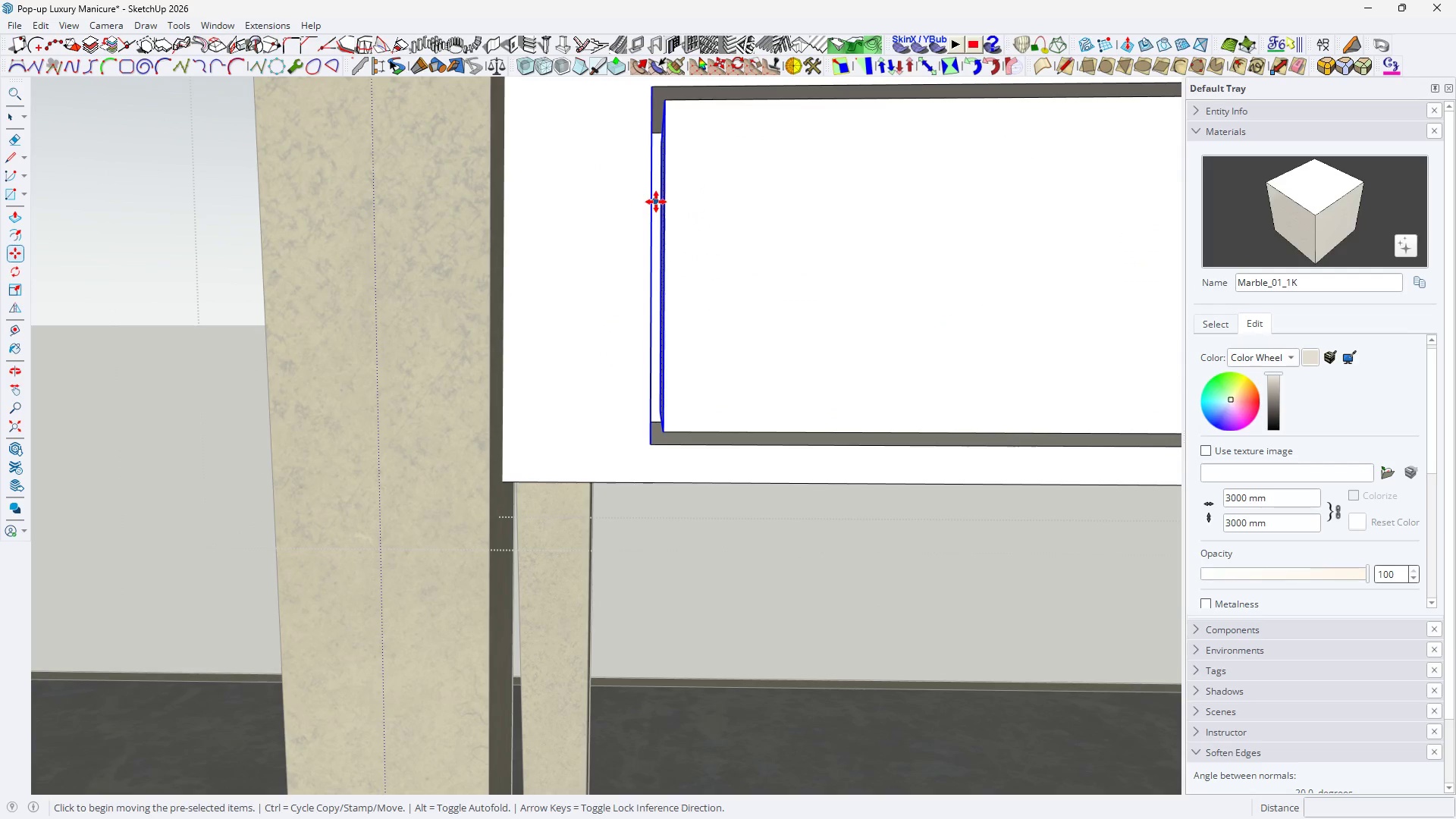 
scroll: coordinate [668, 245], scroll_direction: up, amount: 5.0
 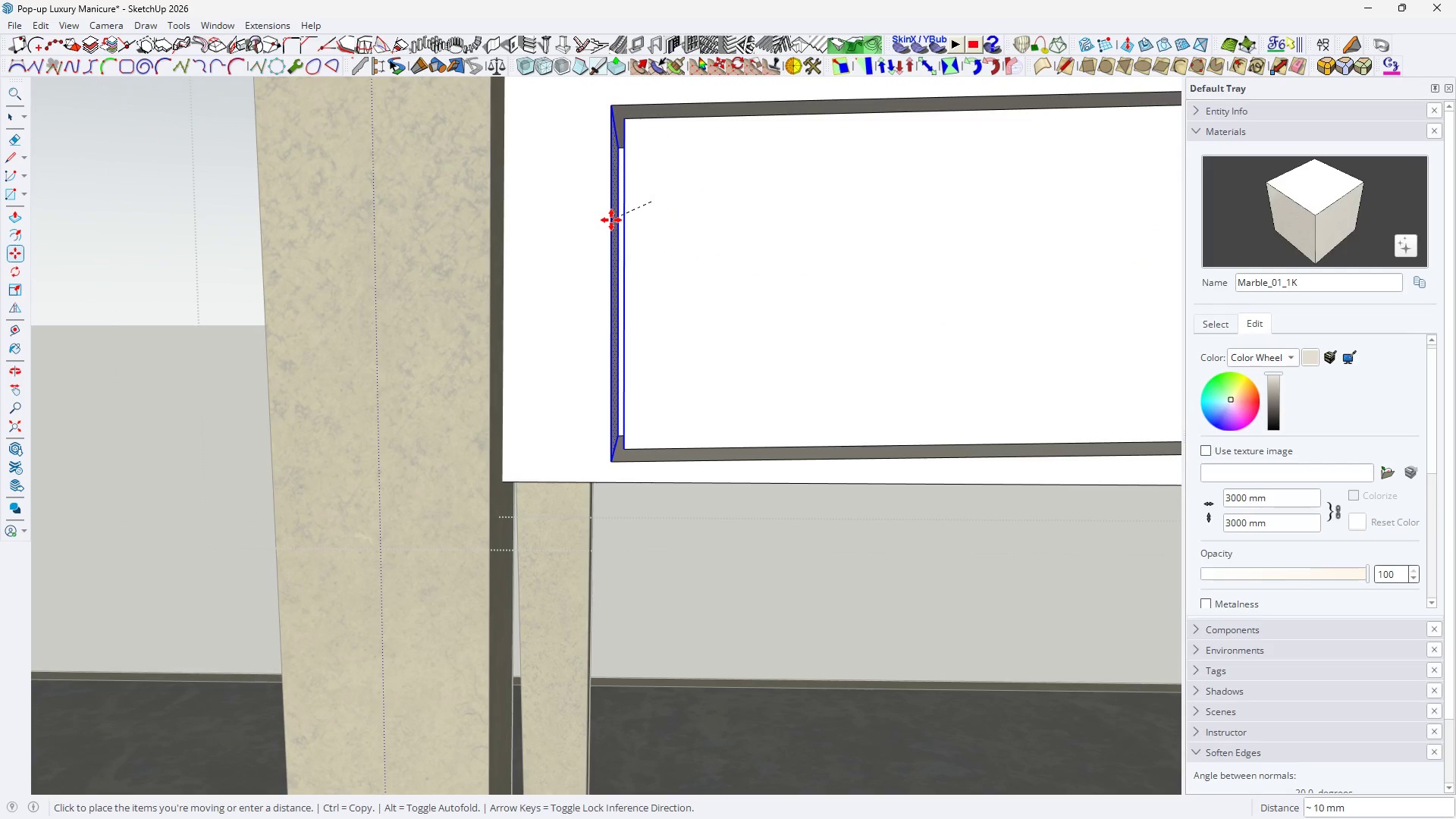 
hold_key(key=ShiftLeft, duration=1.08)
left_click([494, 481])
 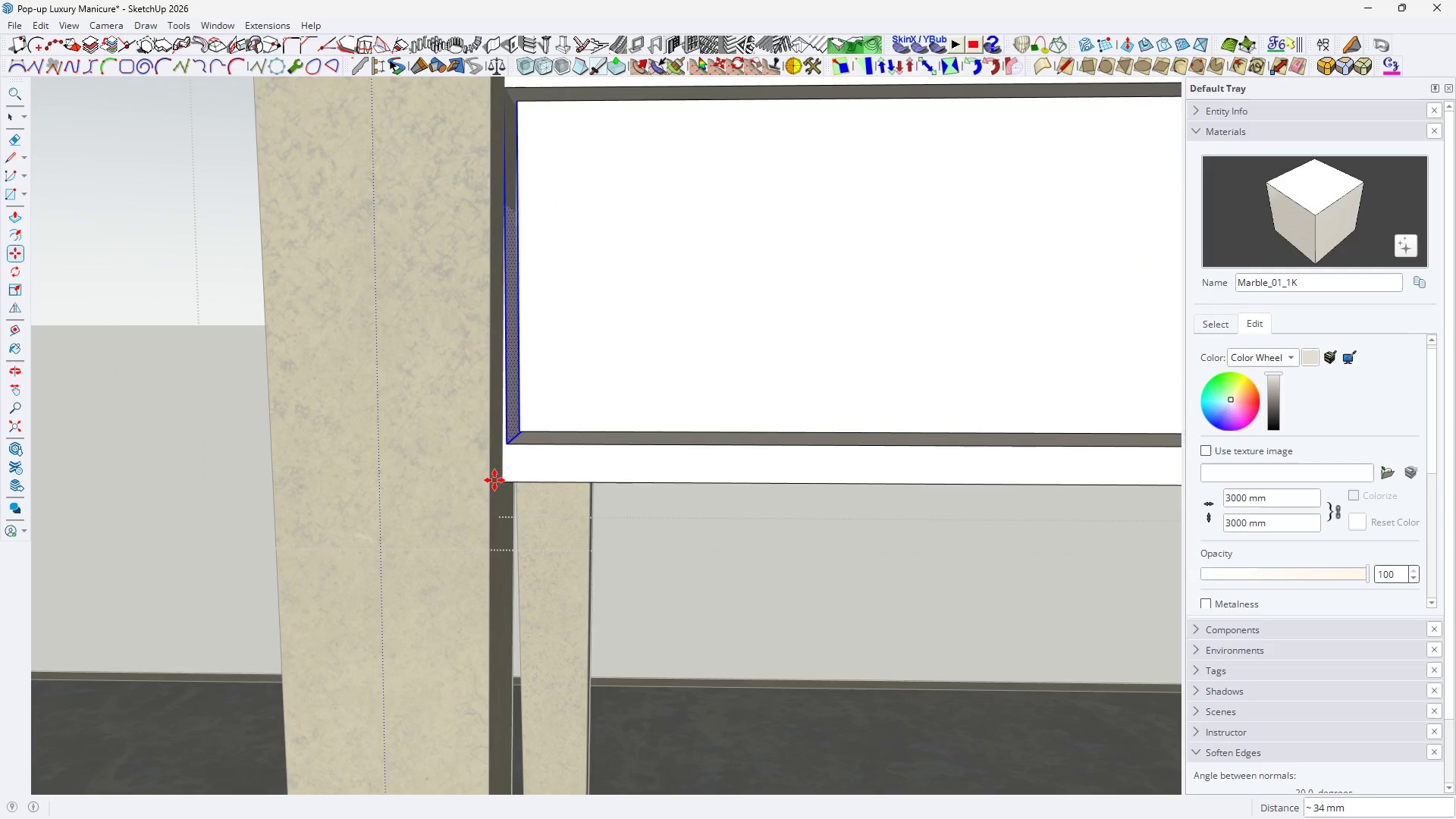 
left_click([578, 350])
 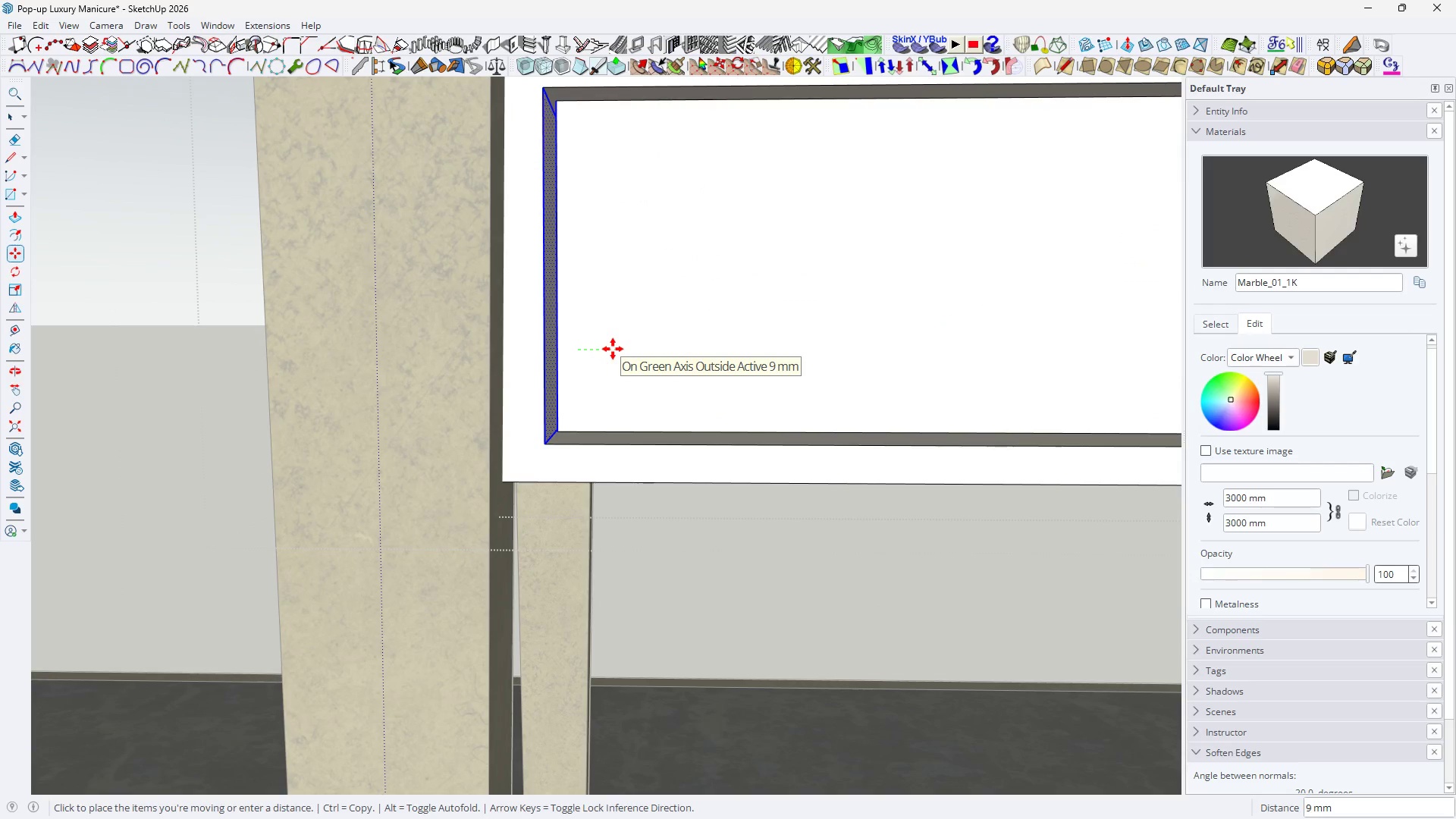 
key(9)
 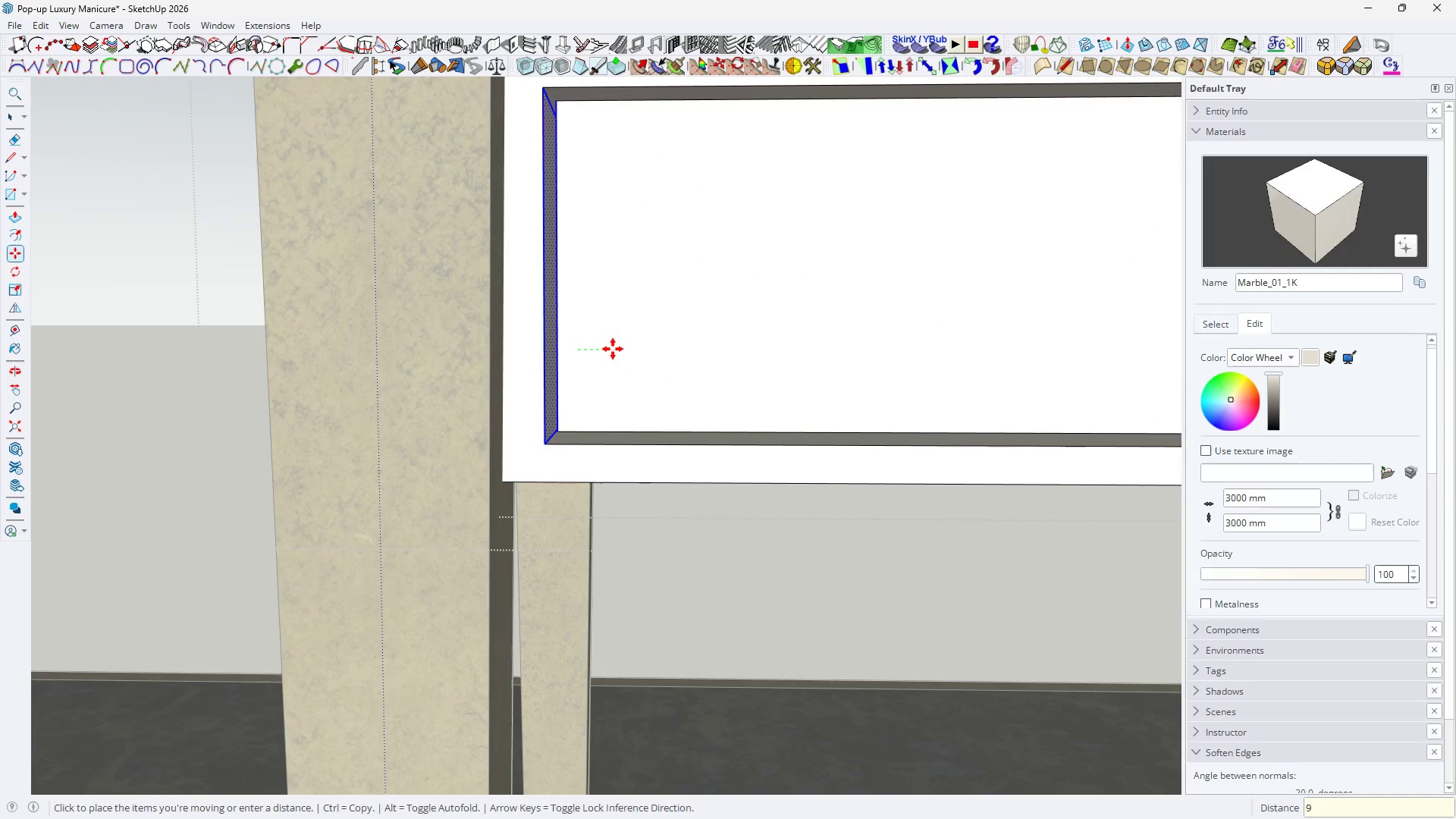 
key(Enter)
 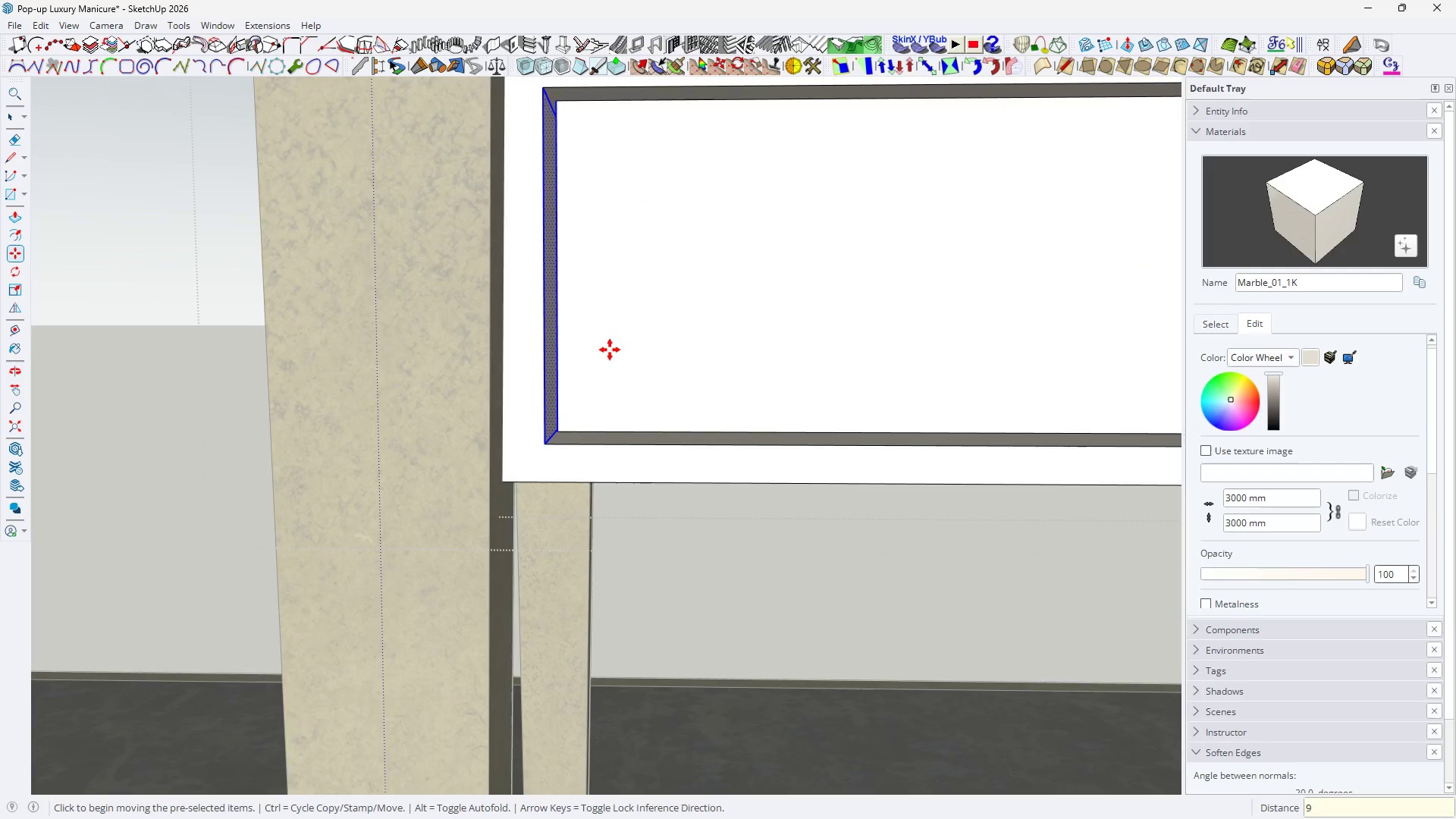 
key(Space)
 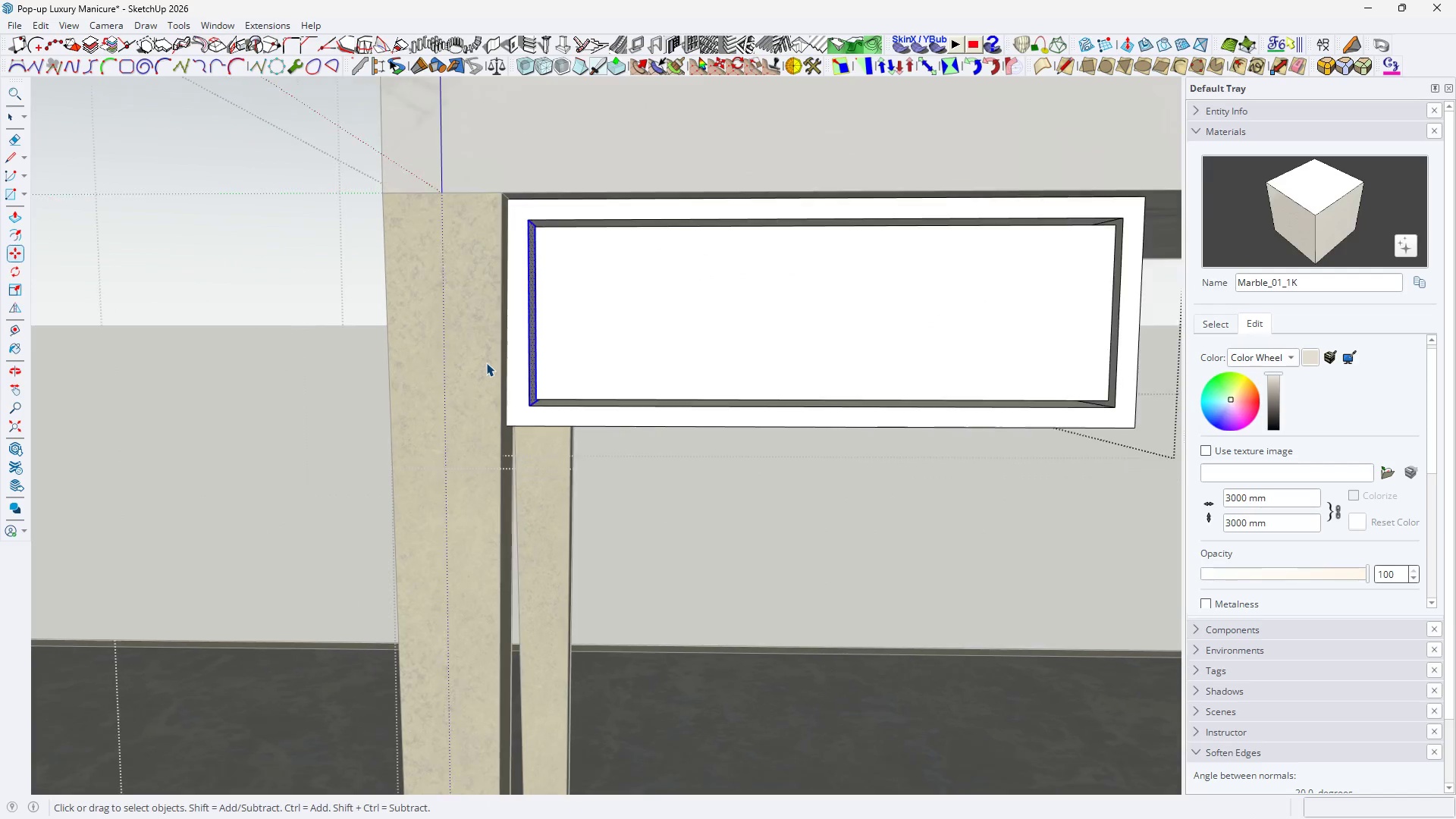 
key(Escape)
 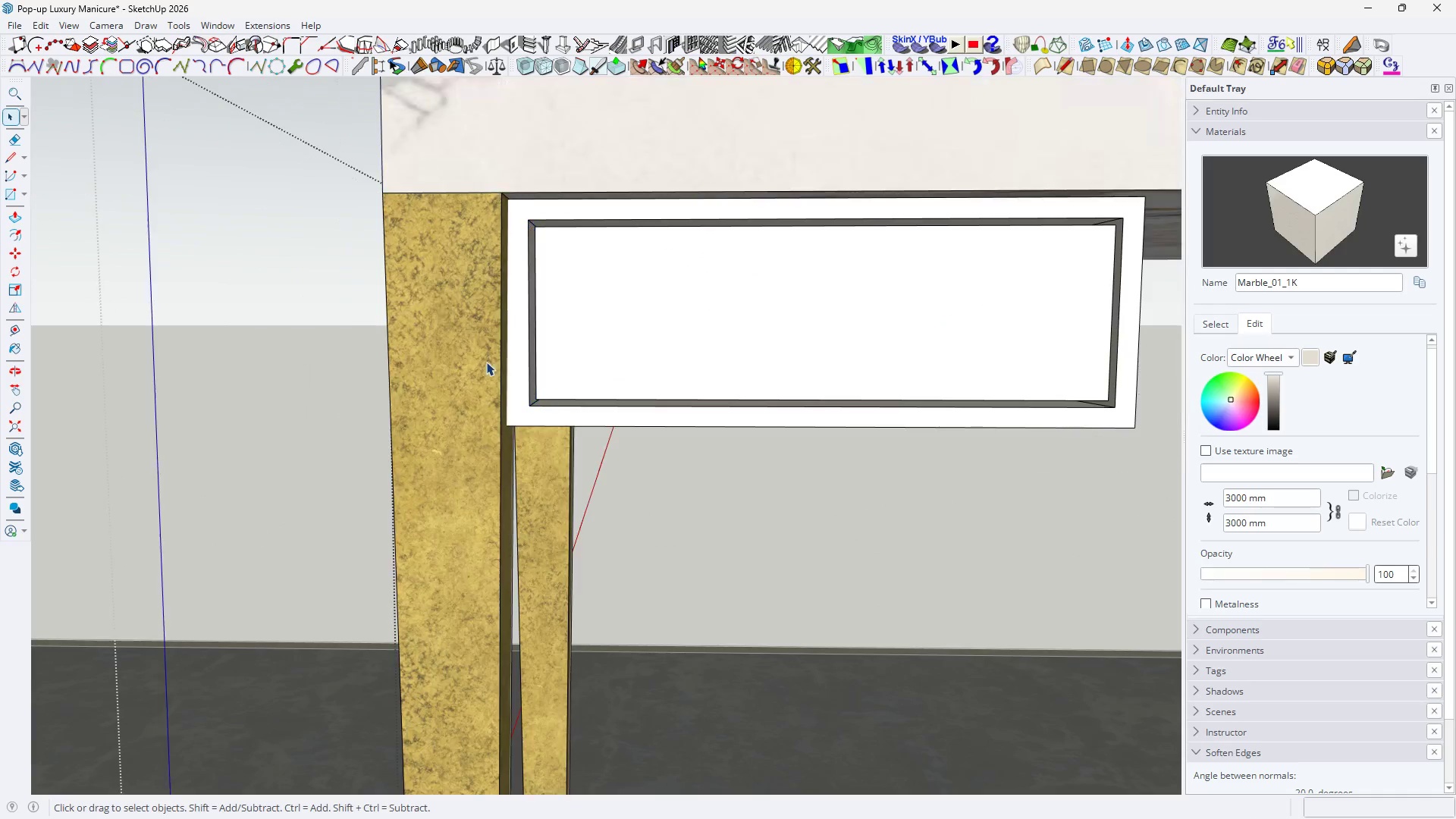 
key(Escape)
 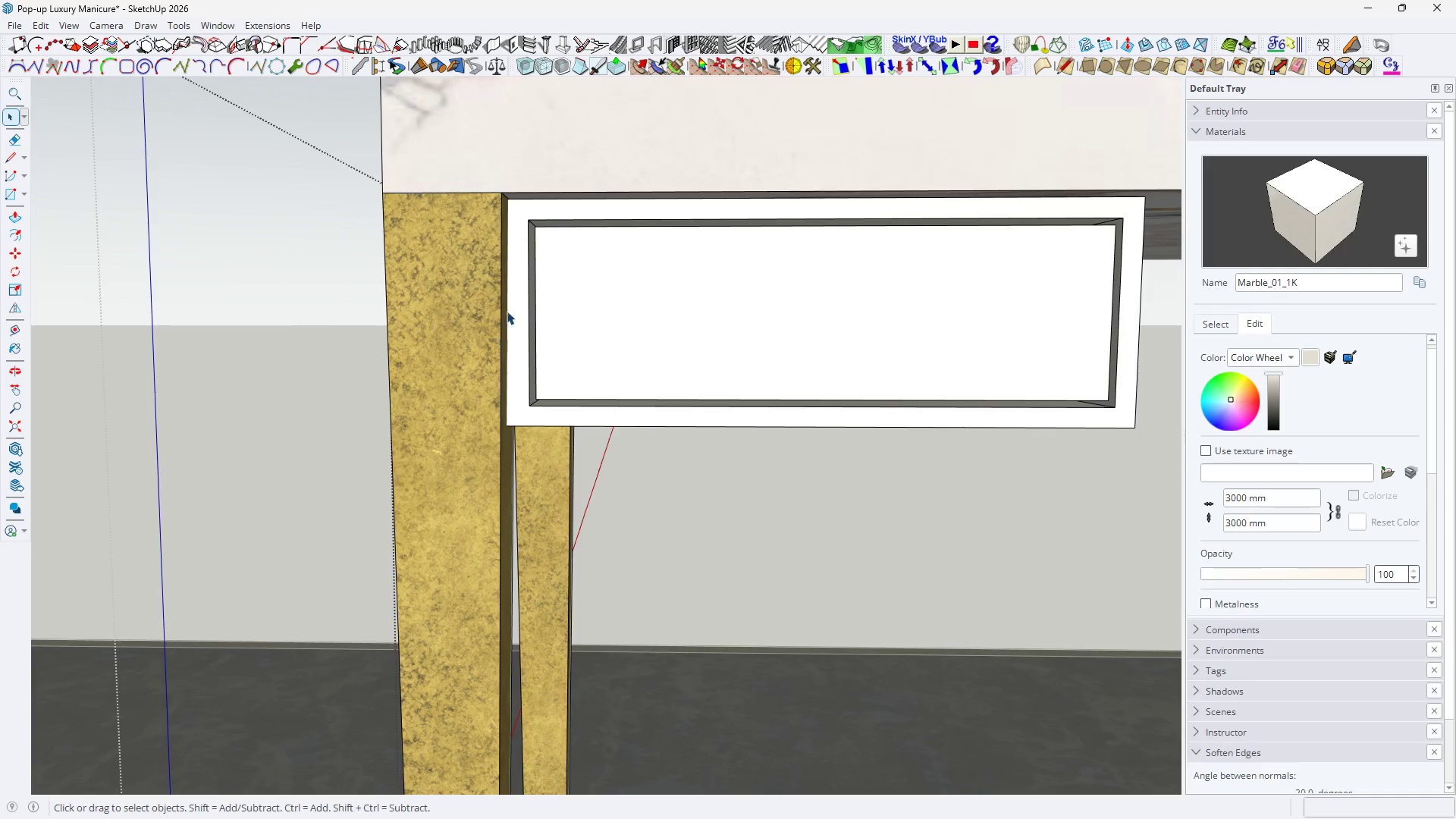 
key(Escape)
 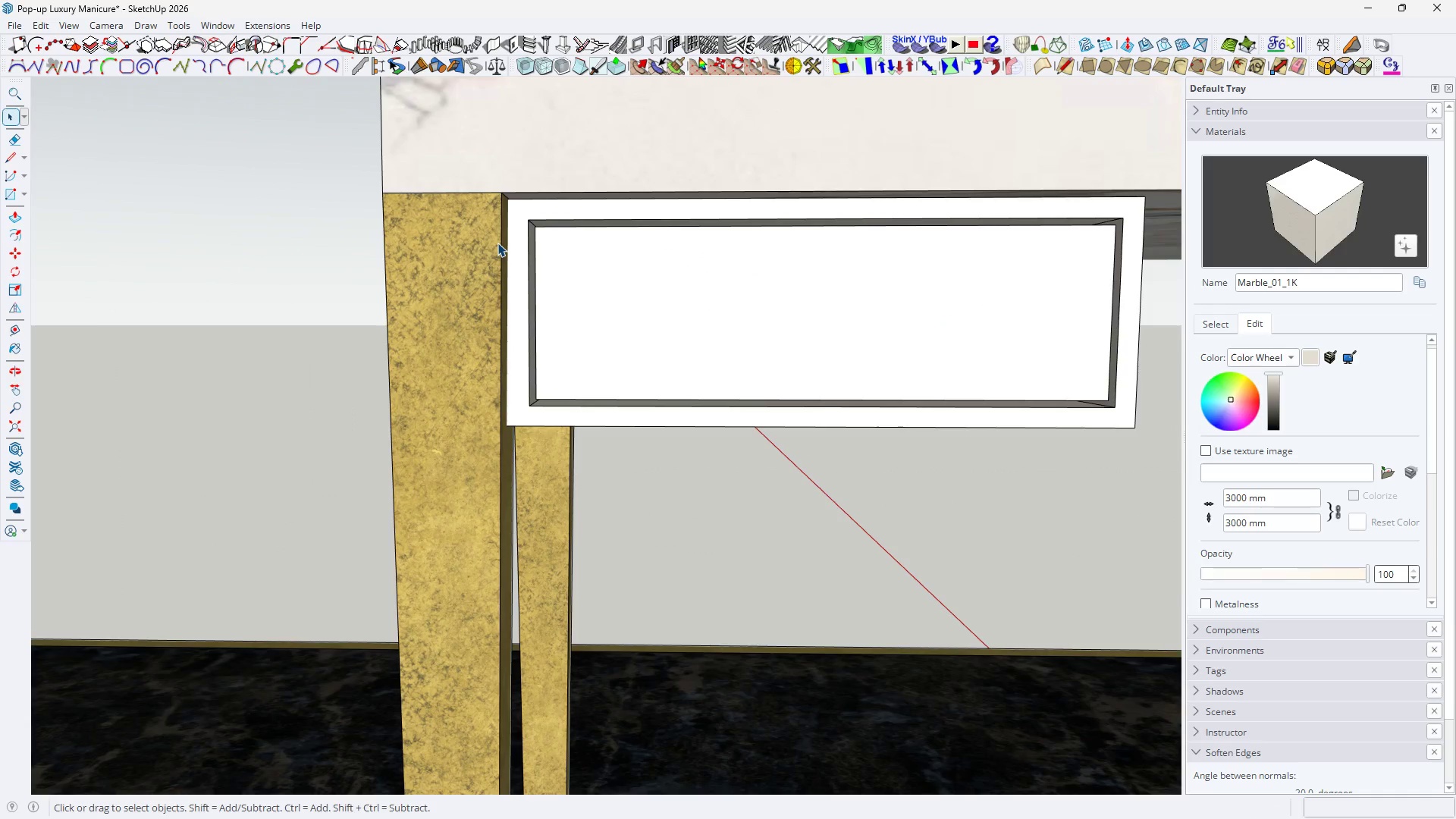 
scroll: coordinate [486, 362], scroll_direction: down, amount: 8.0
 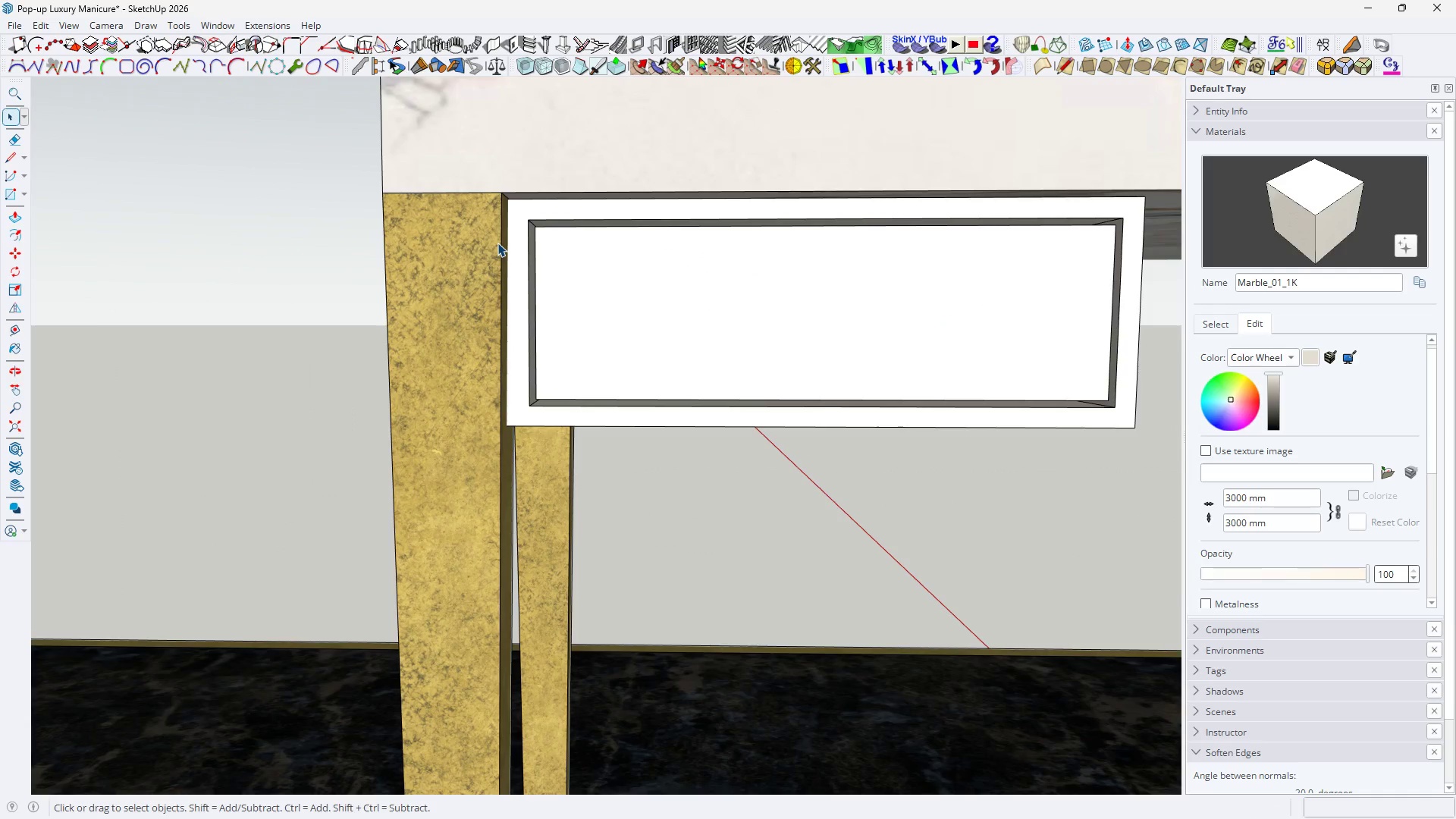 
key(Escape)
 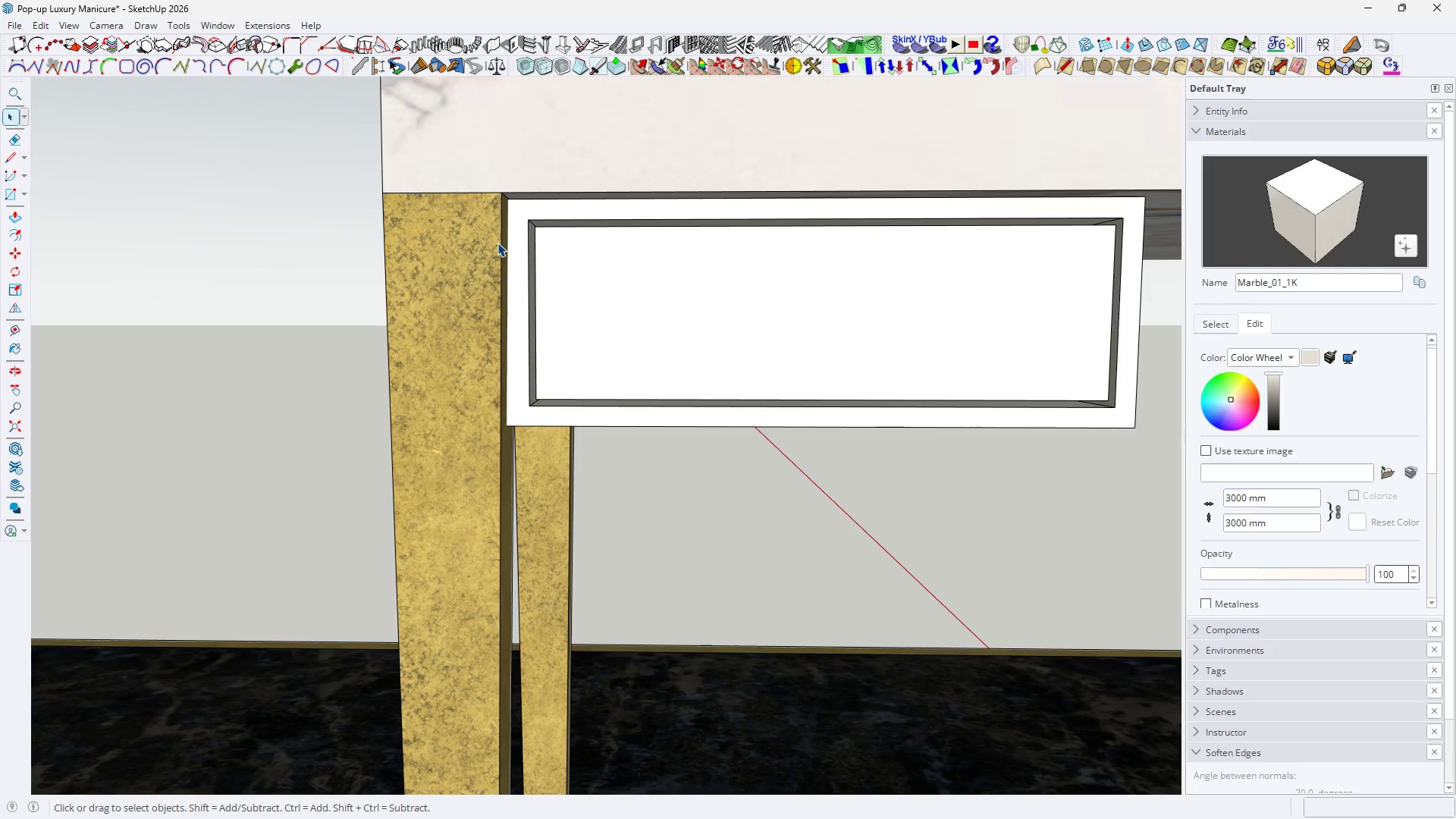 
key(Escape)
 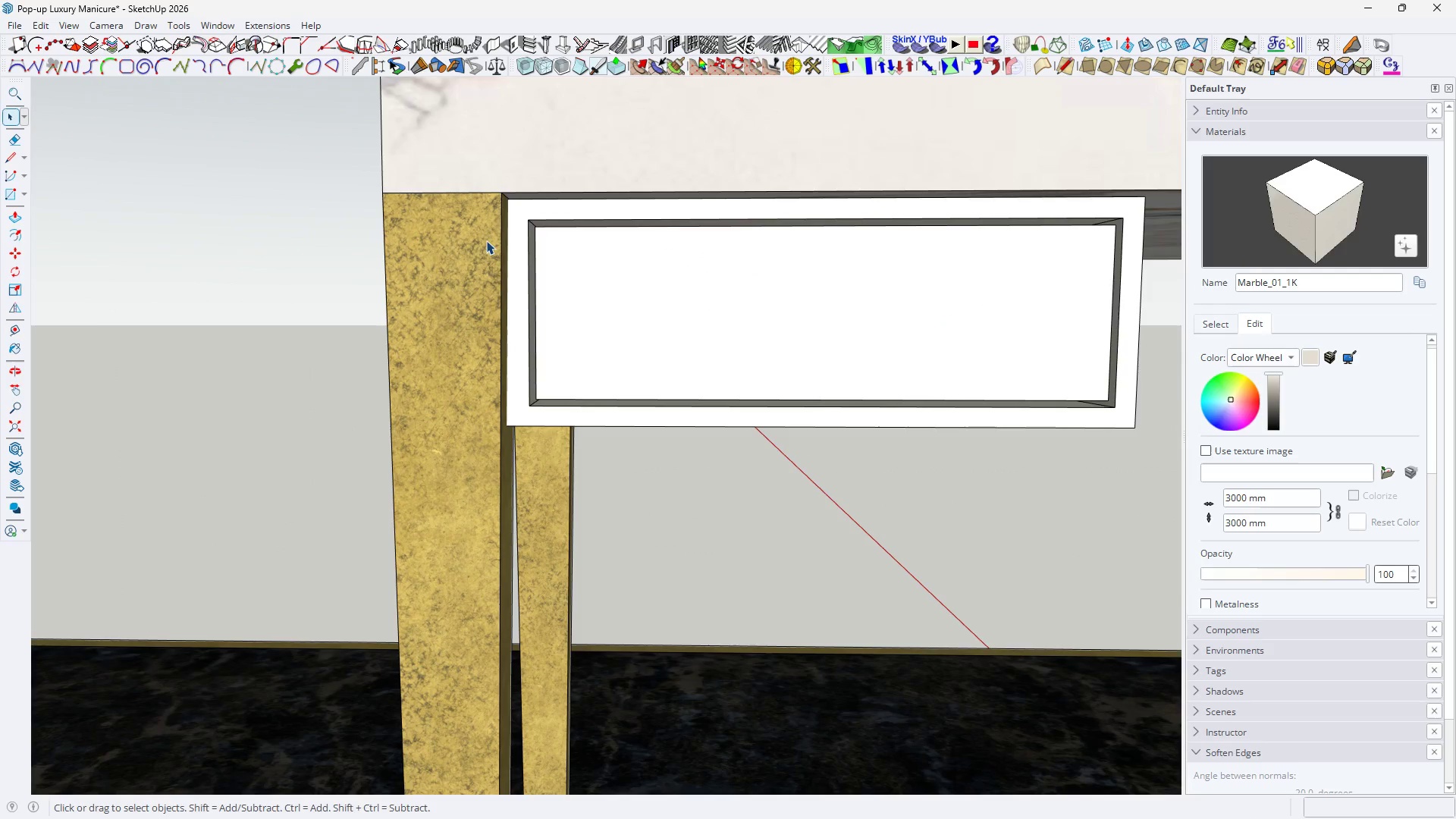 
key(Escape)
 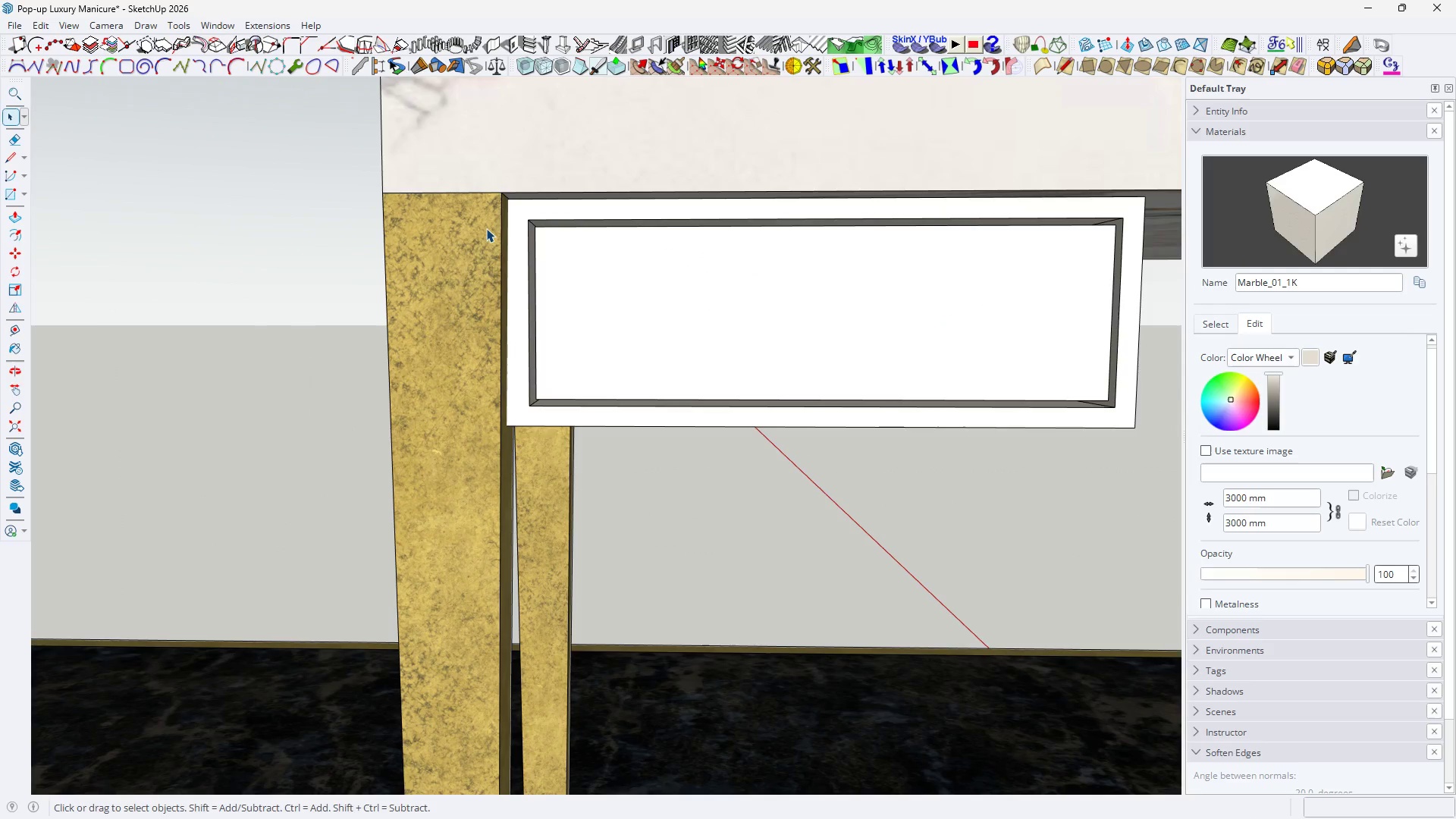 
key(Space)
 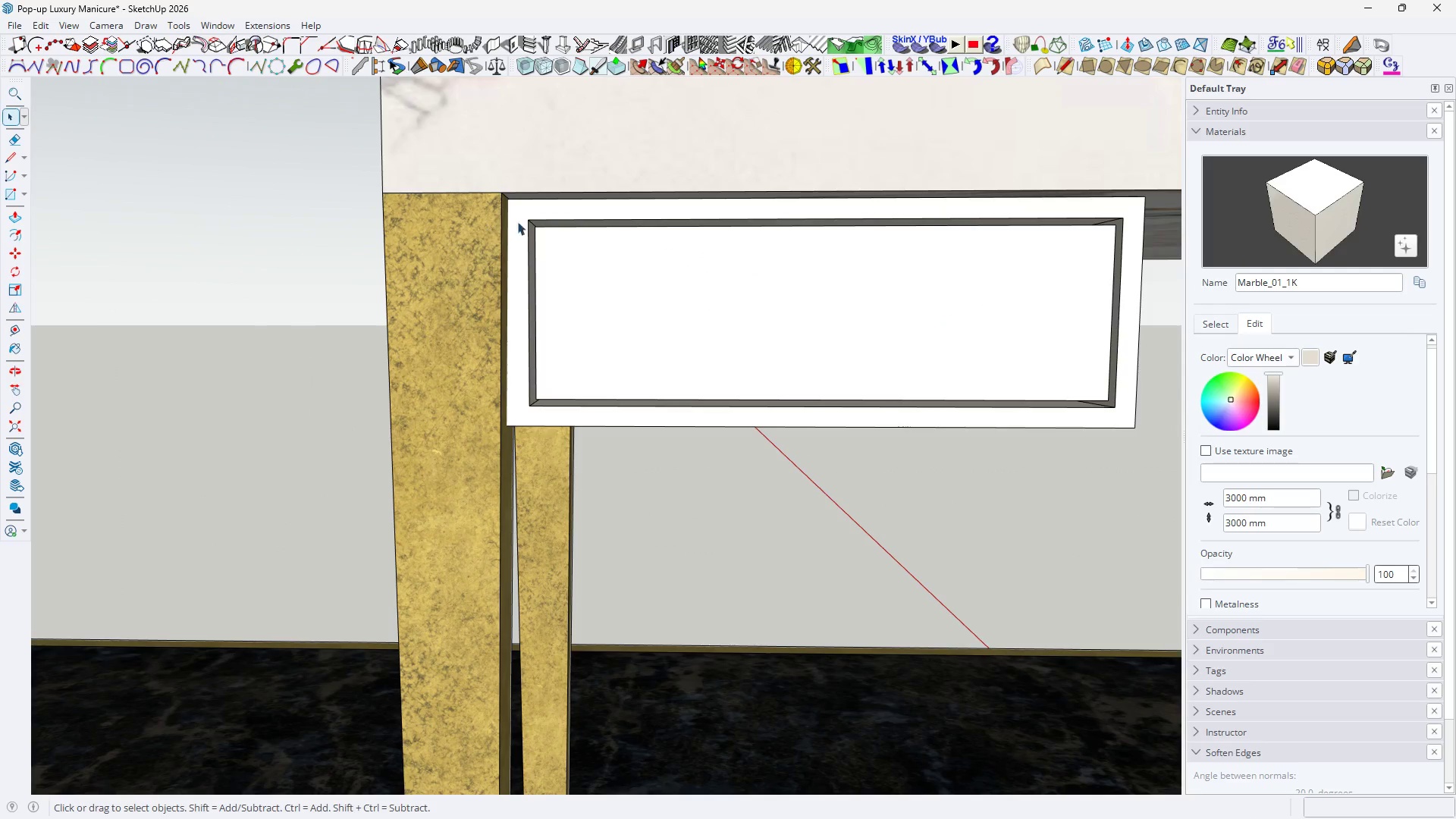 
key(H)
 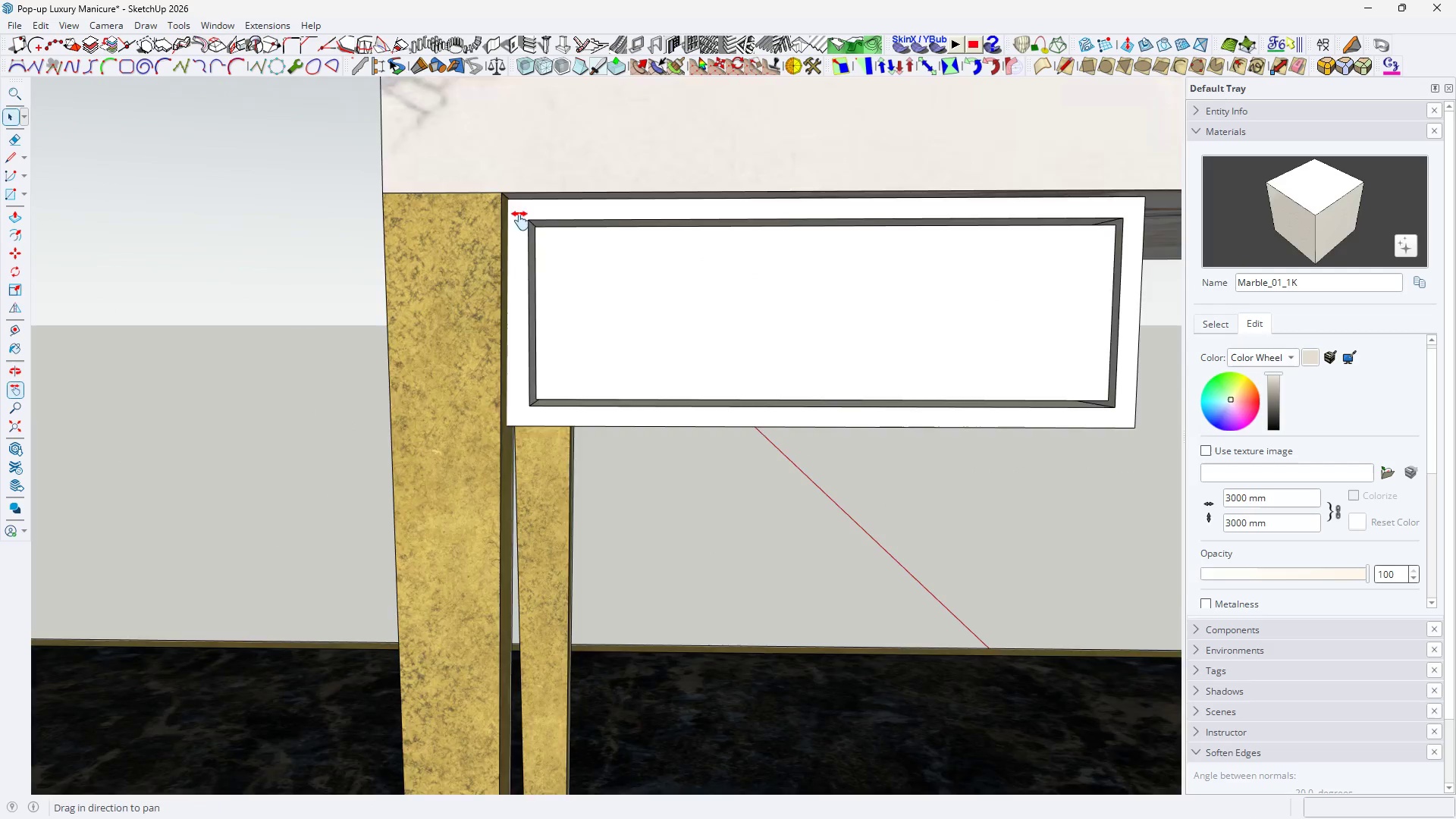 
scroll: coordinate [276, 410], scroll_direction: down, amount: 5.0
 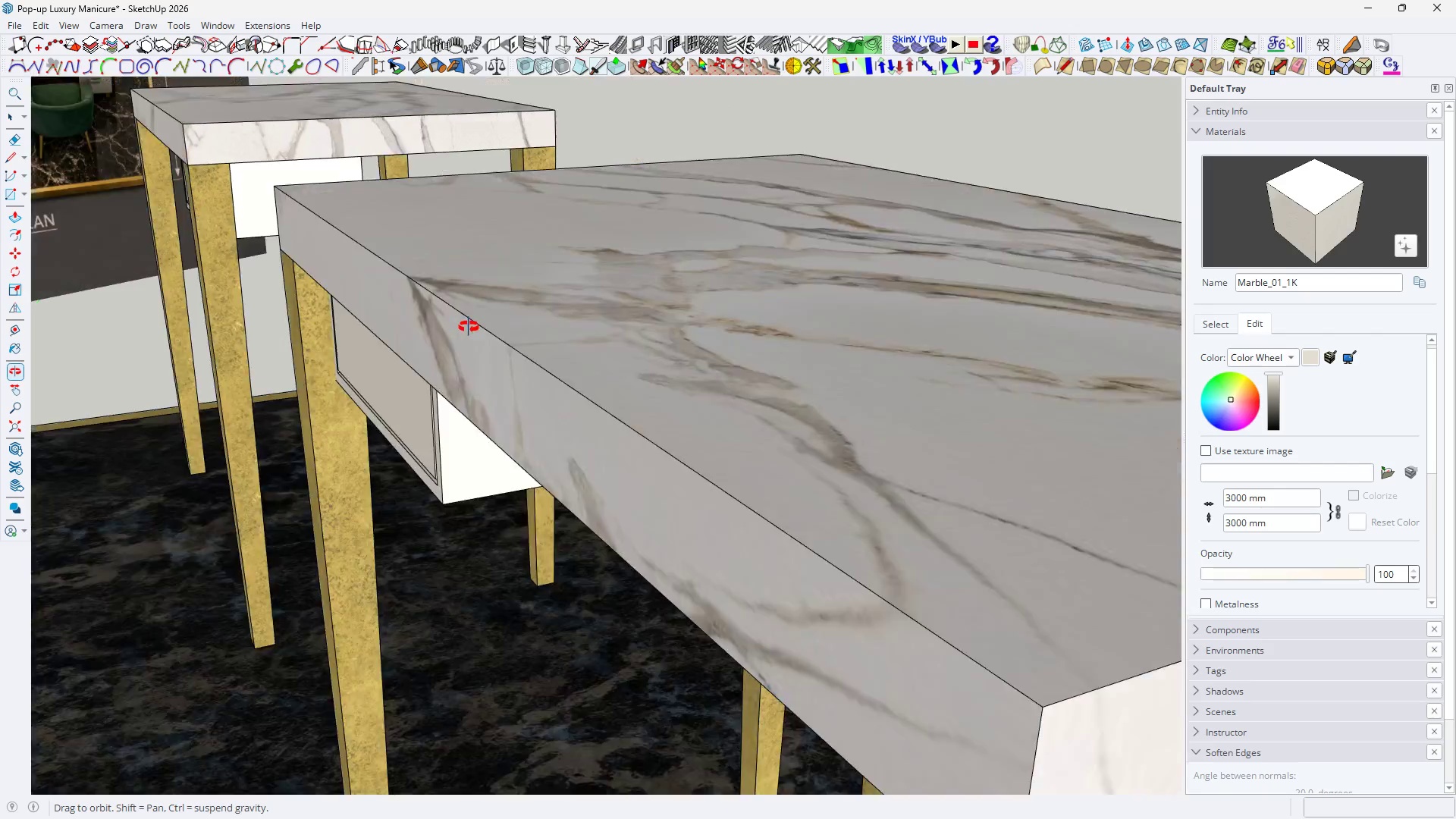 
type(HH)
 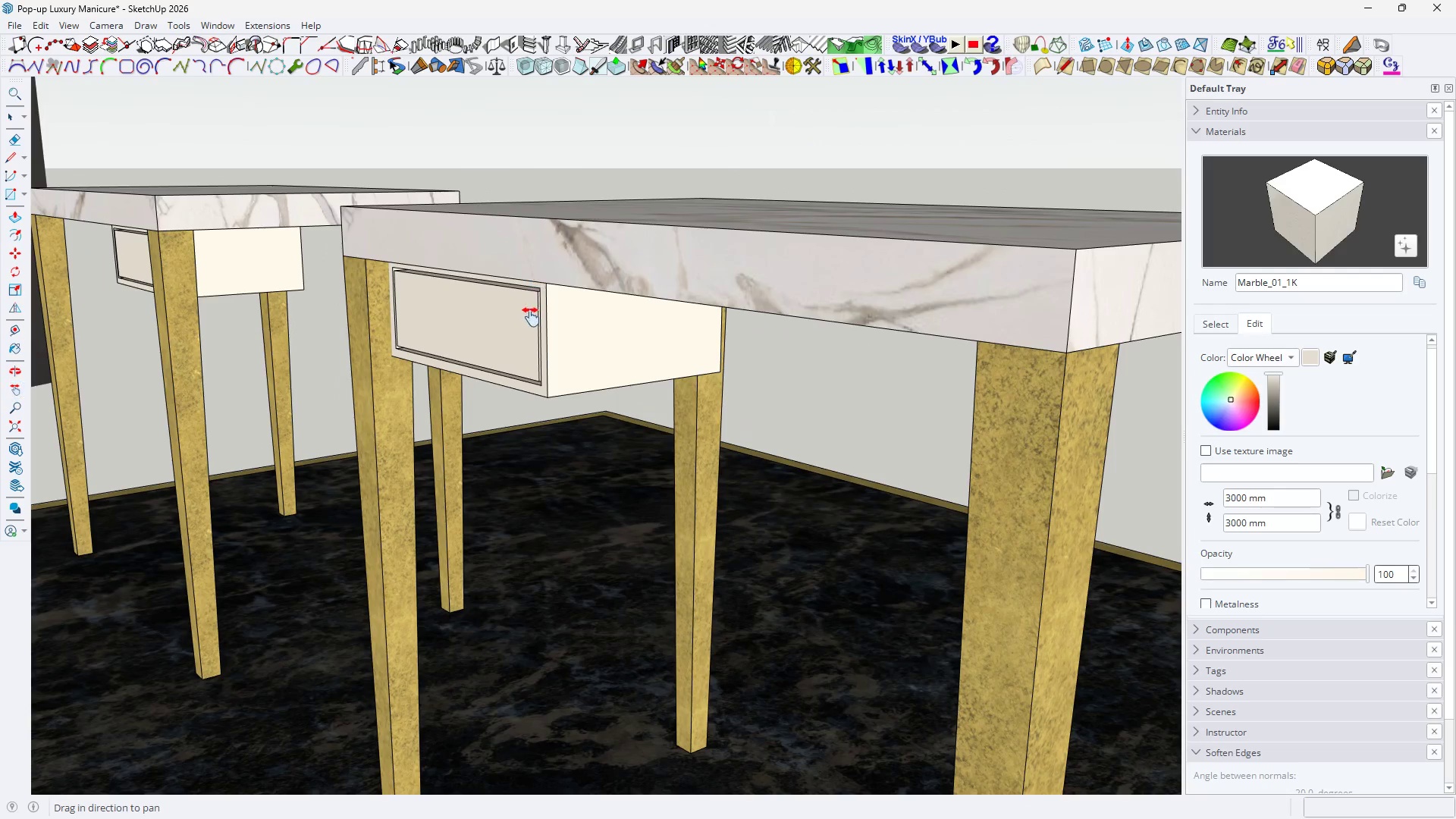 
left_click_drag(start_coordinate=[541, 288], to_coordinate=[555, 246])
 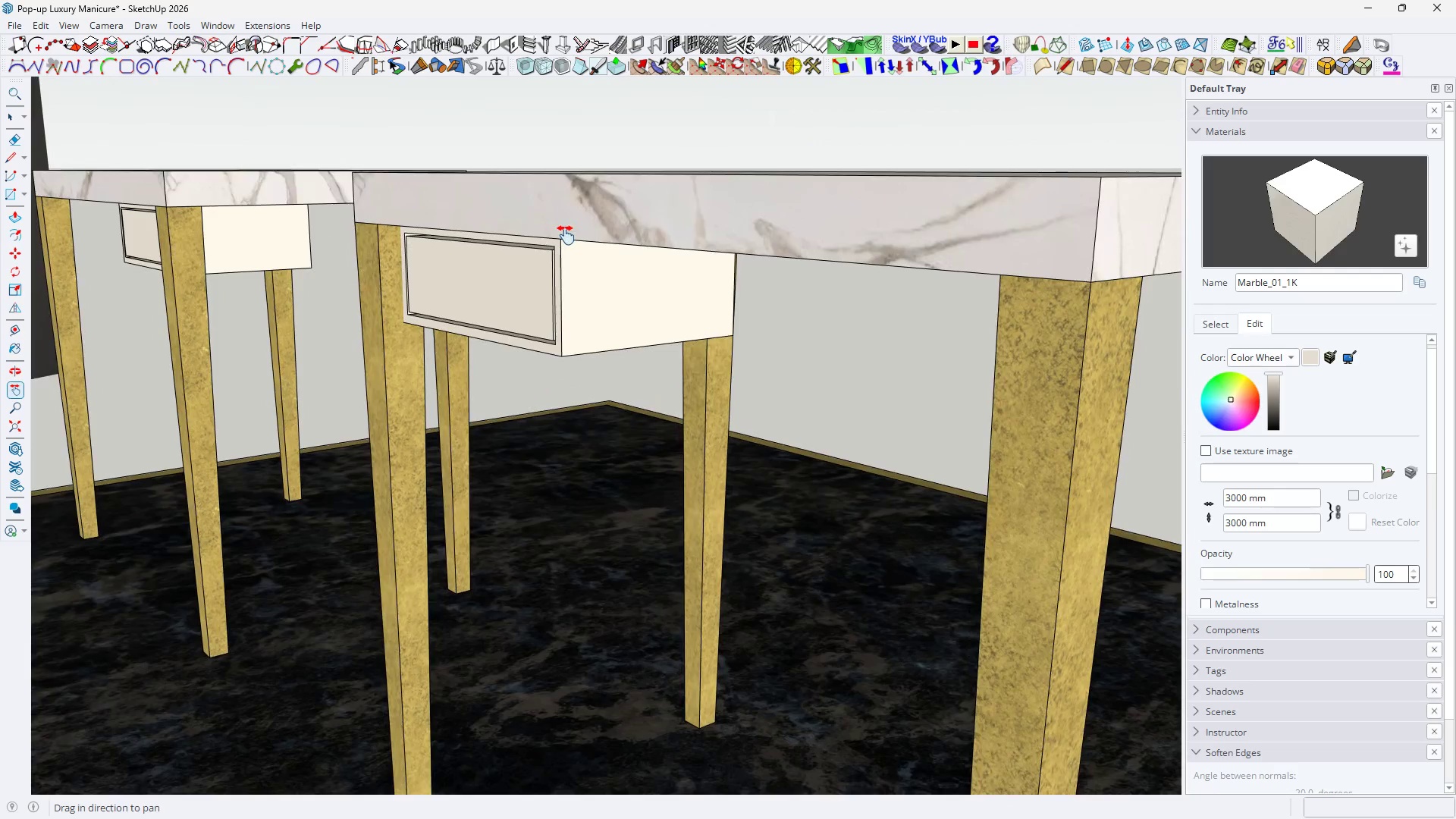 
scroll: coordinate [535, 279], scroll_direction: down, amount: 4.0
 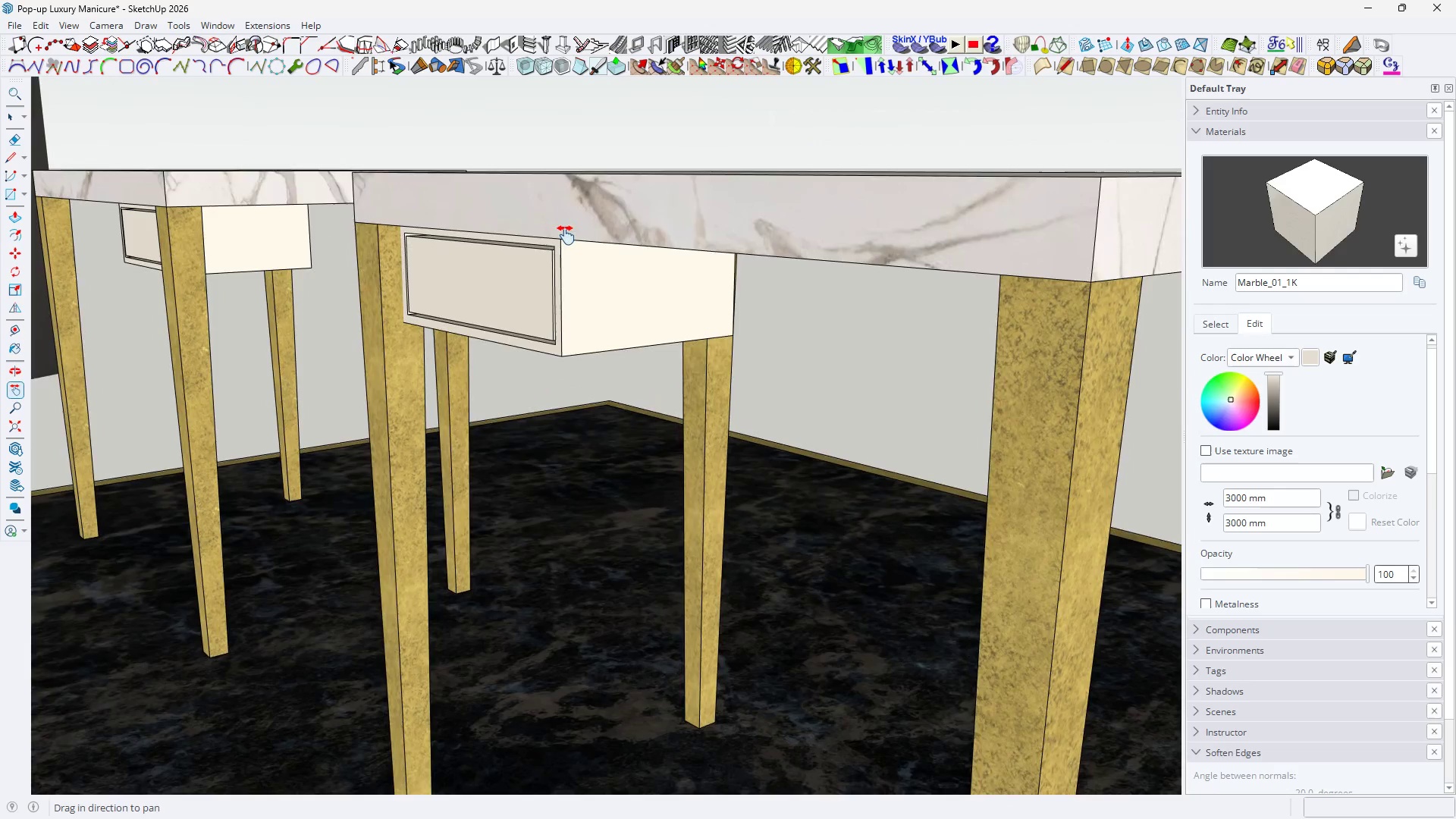 
type(HHHH)
 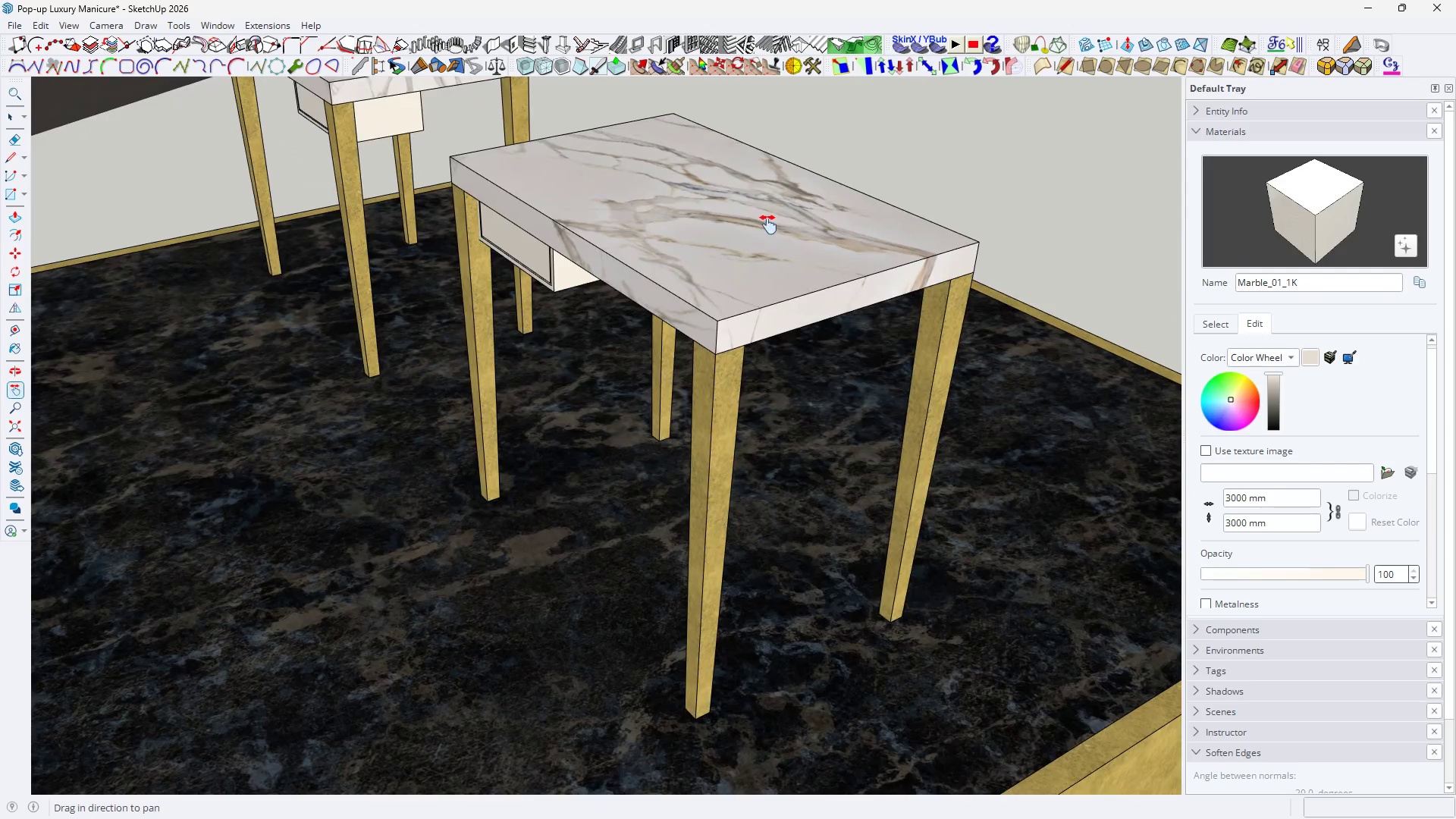 
left_click_drag(start_coordinate=[555, 378], to_coordinate=[576, 215])
 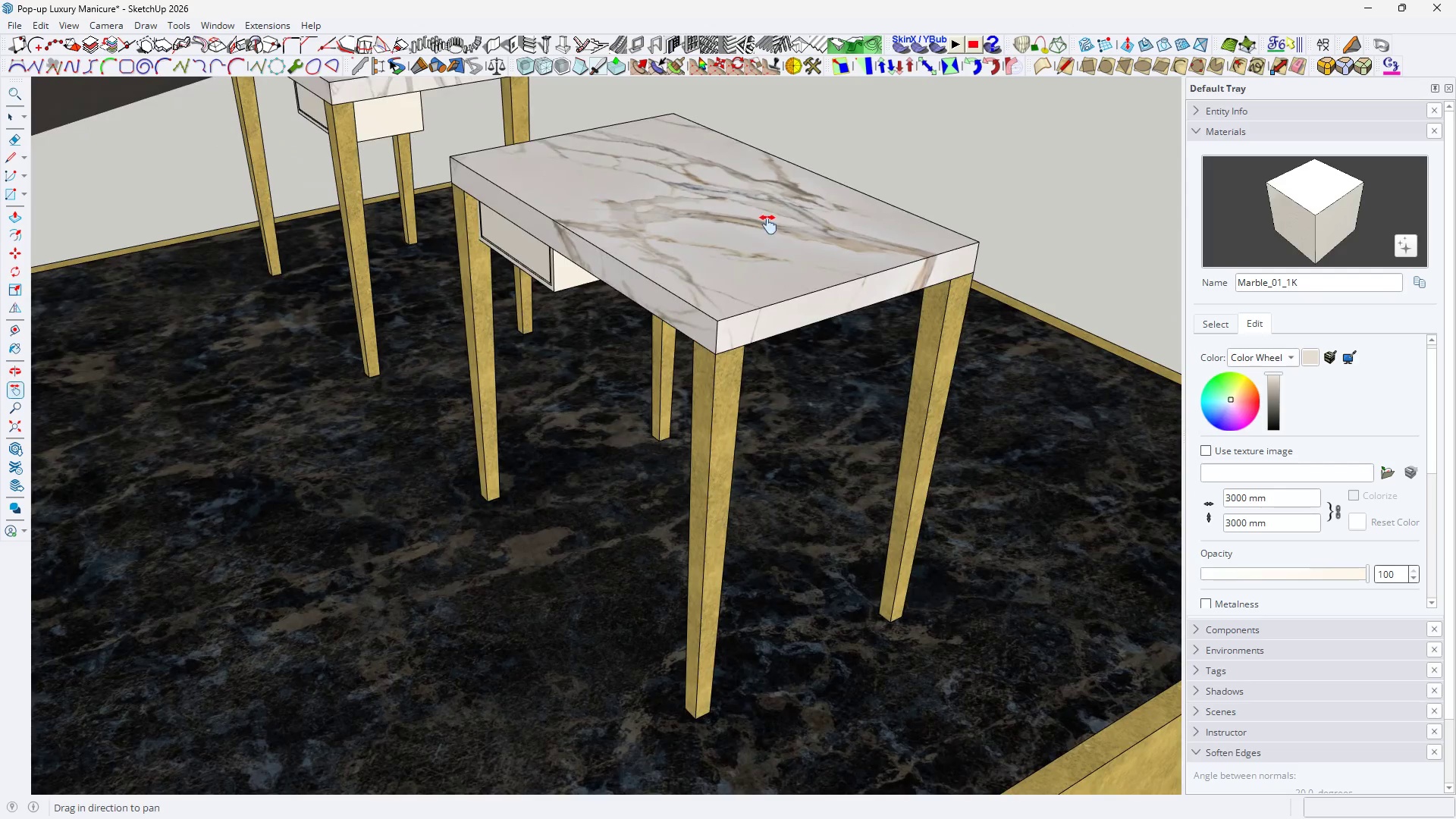 
scroll: coordinate [554, 375], scroll_direction: down, amount: 8.0
 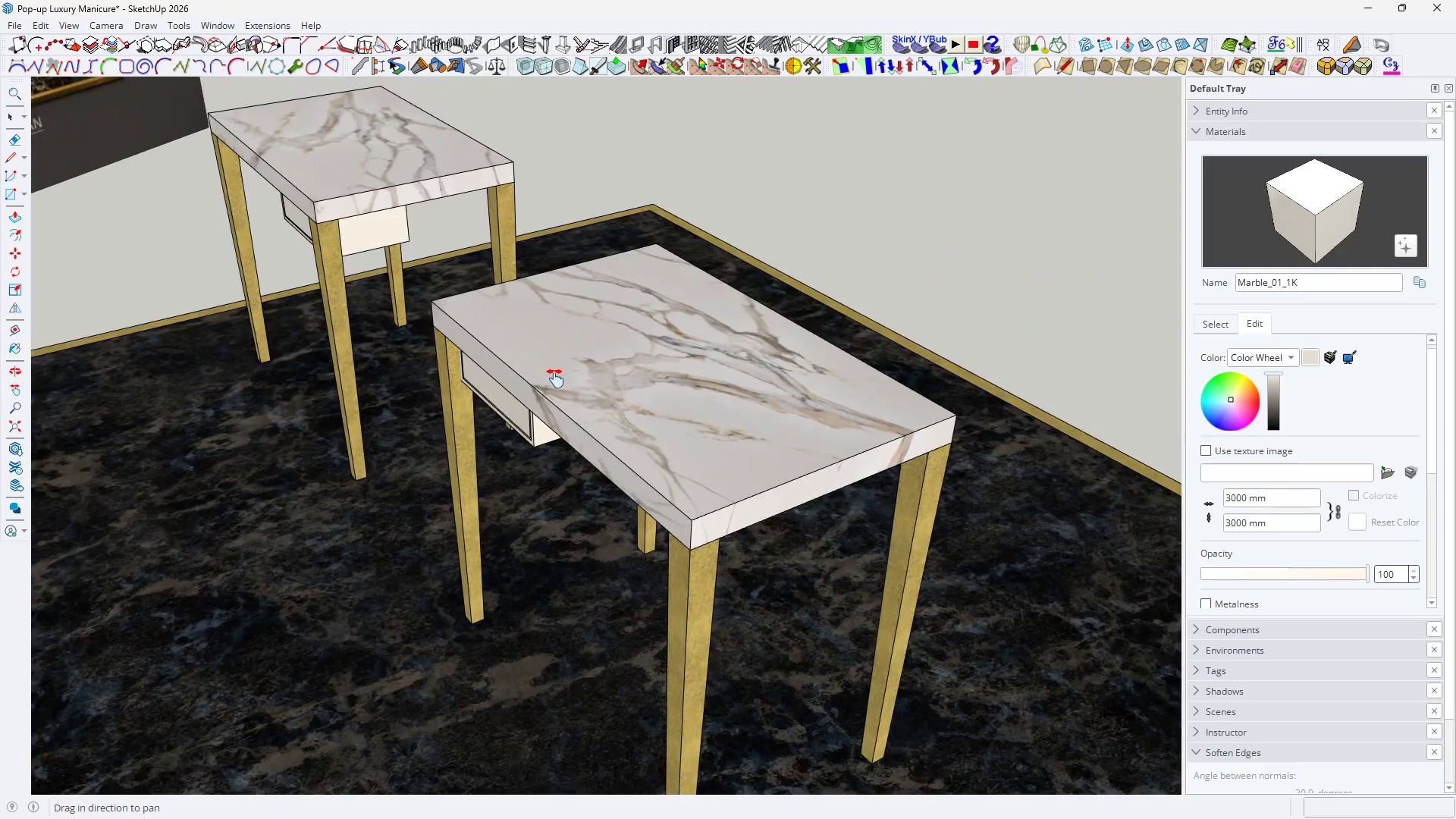 
type(HHH)
 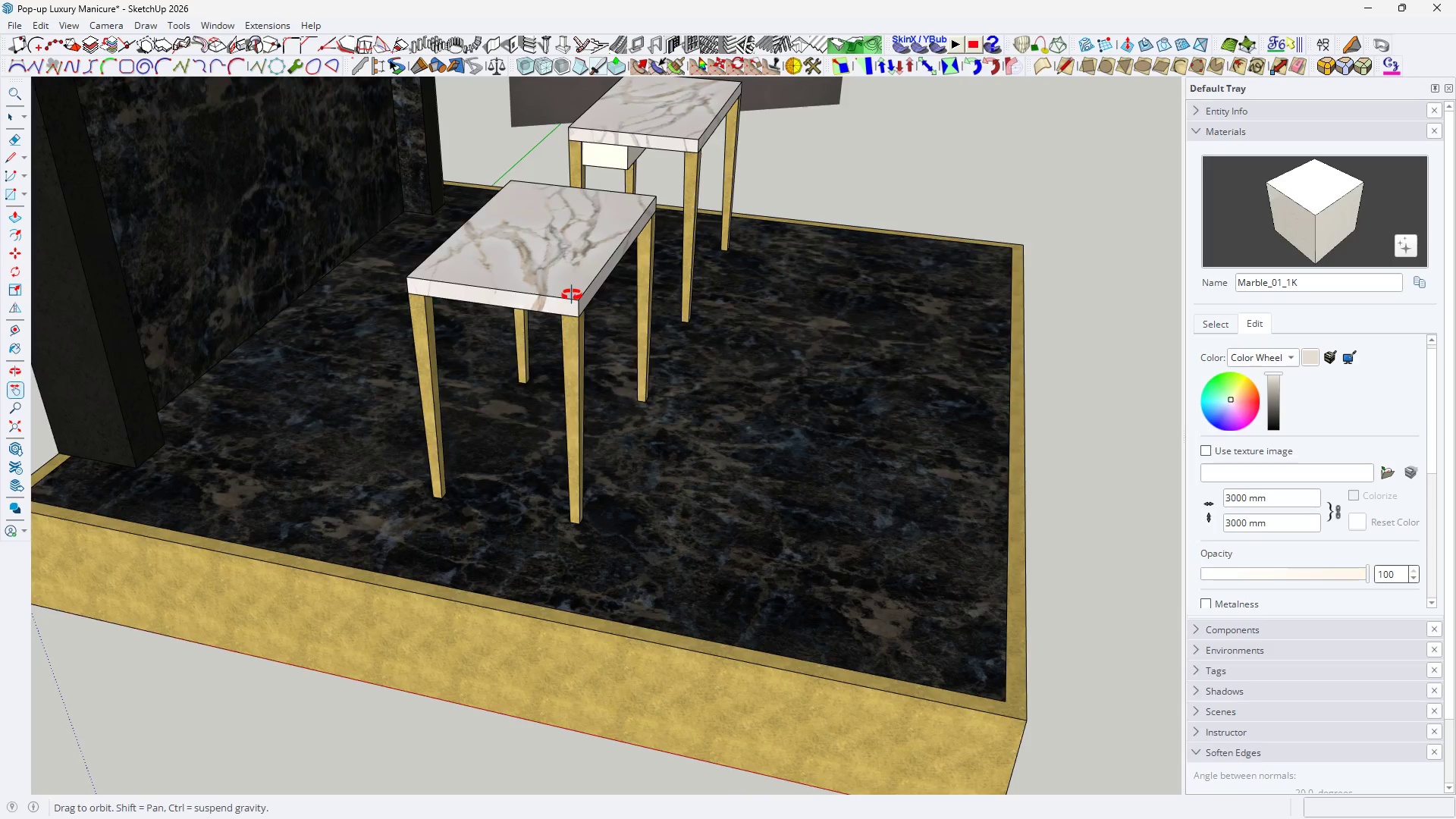 
scroll: coordinate [493, 261], scroll_direction: down, amount: 7.0
 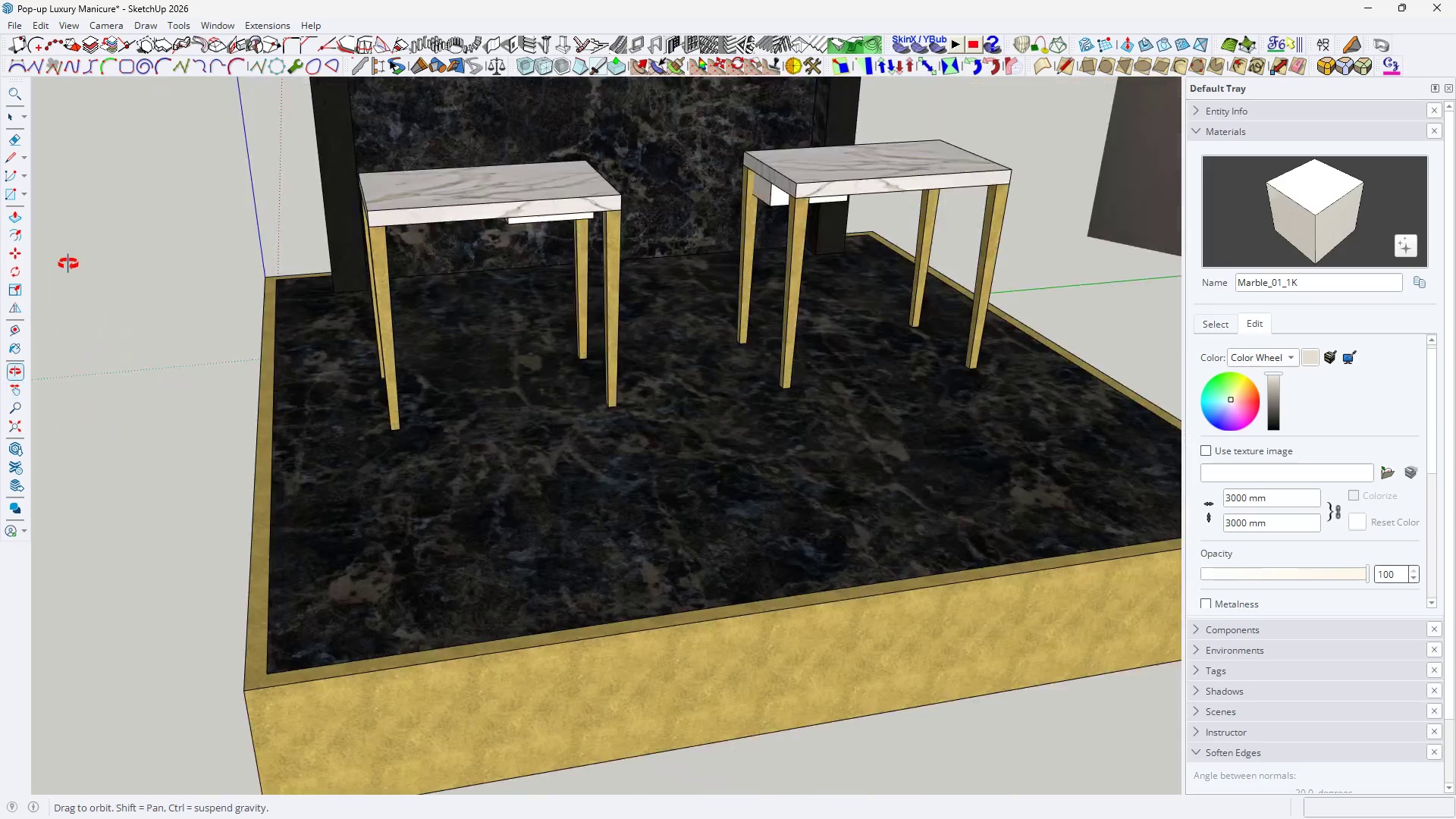 
key(H)
 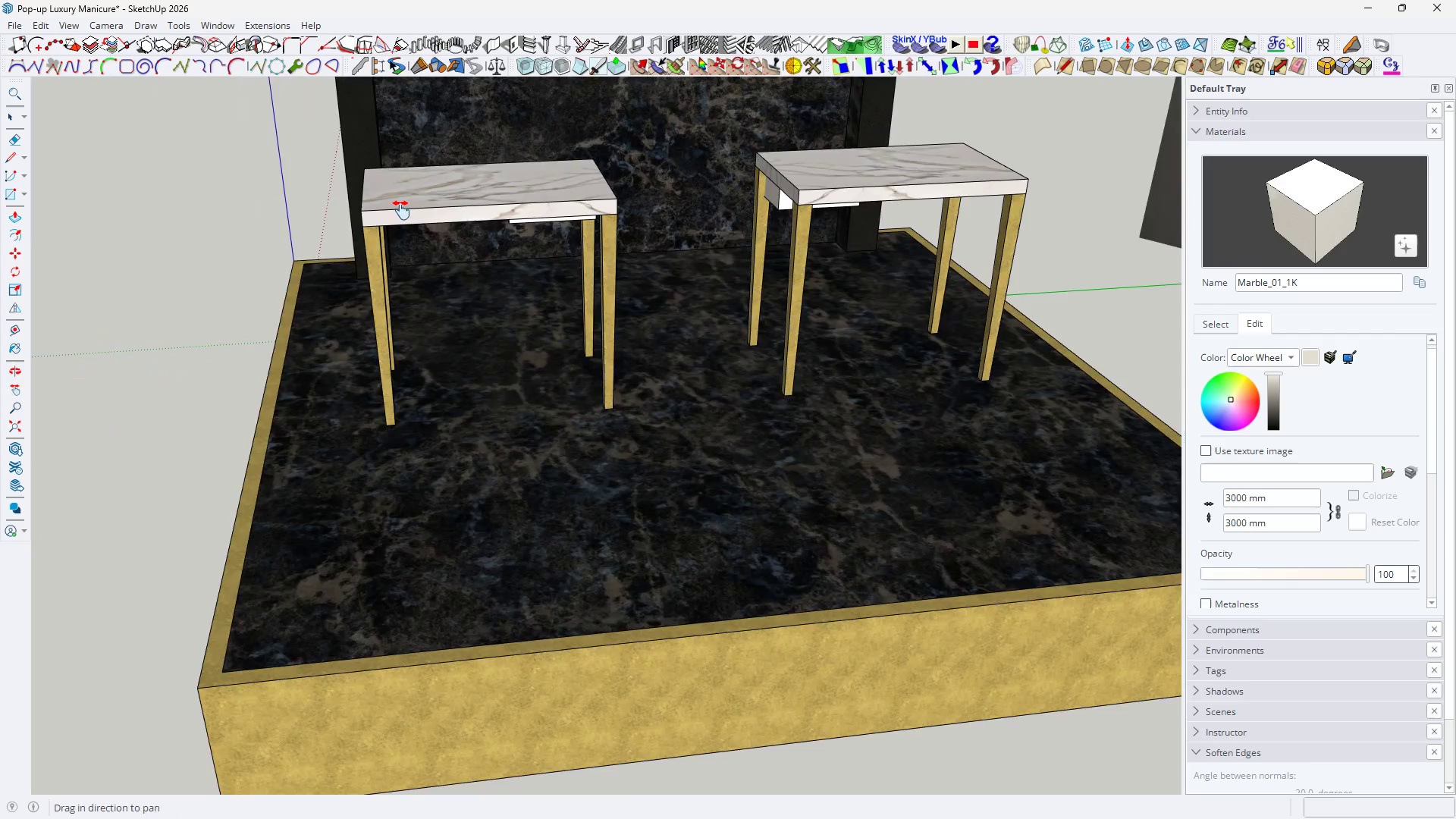 
left_click_drag(start_coordinate=[401, 210], to_coordinate=[497, 415])
 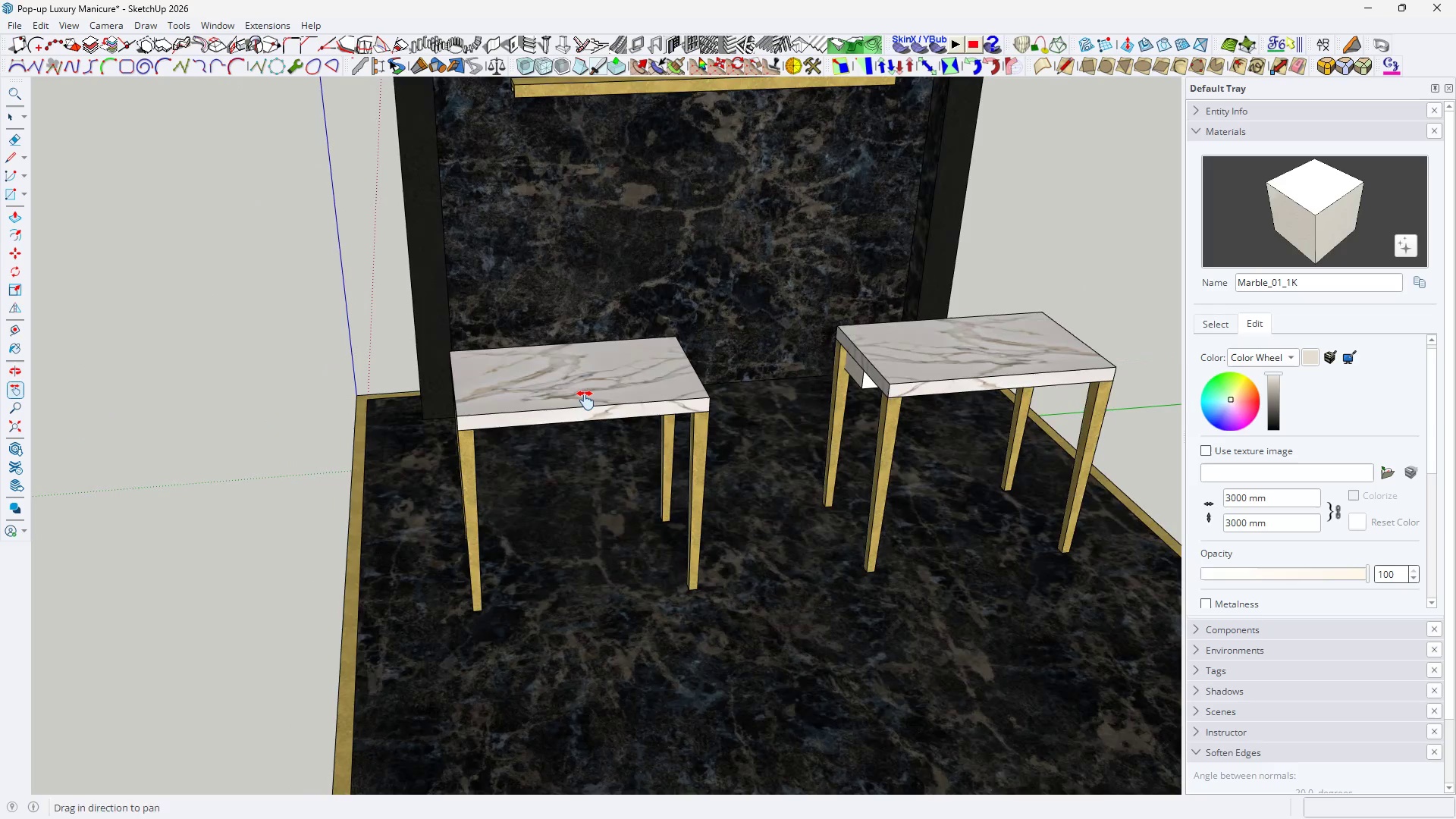 
key(Space)
 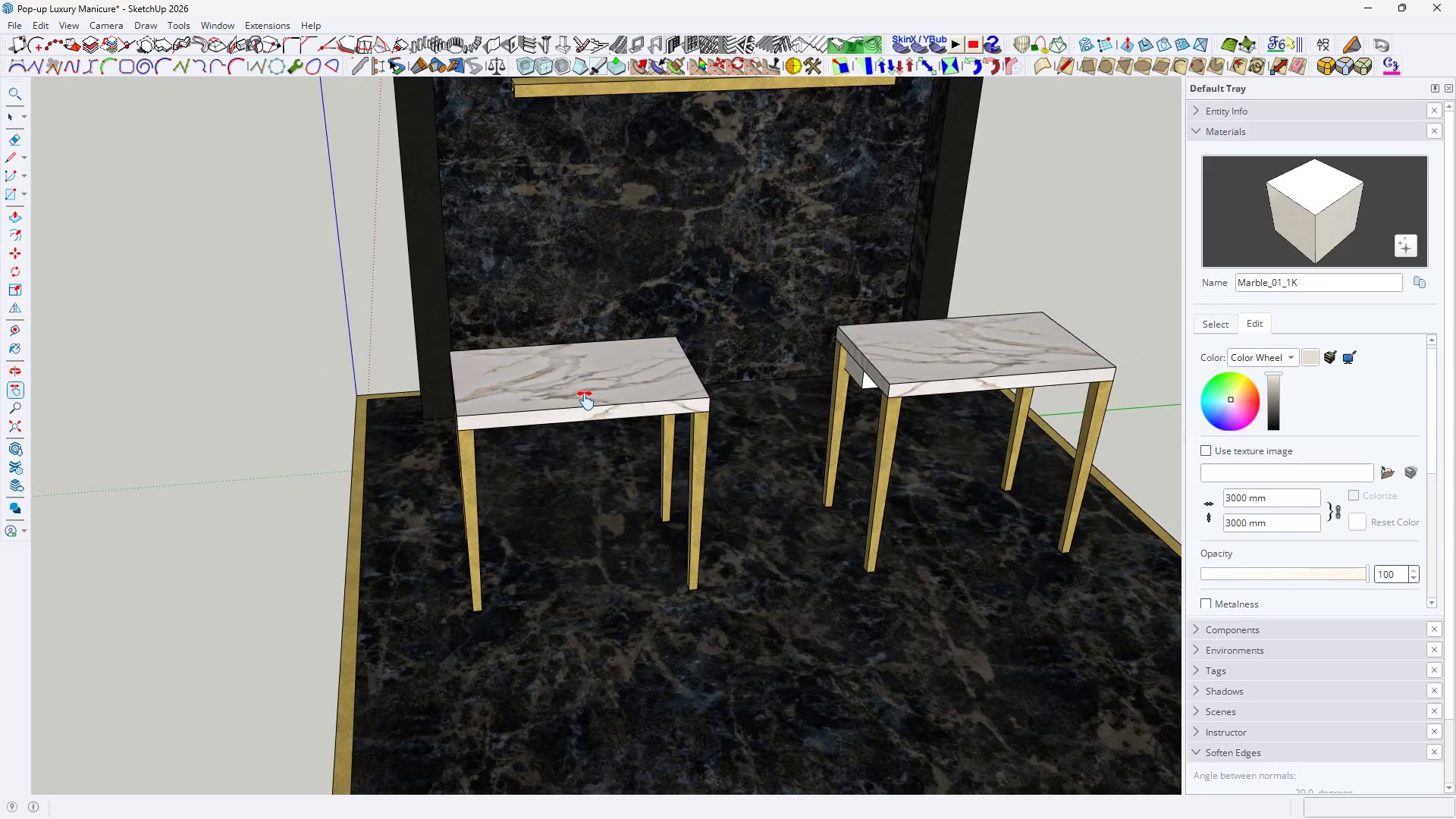 
scroll: coordinate [588, 410], scroll_direction: down, amount: 3.0
 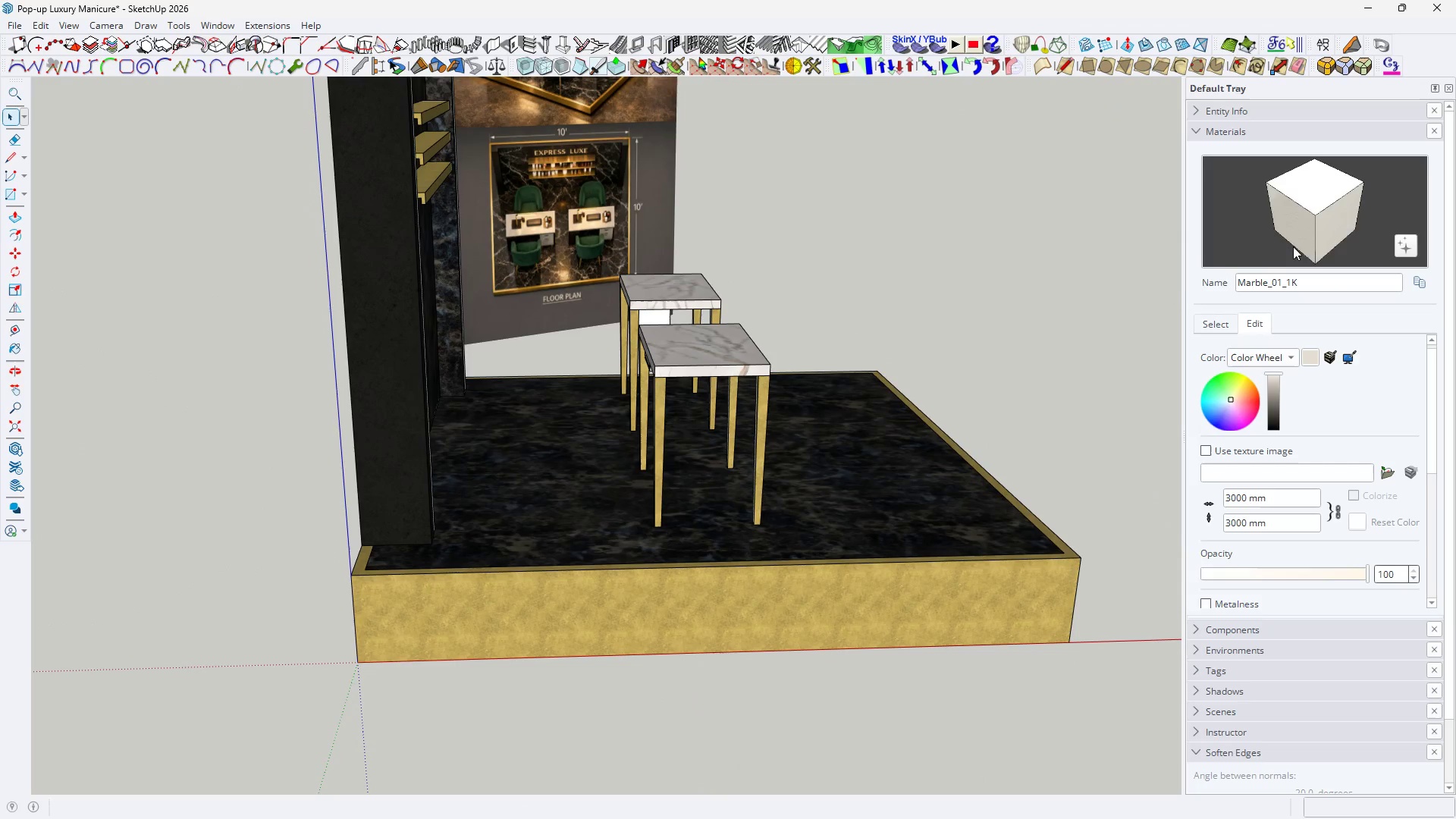 
key(H)
 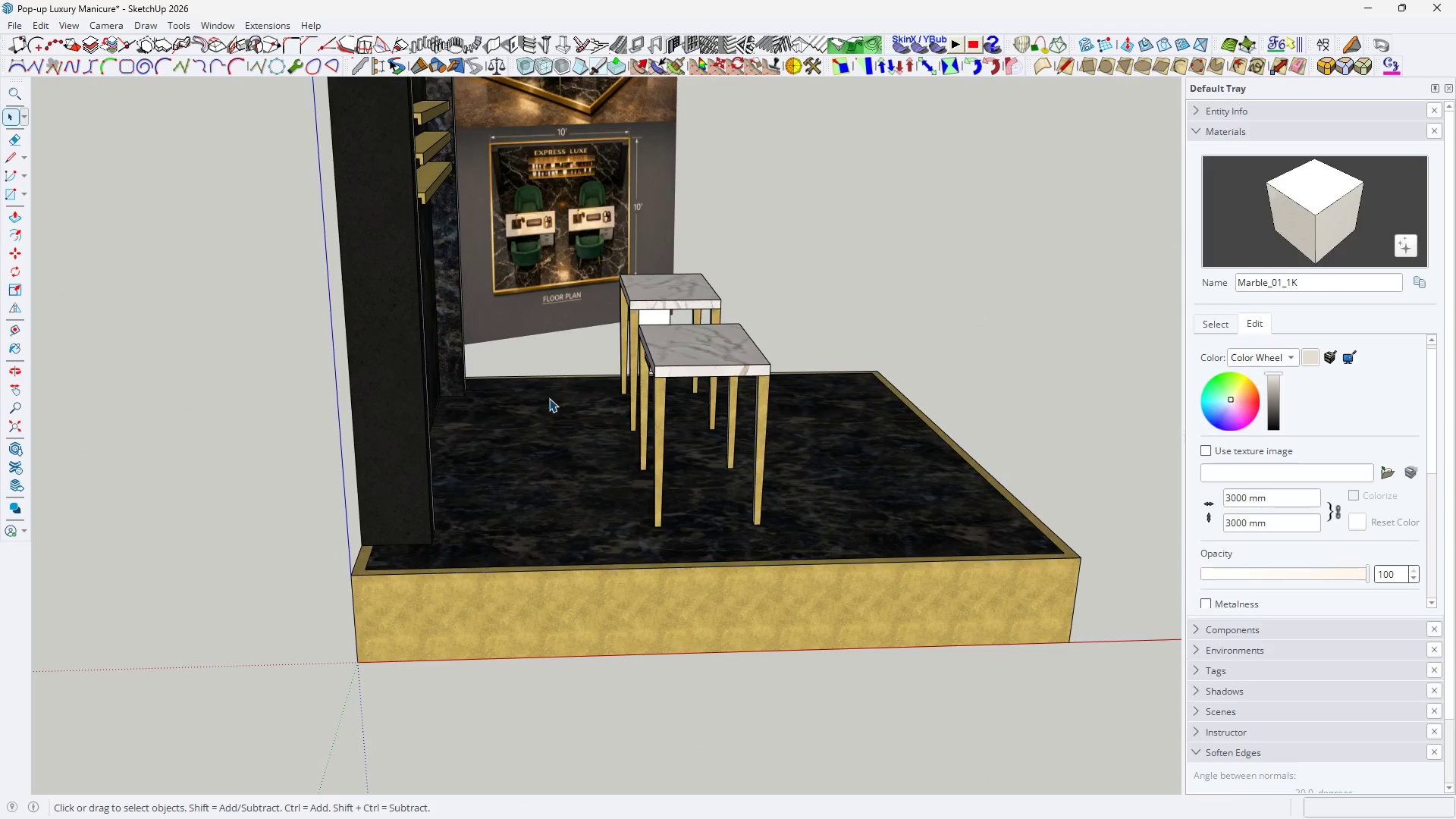 
scroll: coordinate [616, 375], scroll_direction: down, amount: 2.0
 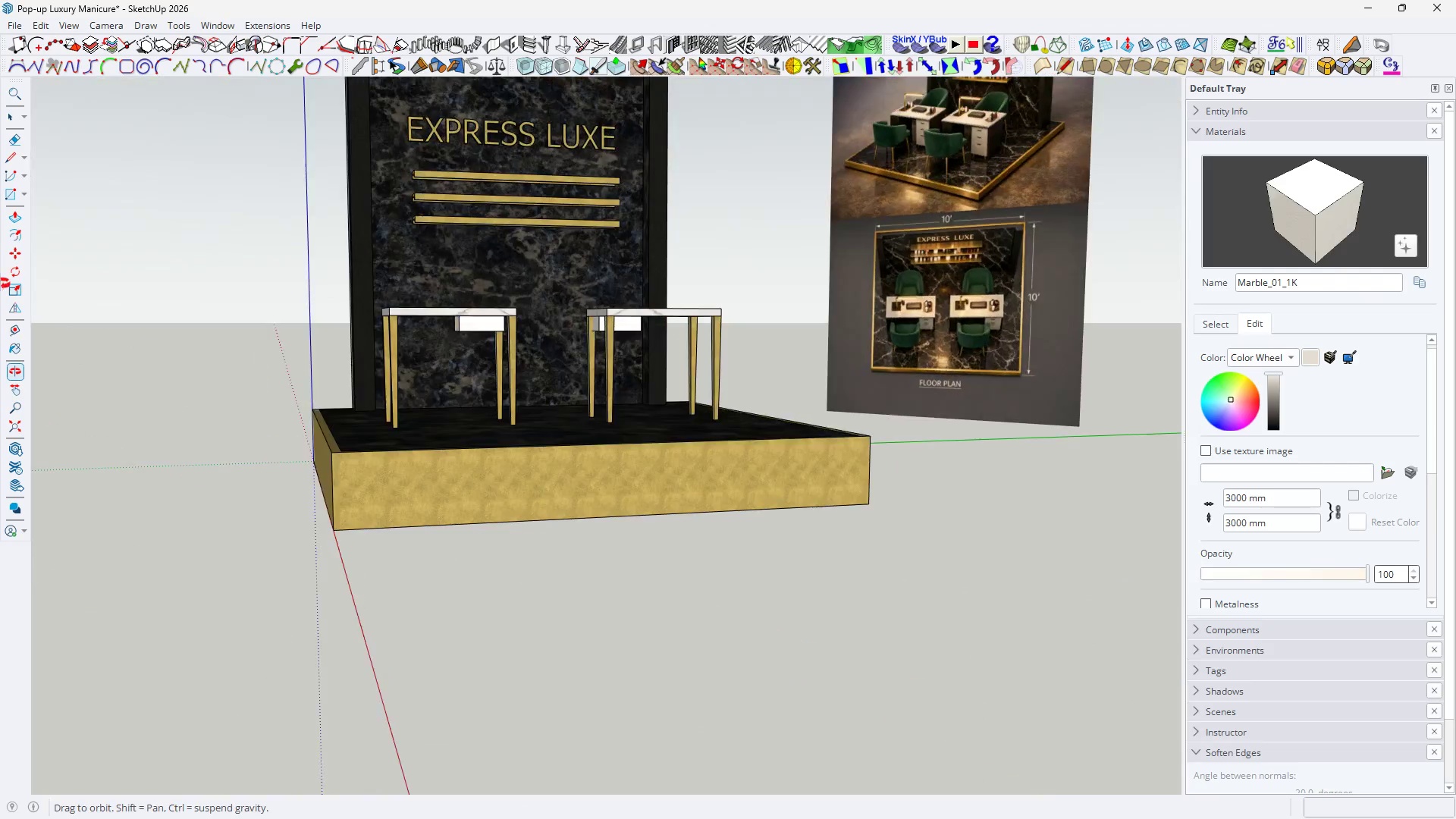 
key(H)
 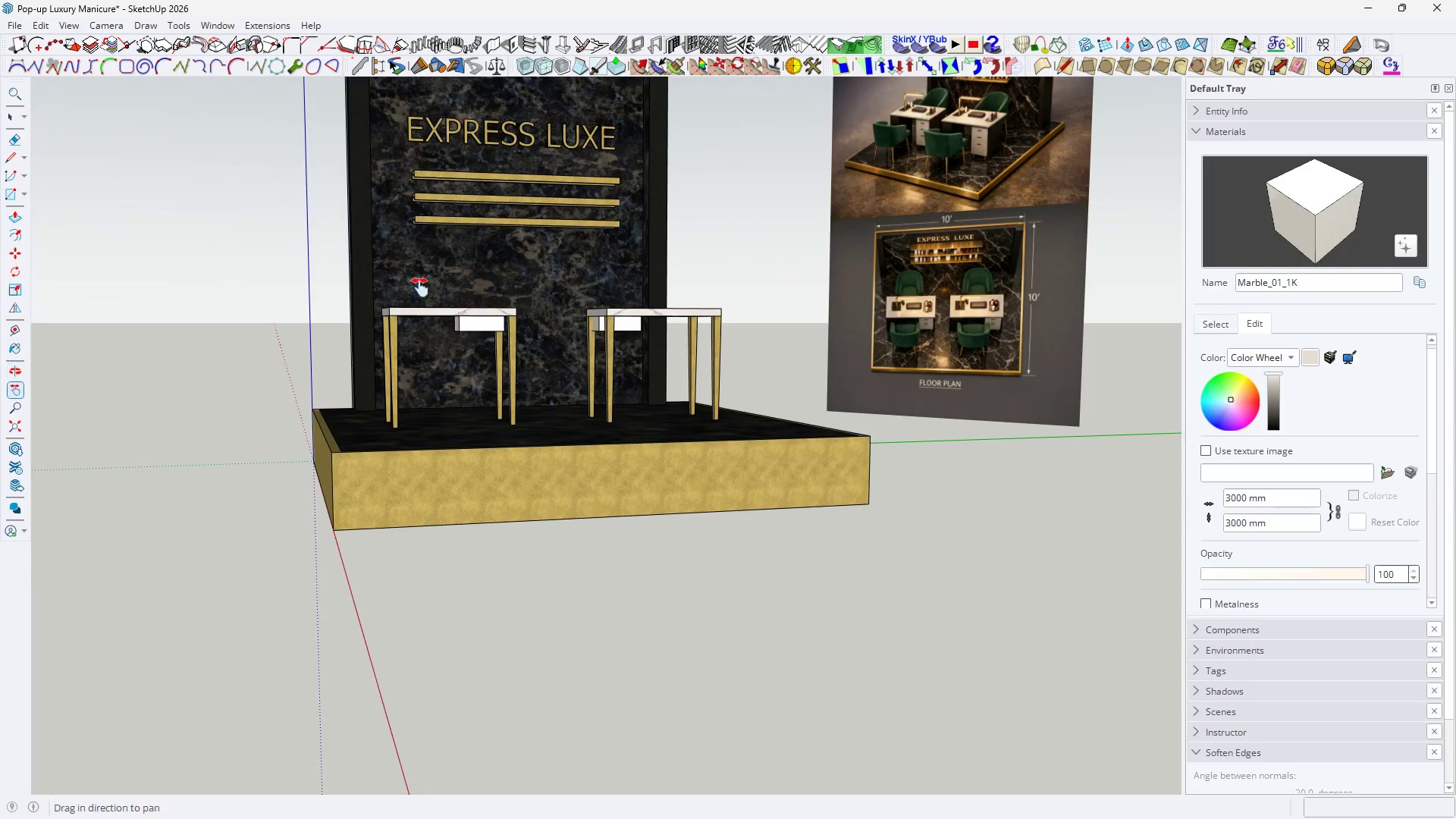 
scroll: coordinate [420, 289], scroll_direction: up, amount: 1.0
 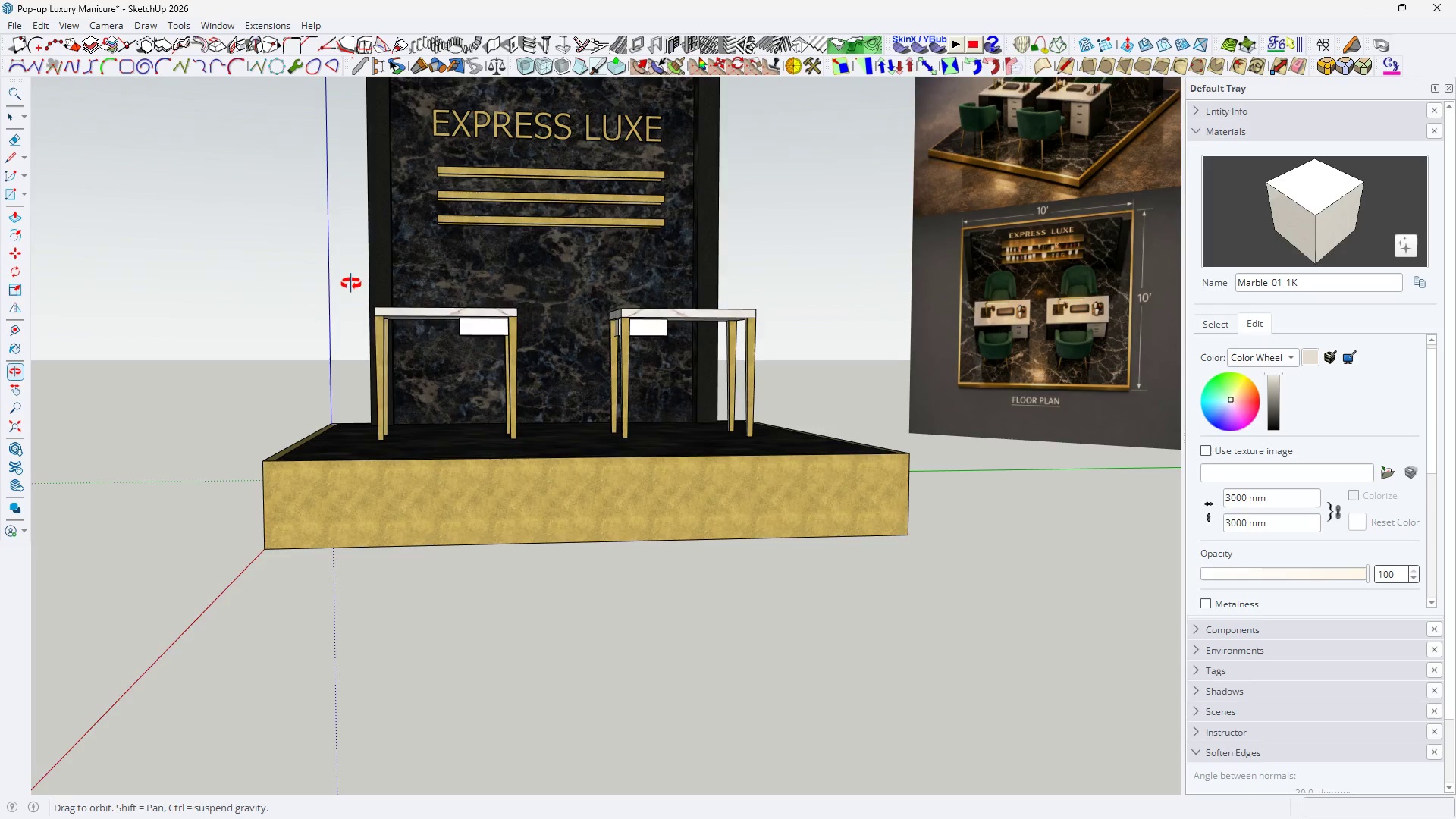 
scroll: coordinate [671, 266], scroll_direction: down, amount: 4.0
 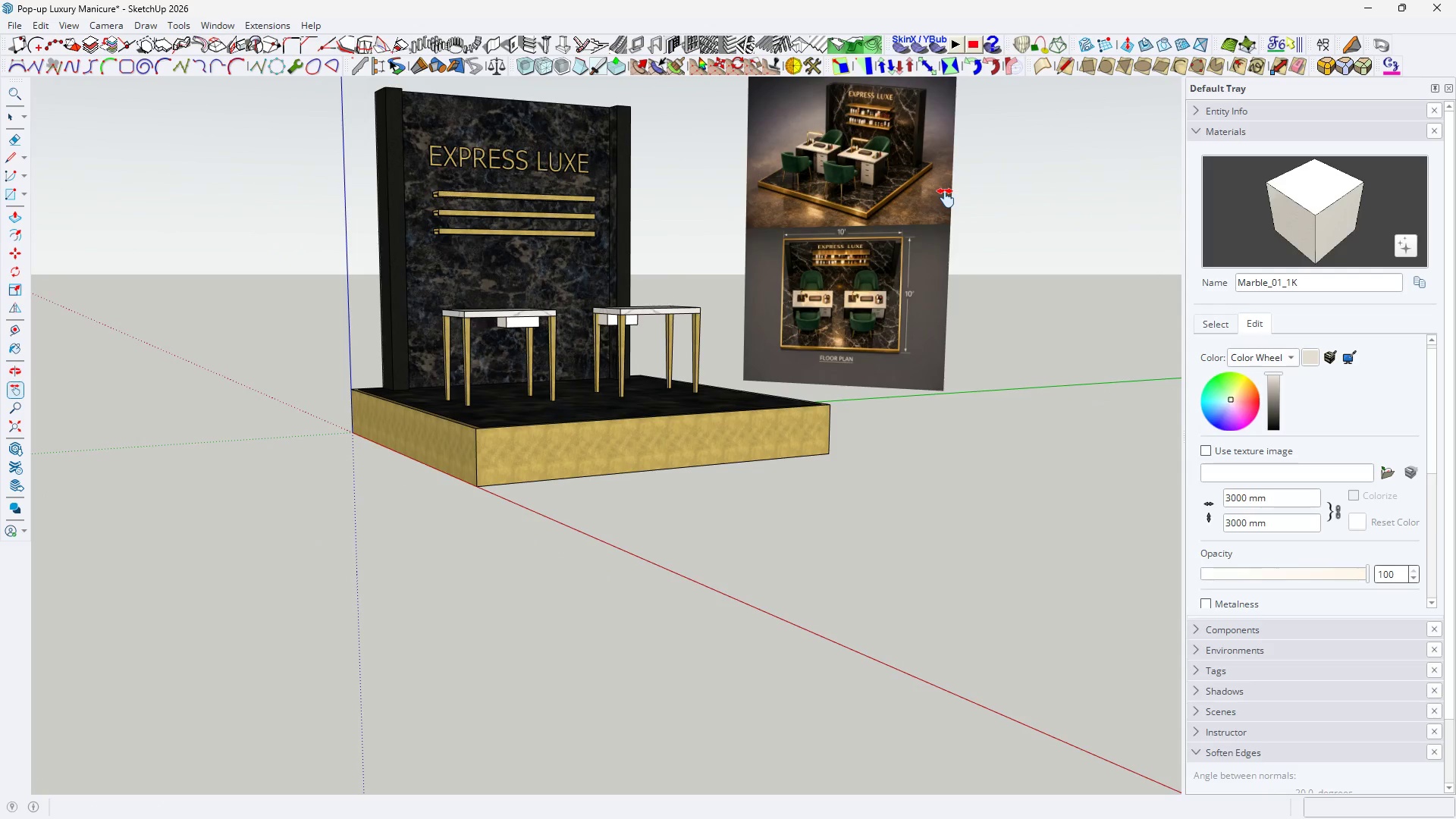 
left_click_drag(start_coordinate=[946, 200], to_coordinate=[959, 286])
 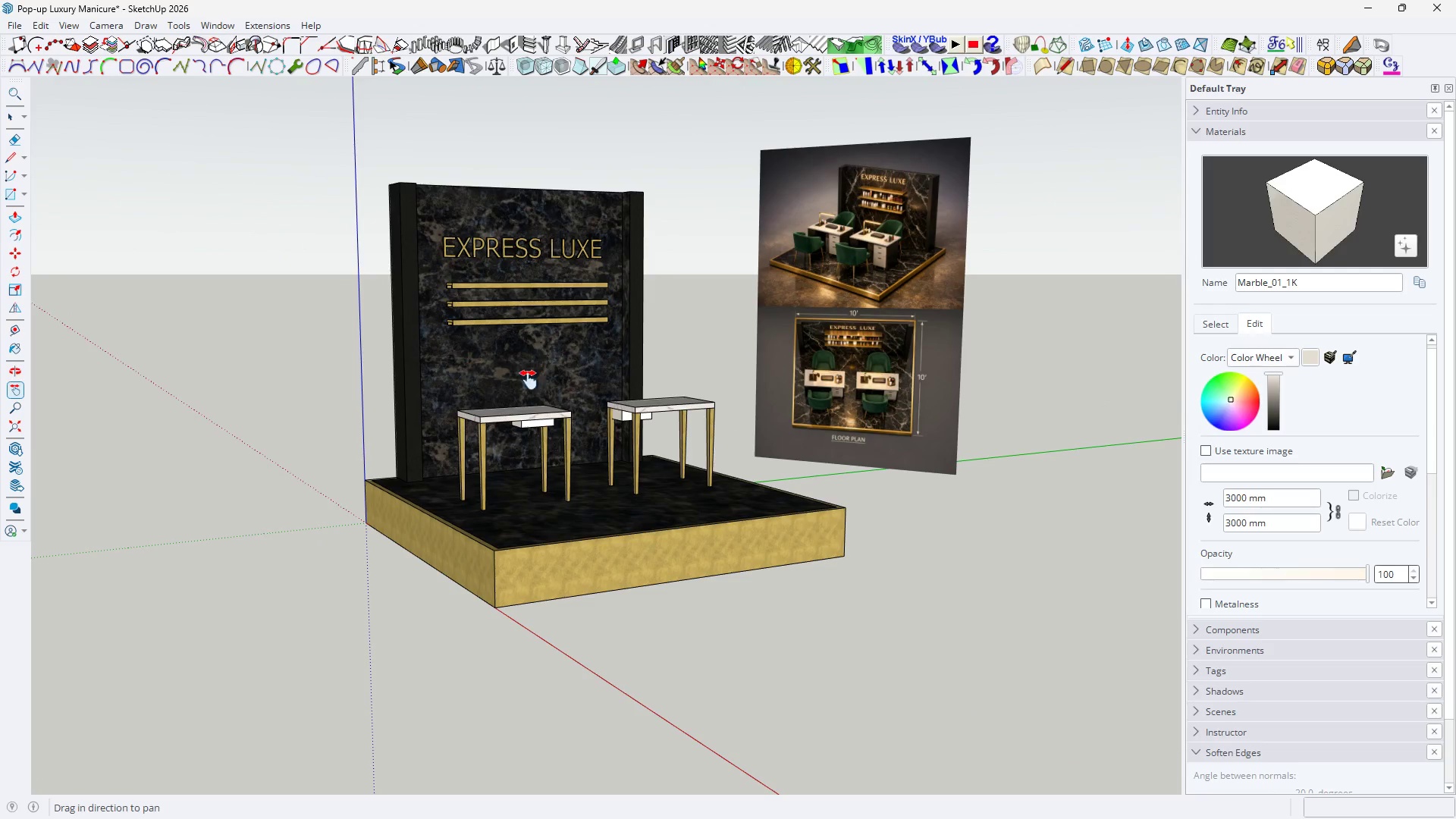 
scroll: coordinate [525, 398], scroll_direction: up, amount: 3.0
 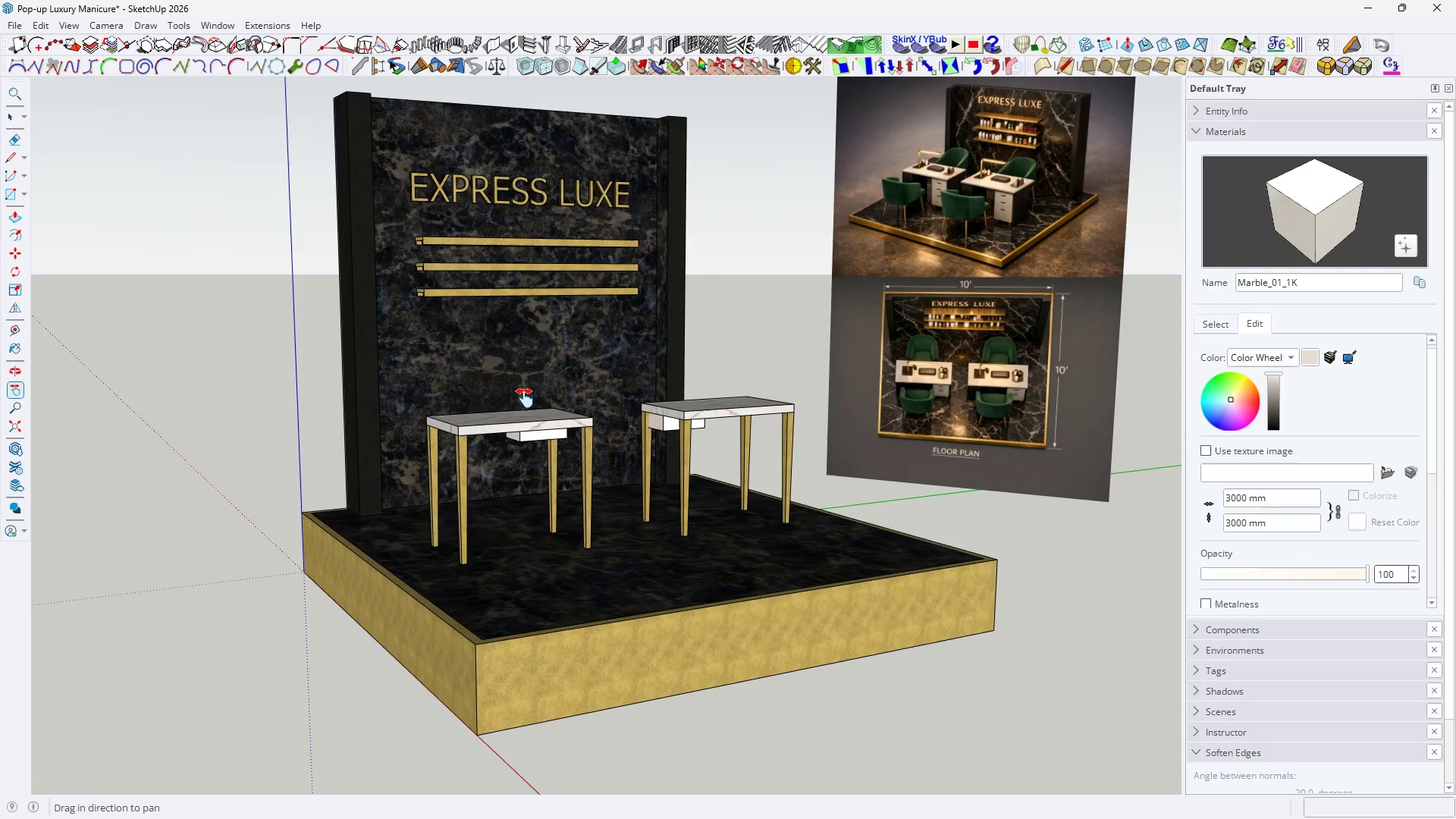 
wait(5.9)
 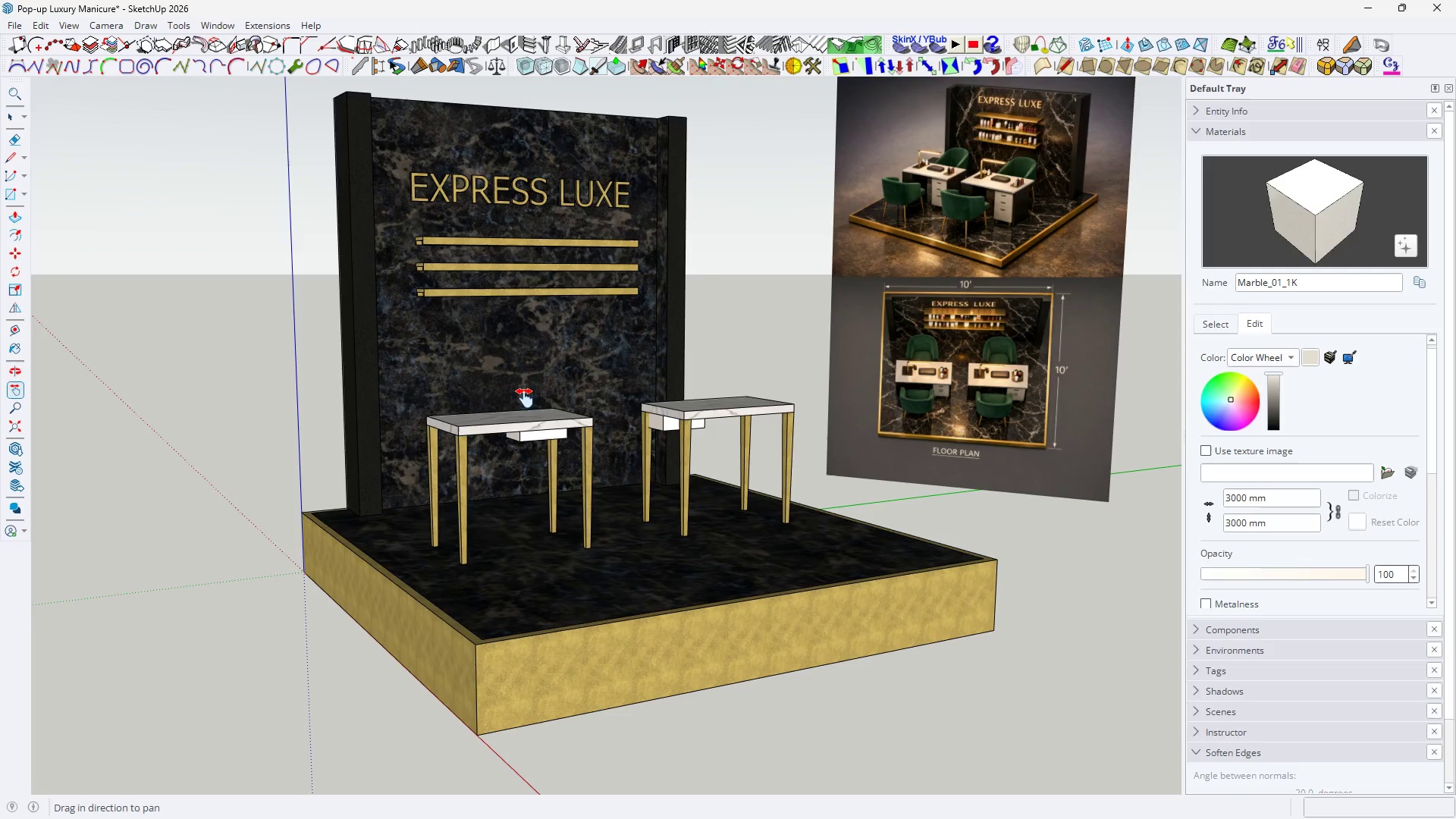 
scroll: coordinate [603, 438], scroll_direction: up, amount: 2.0
 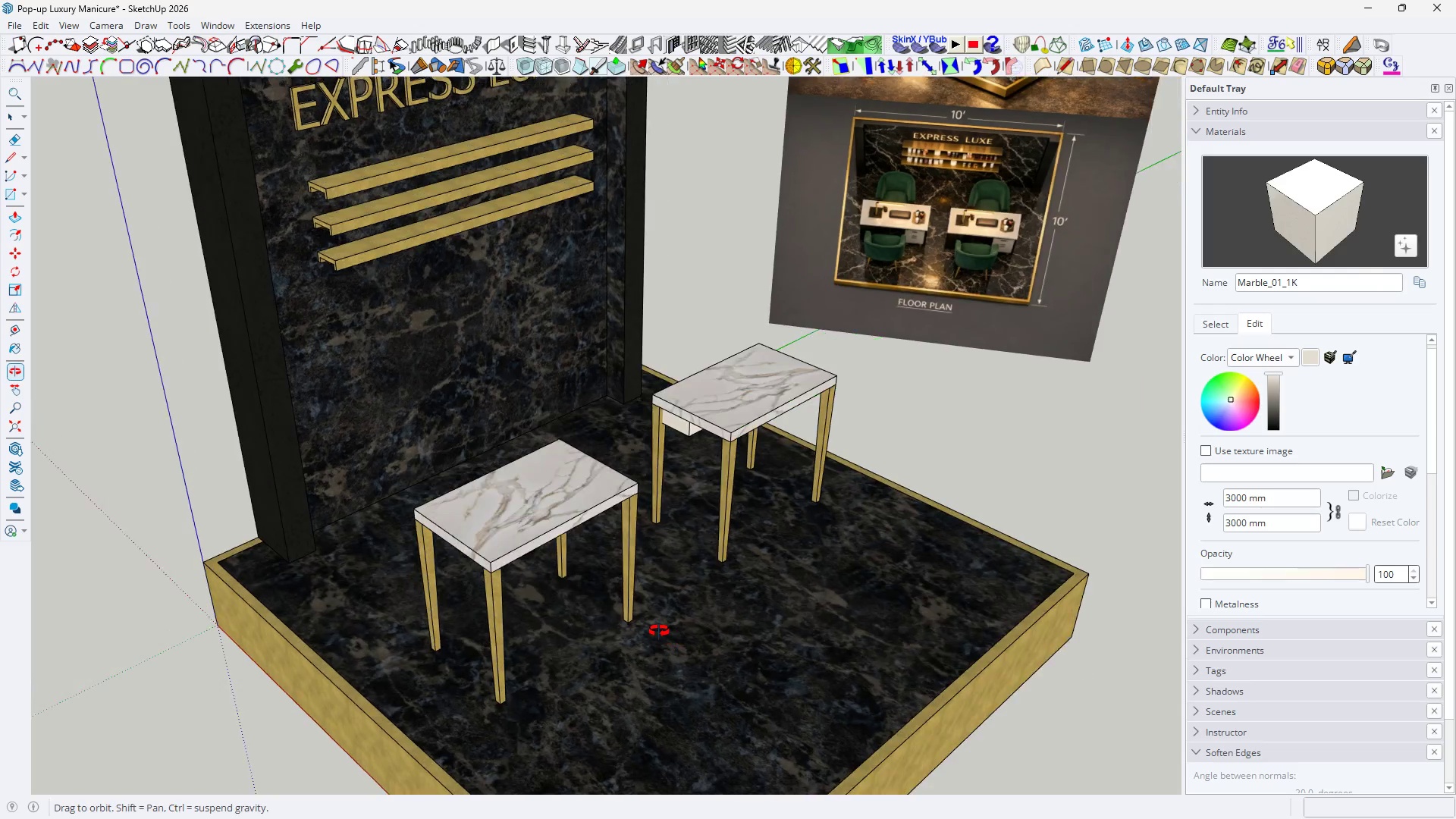 
type( HH)
 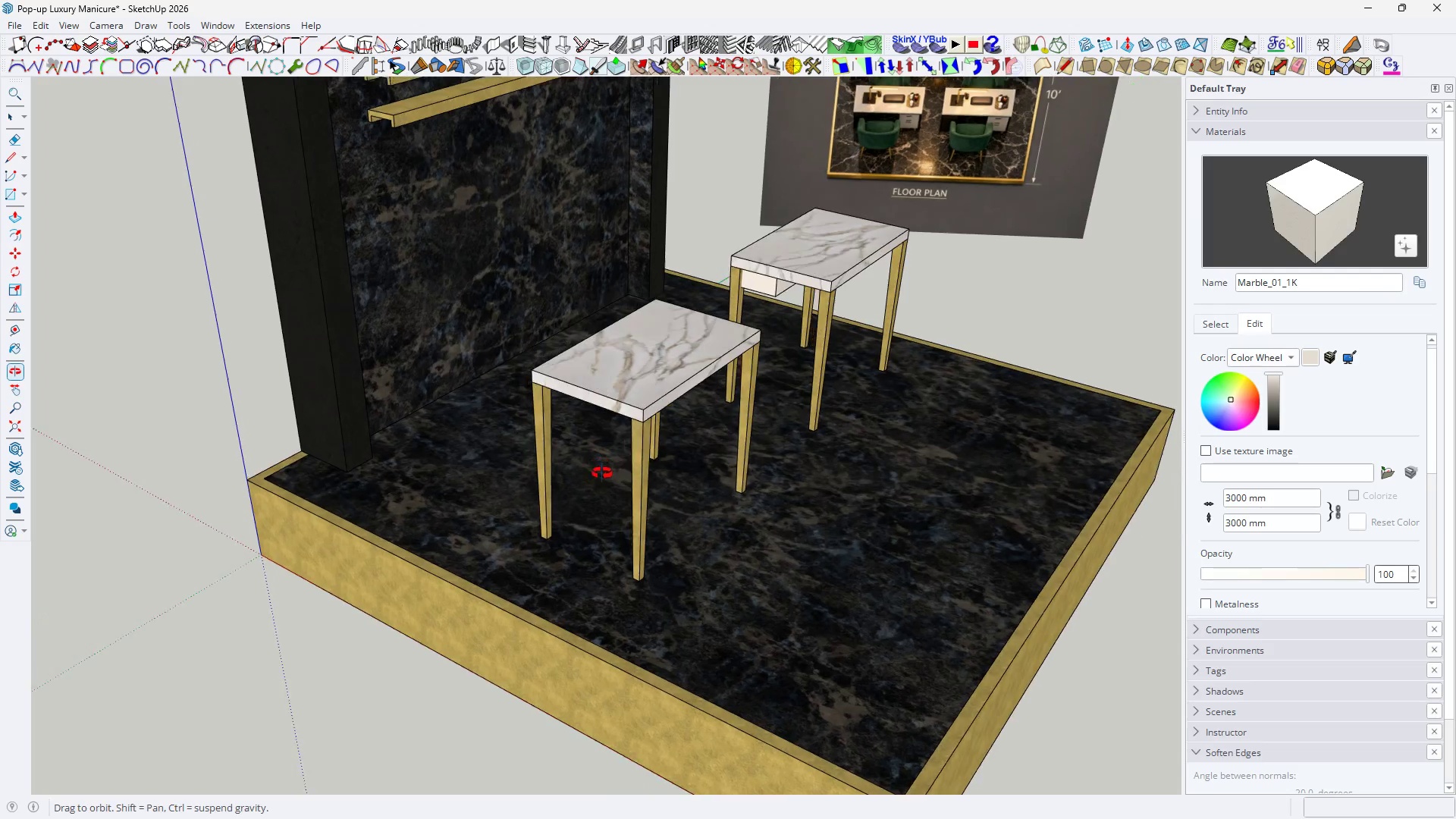 
left_click_drag(start_coordinate=[562, 440], to_coordinate=[642, 311])
 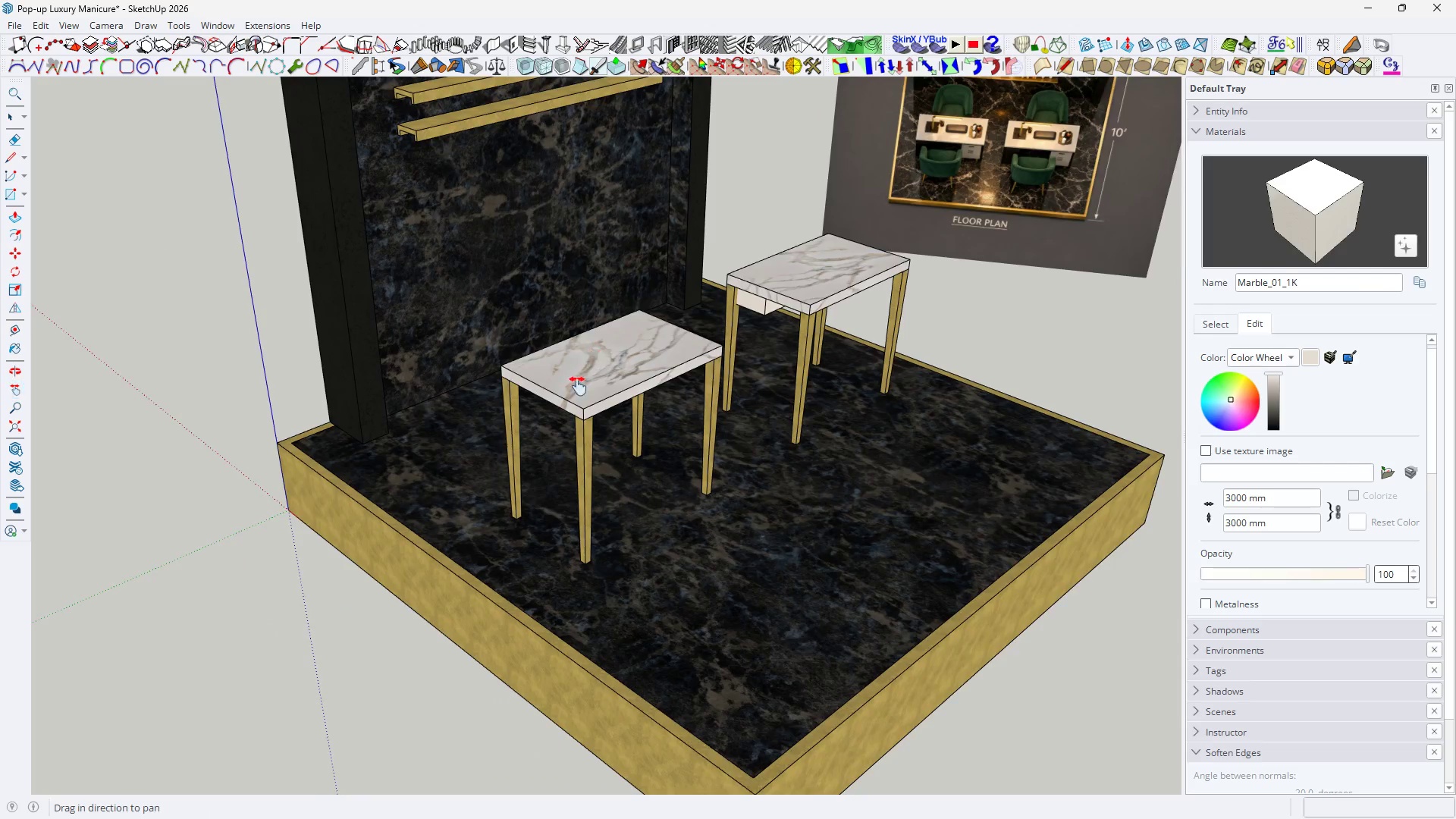 
scroll: coordinate [570, 388], scroll_direction: up, amount: 1.0
 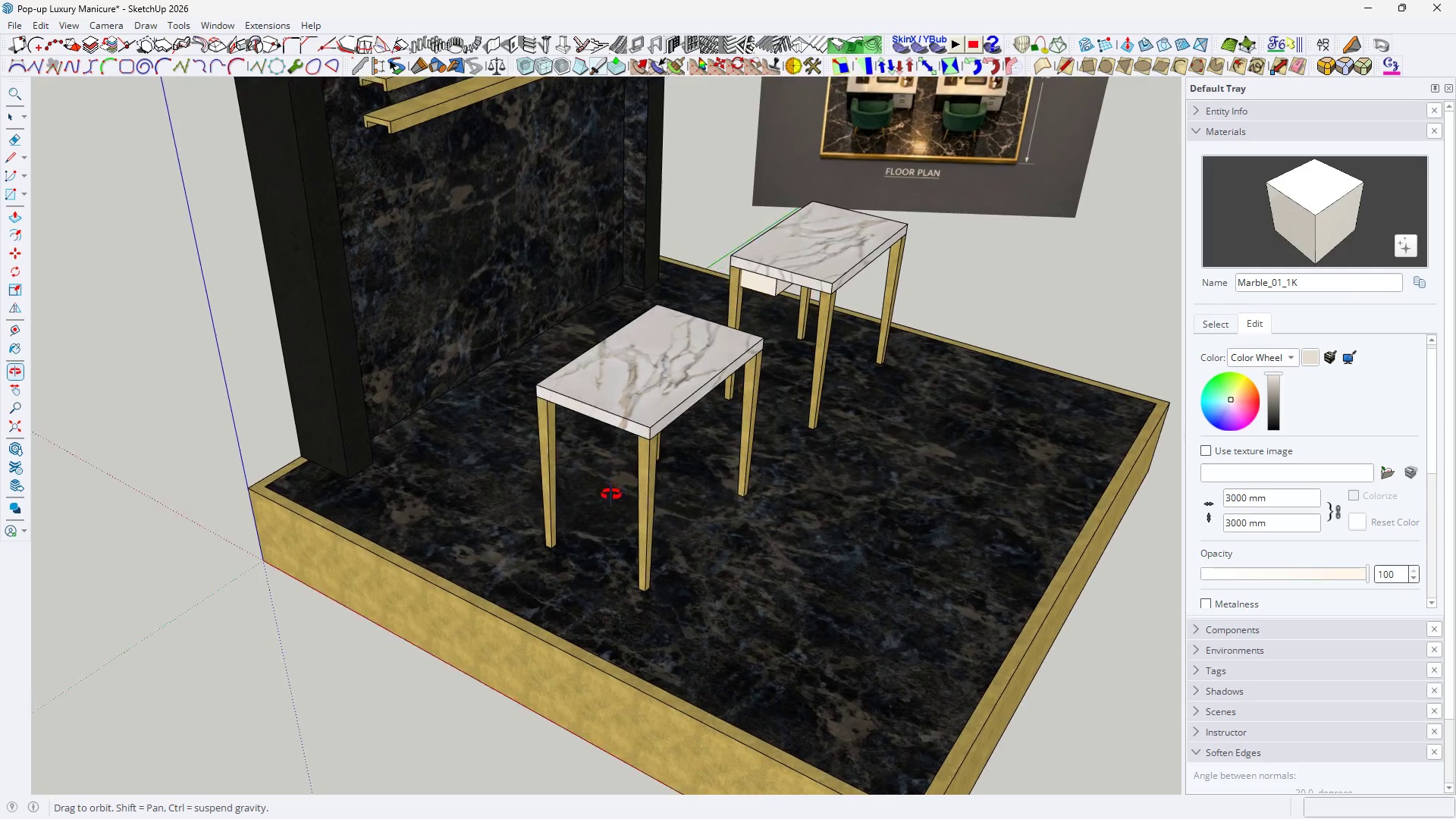 
key(Space)
 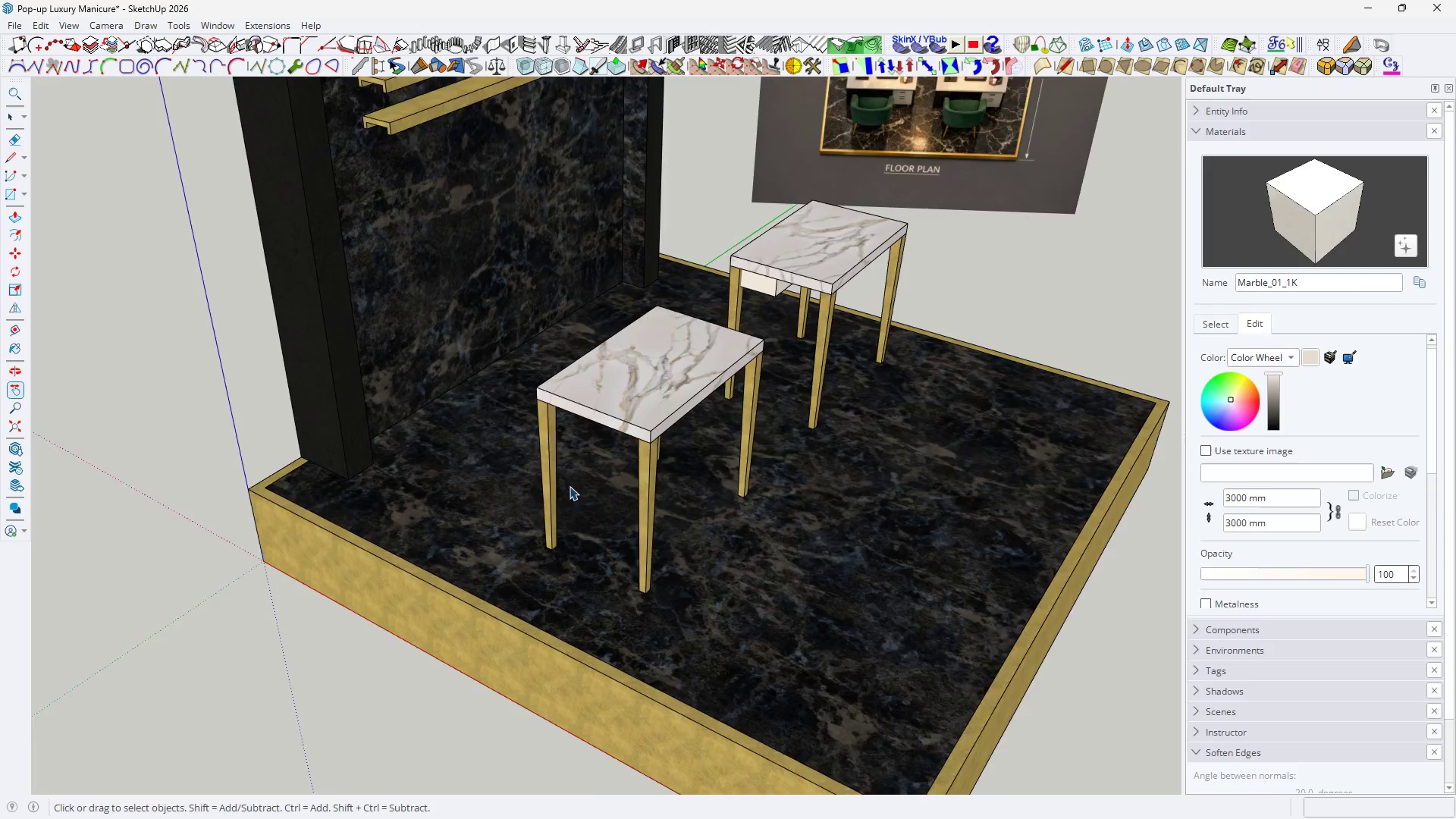 
scroll: coordinate [515, 483], scroll_direction: up, amount: 4.0
 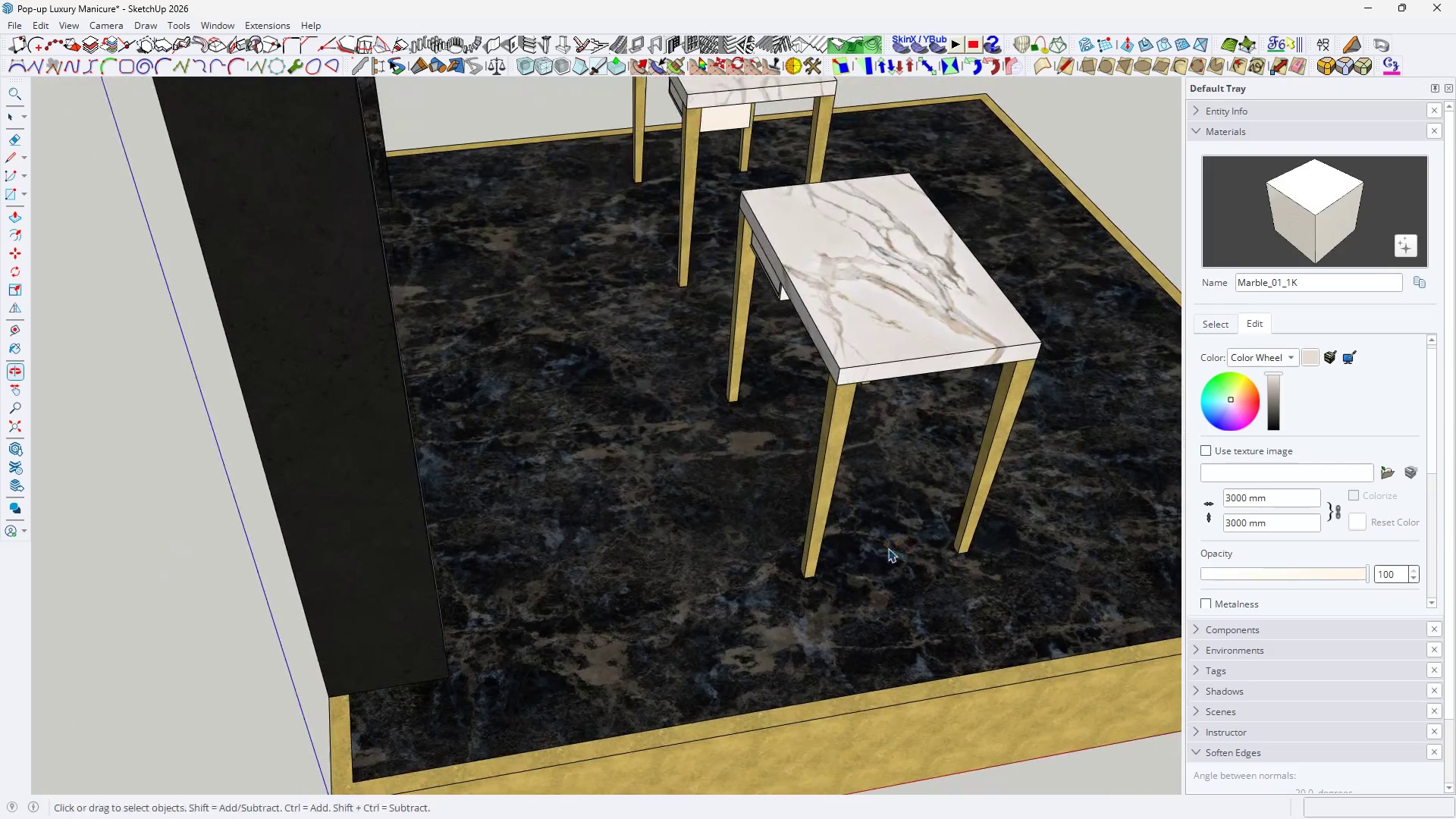 
key(L)
 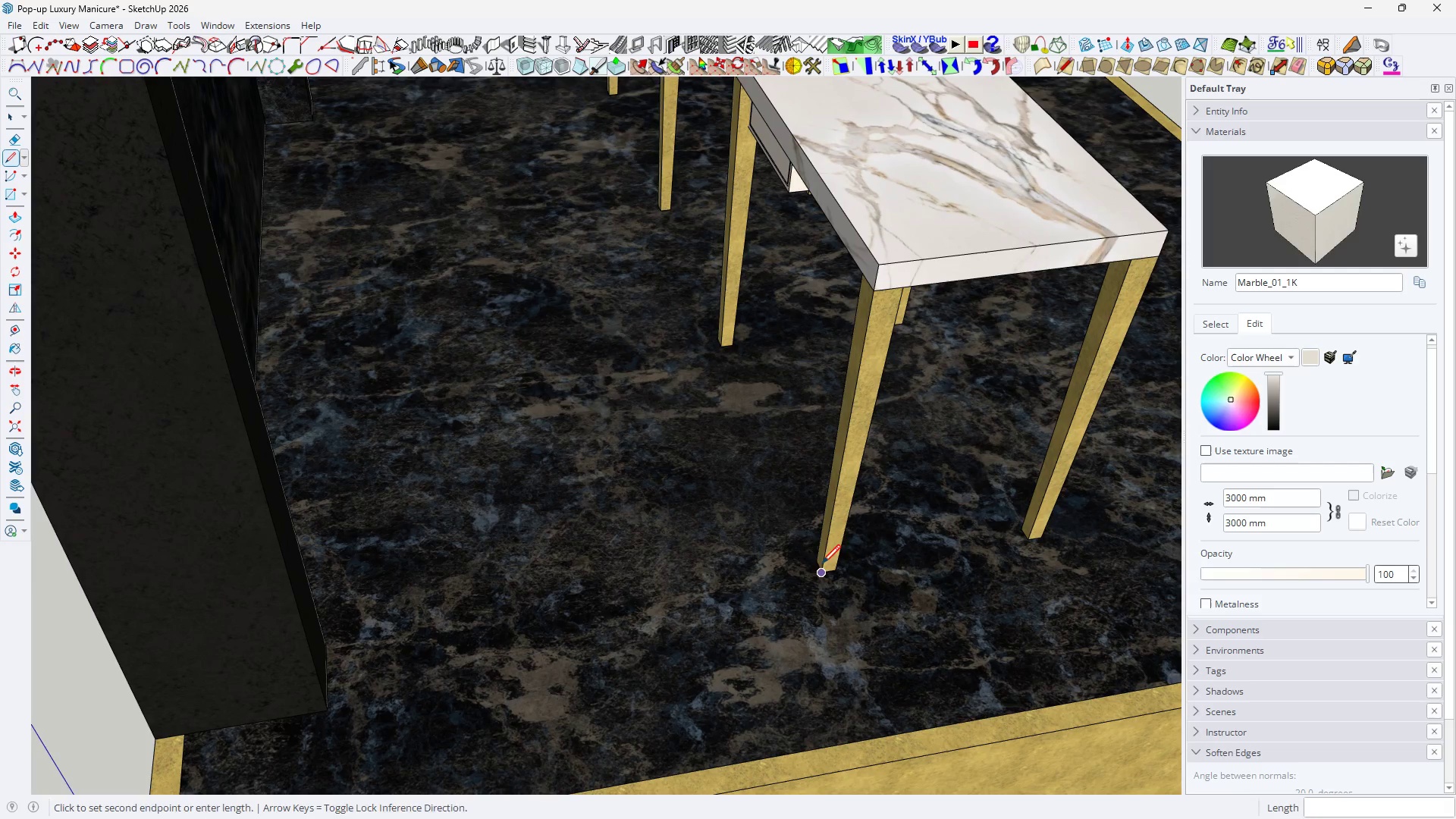 
scroll: coordinate [713, 328], scroll_direction: up, amount: 9.0
 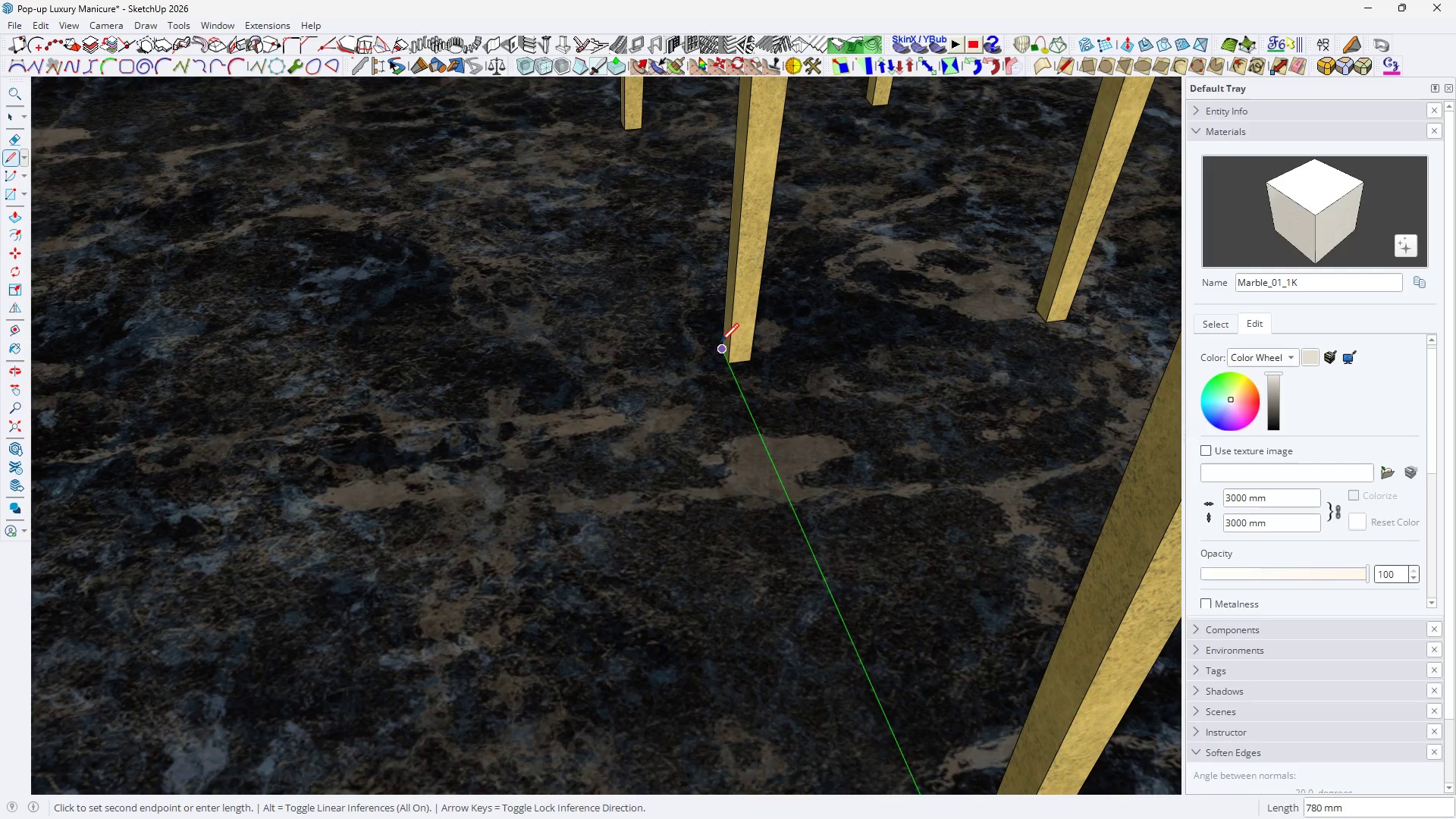 
left_click([720, 344])
 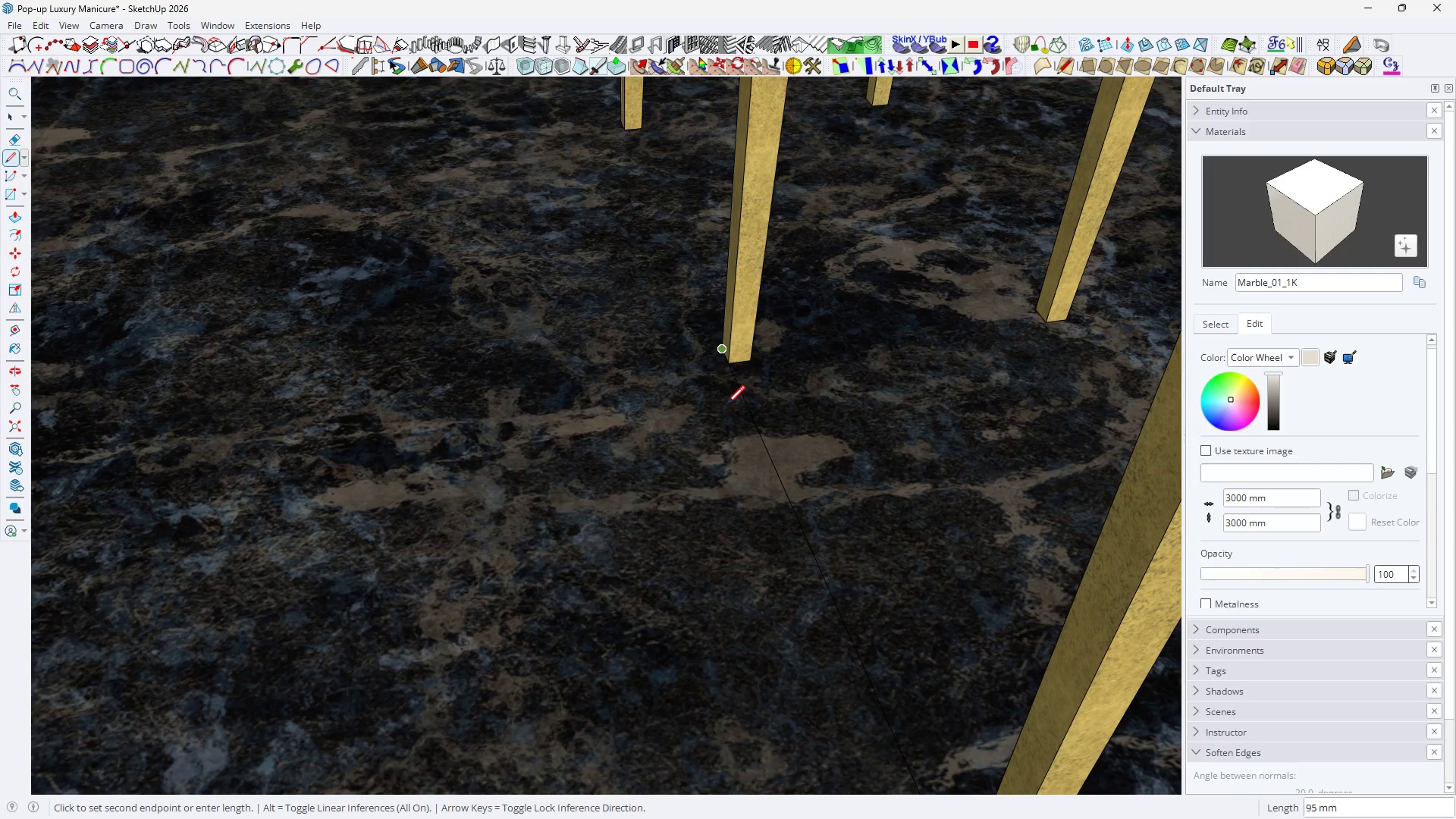 
key(Space)
 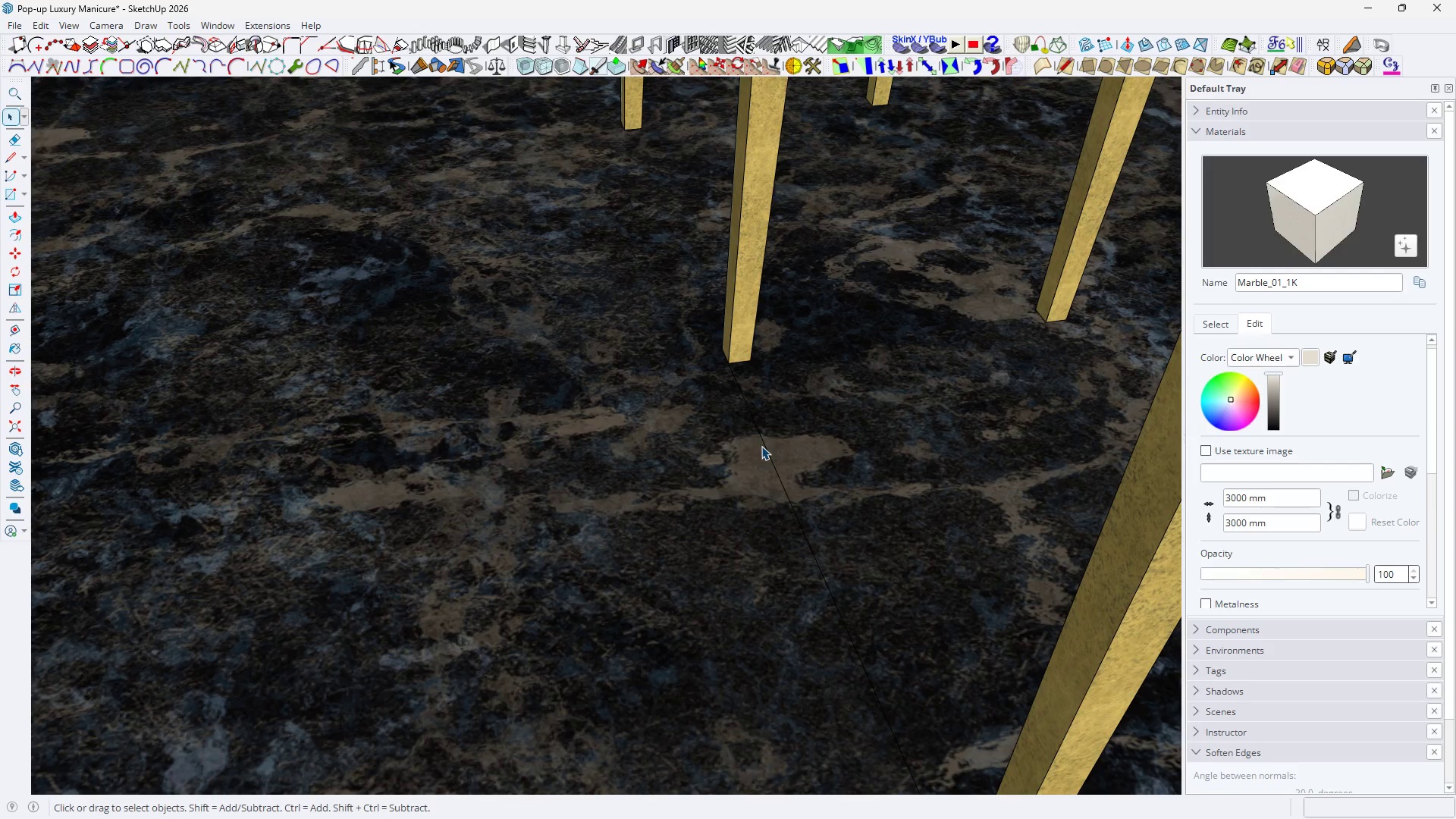 
double_click([767, 453])
 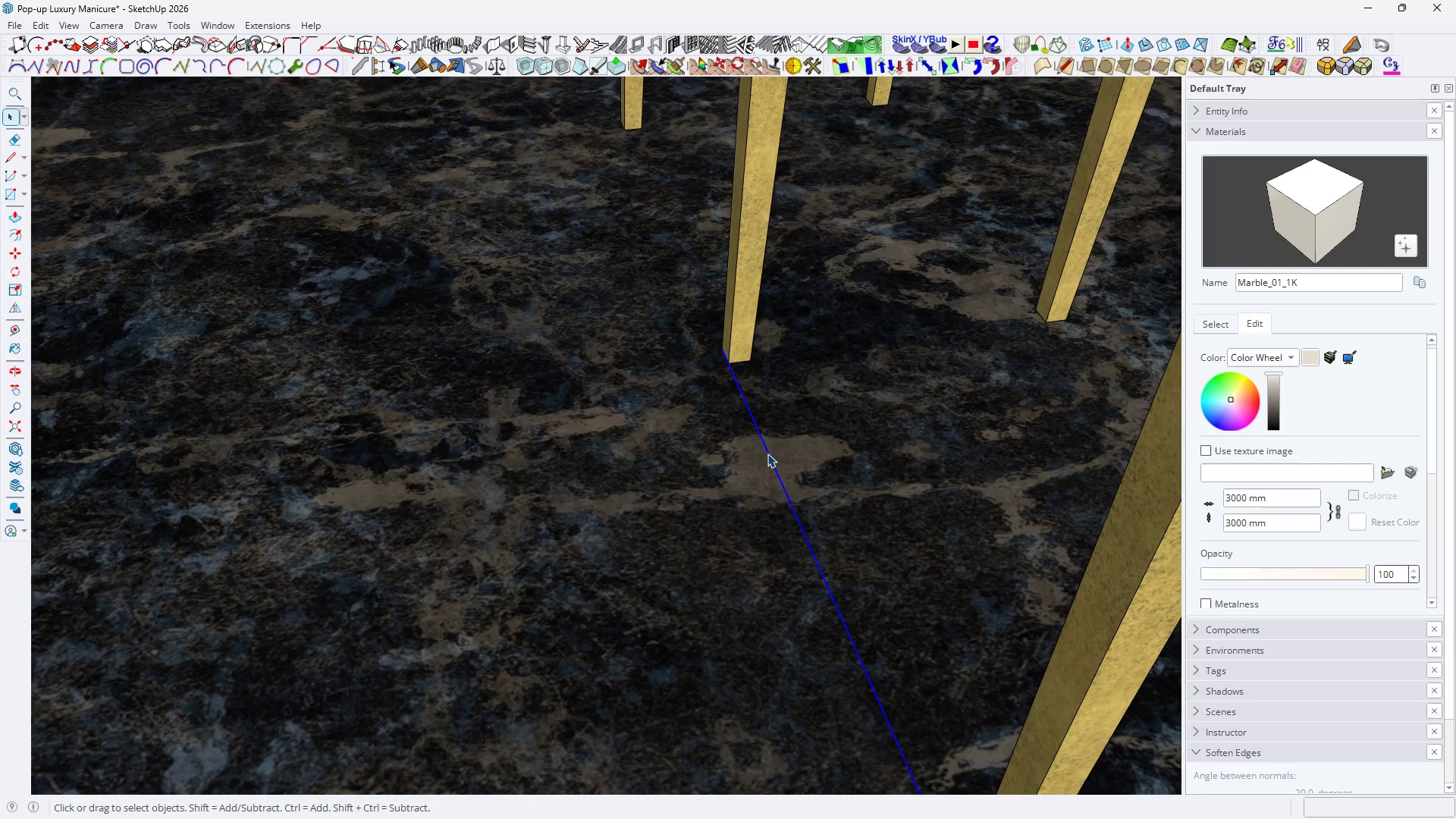 
right_click([767, 453])
 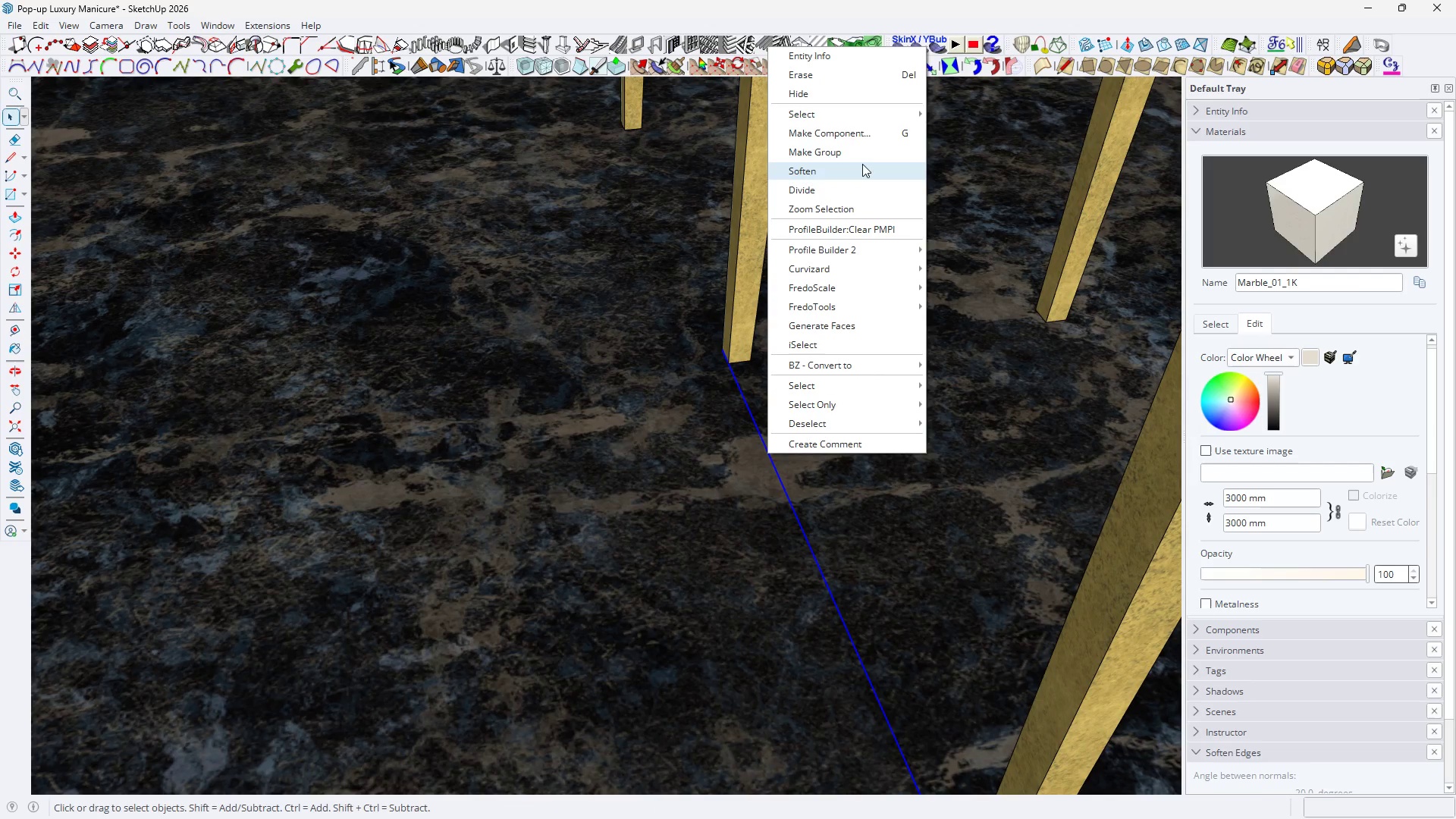 
left_click([861, 155])
 